 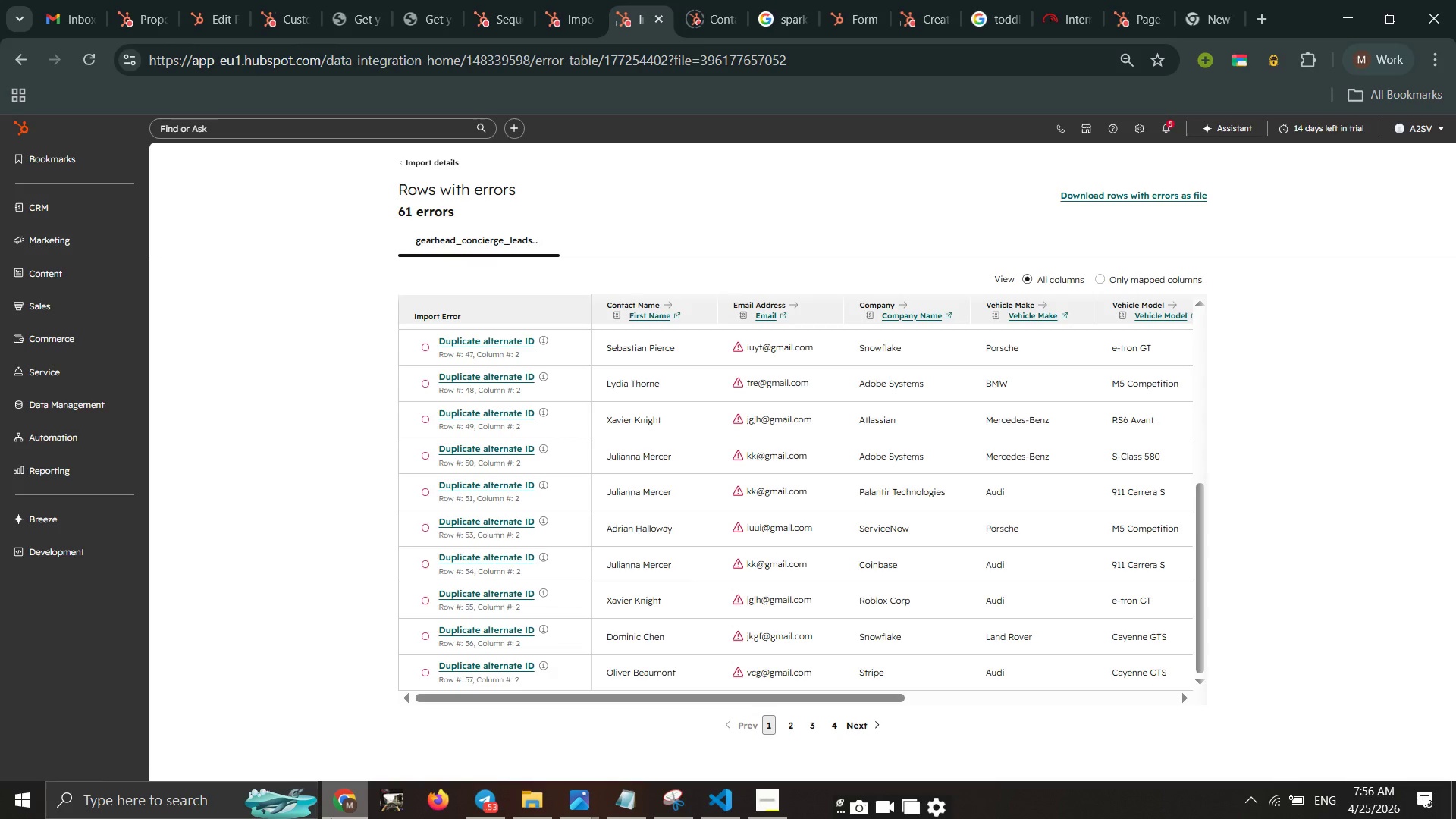 
left_click([491, 811])
 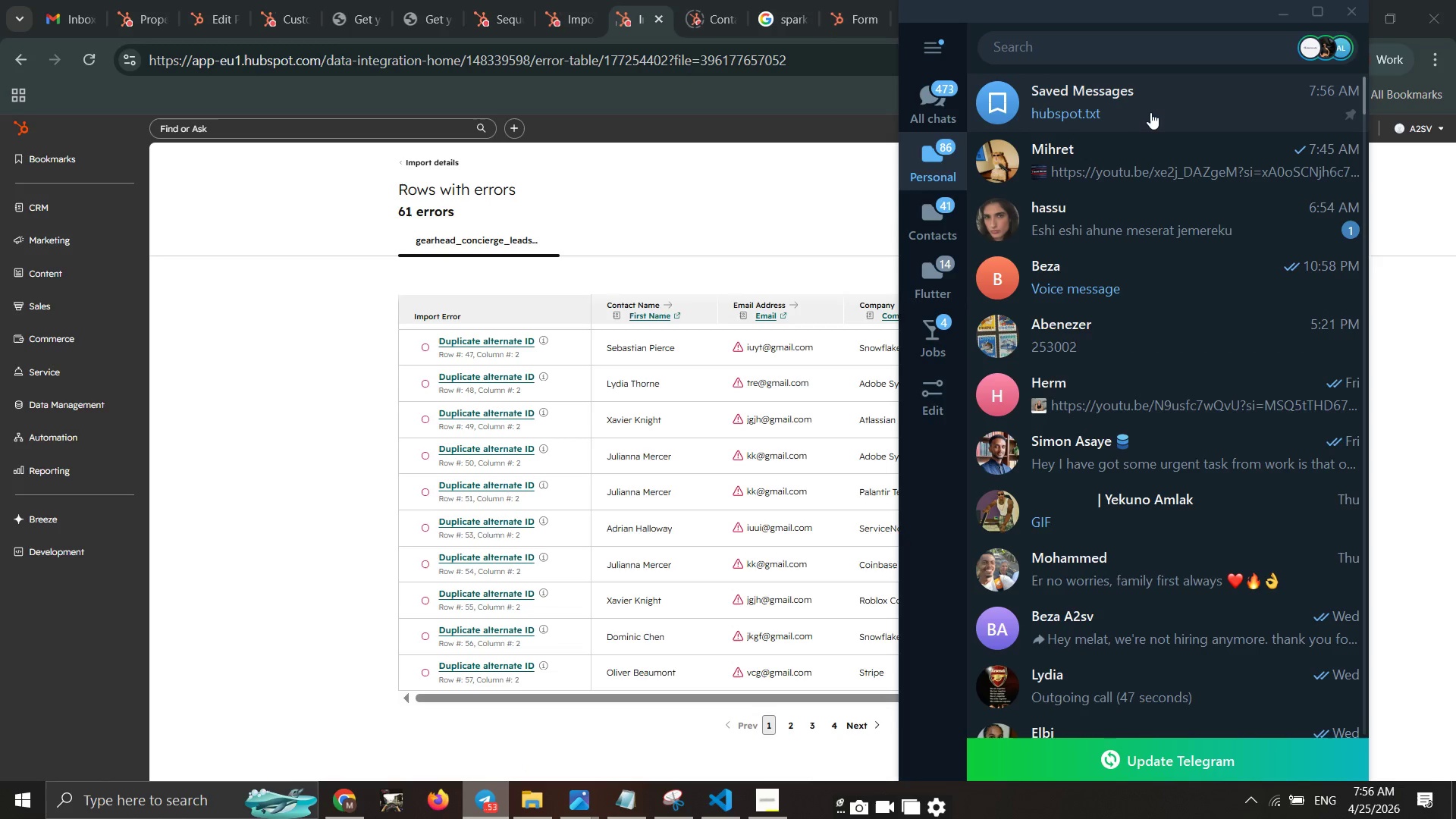 
left_click([1152, 110])
 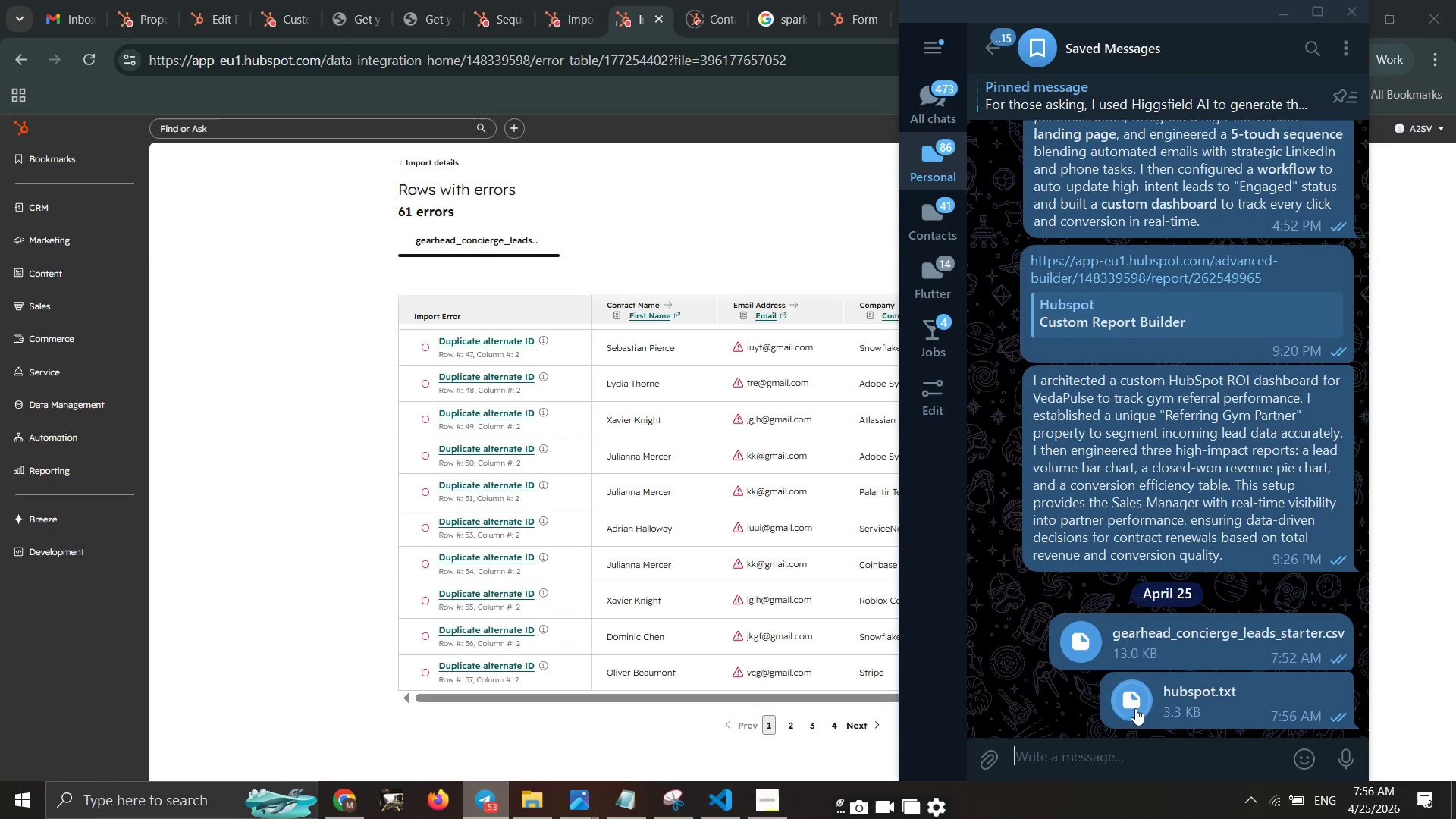 
right_click([1135, 708])
 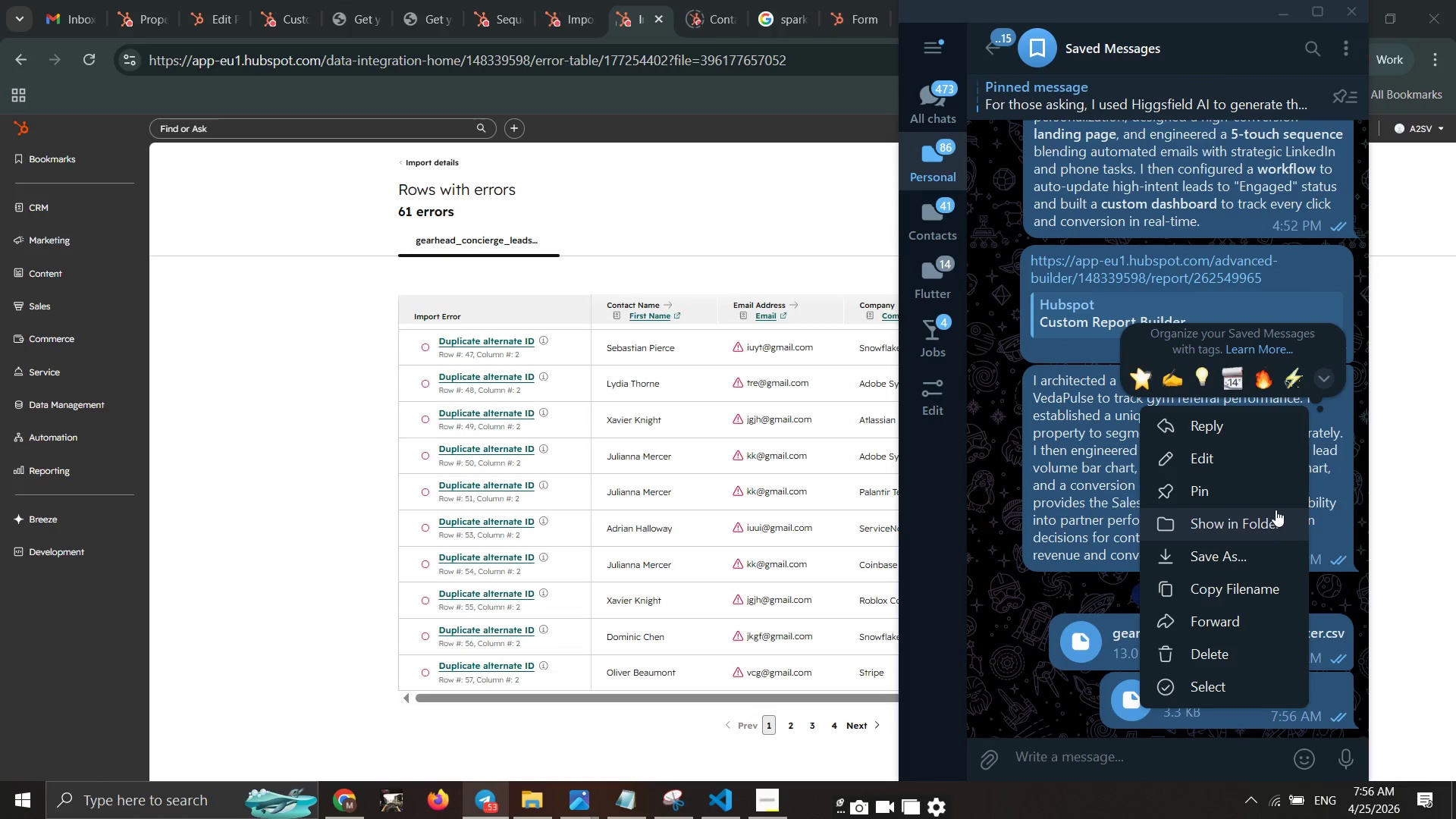 
left_click([1277, 509])
 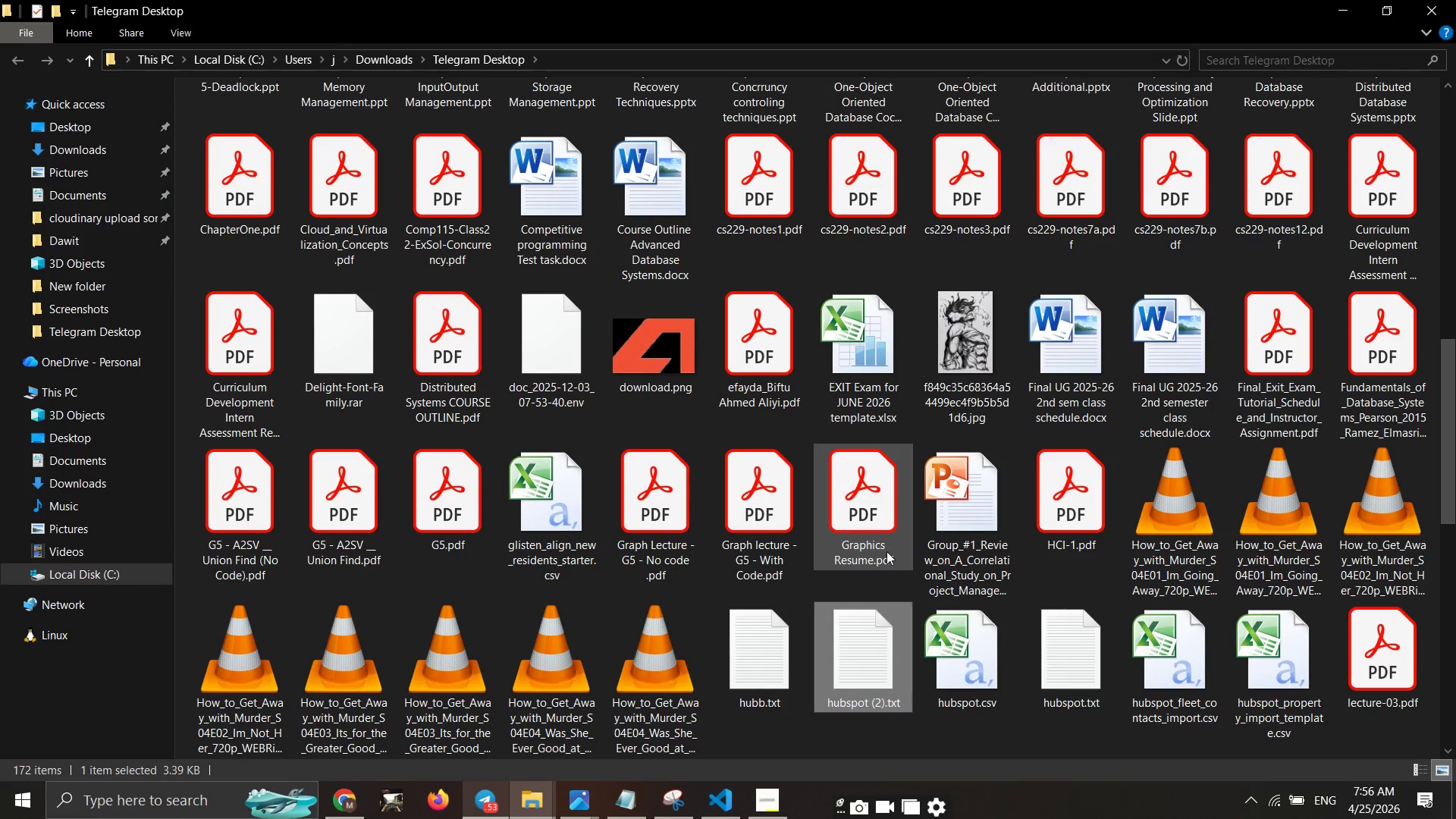 
wait(5.47)
 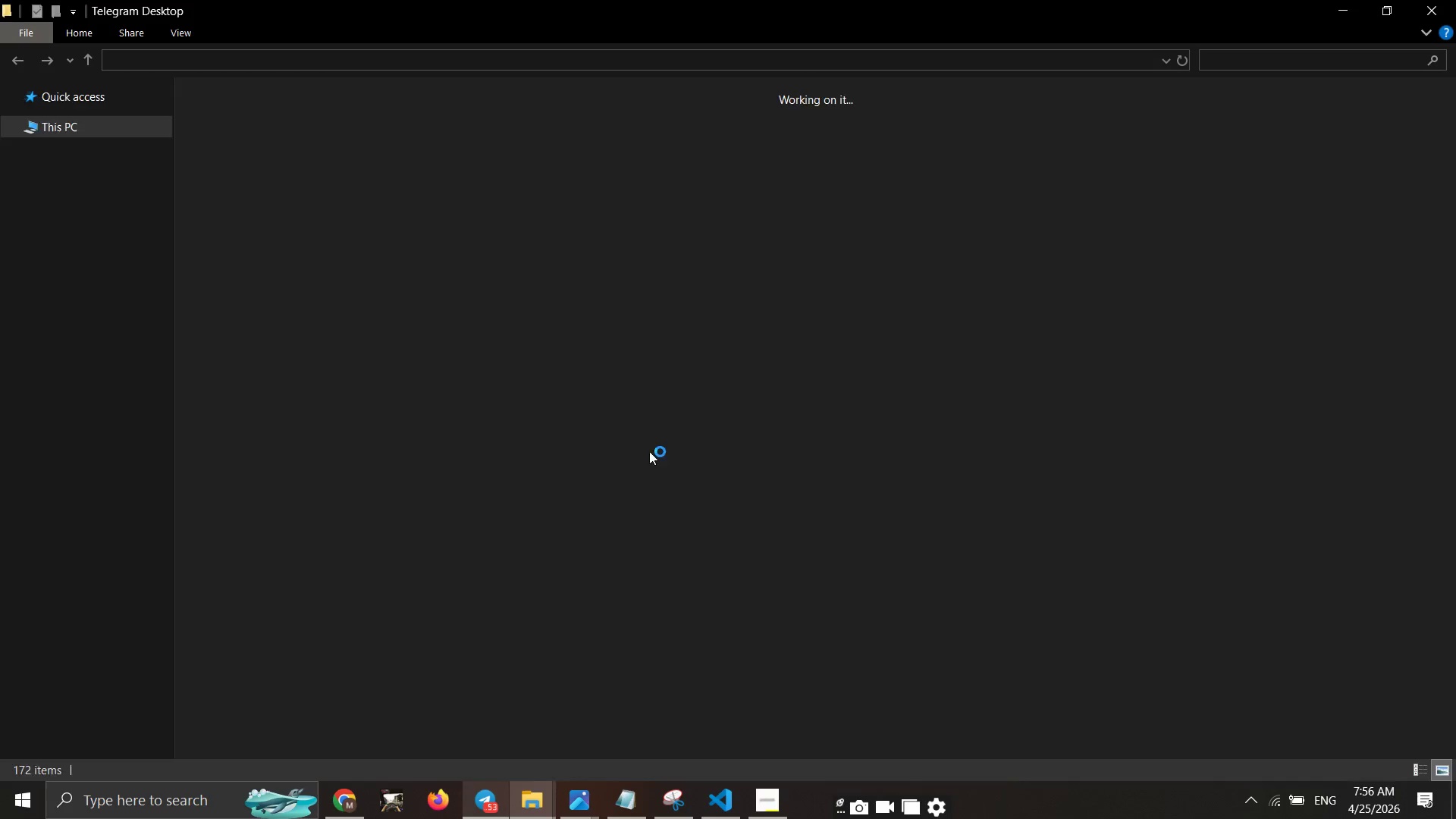 
right_click([868, 648])
 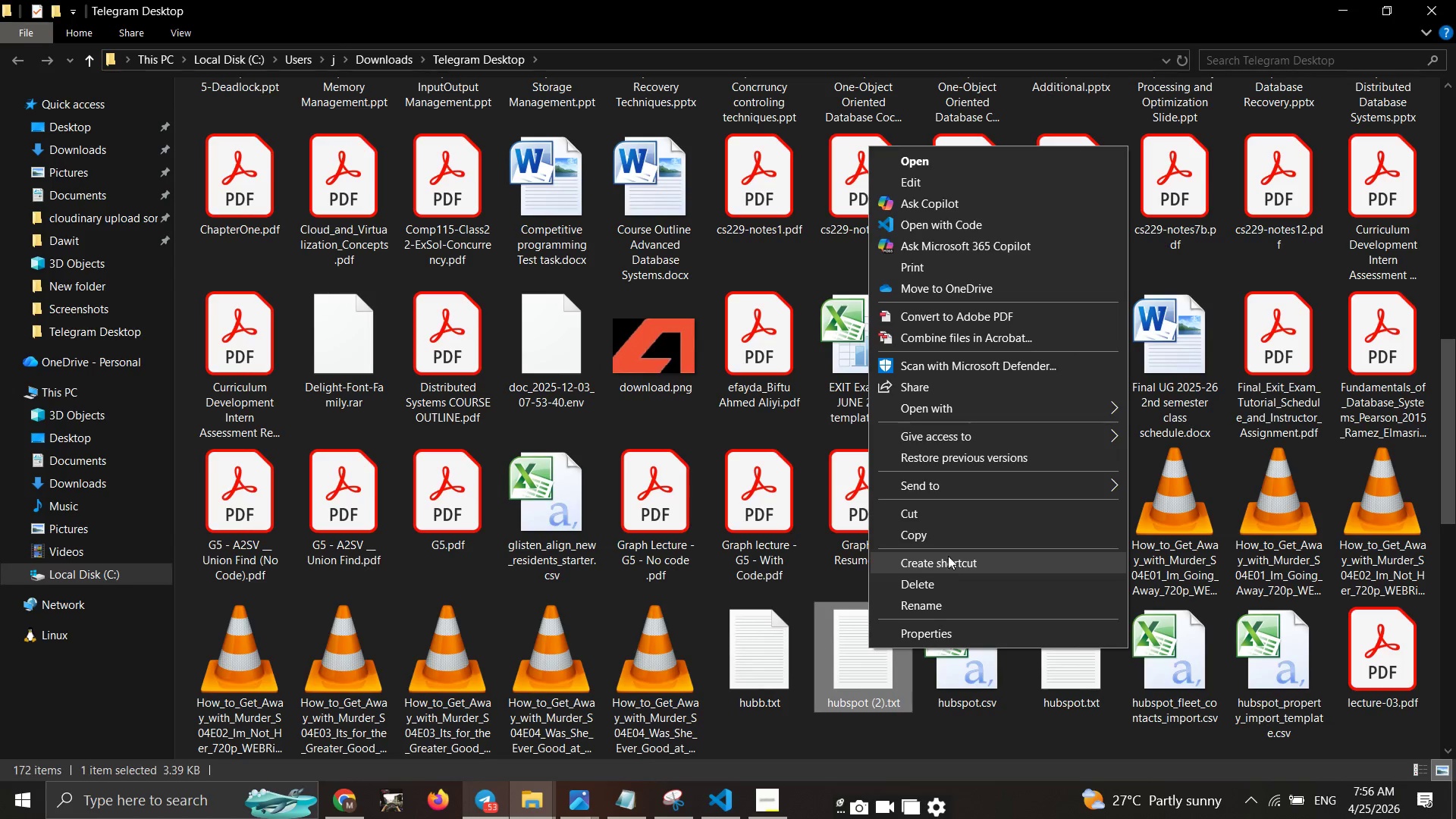 
left_click([941, 519])
 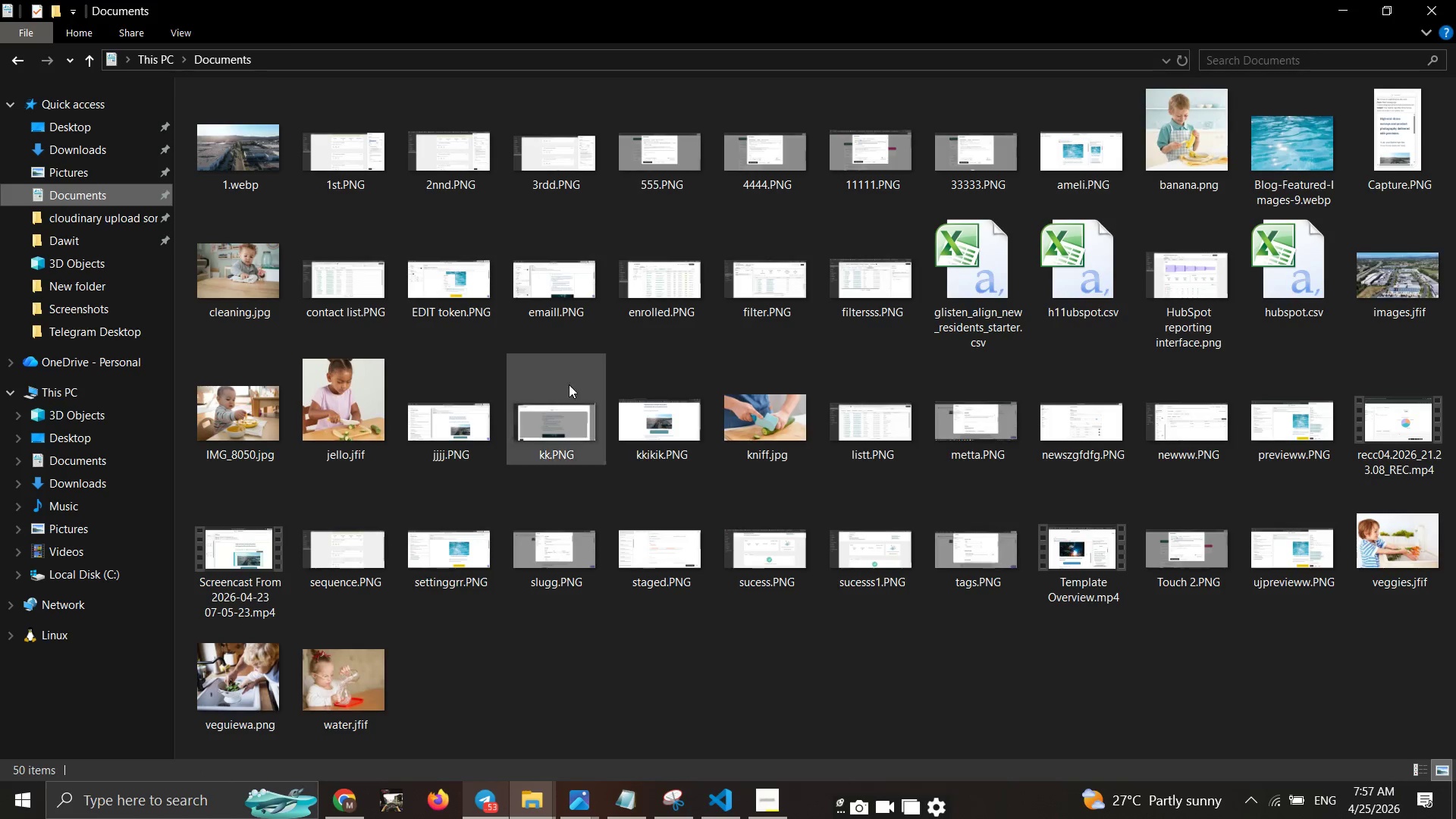 
left_click([764, 667])
 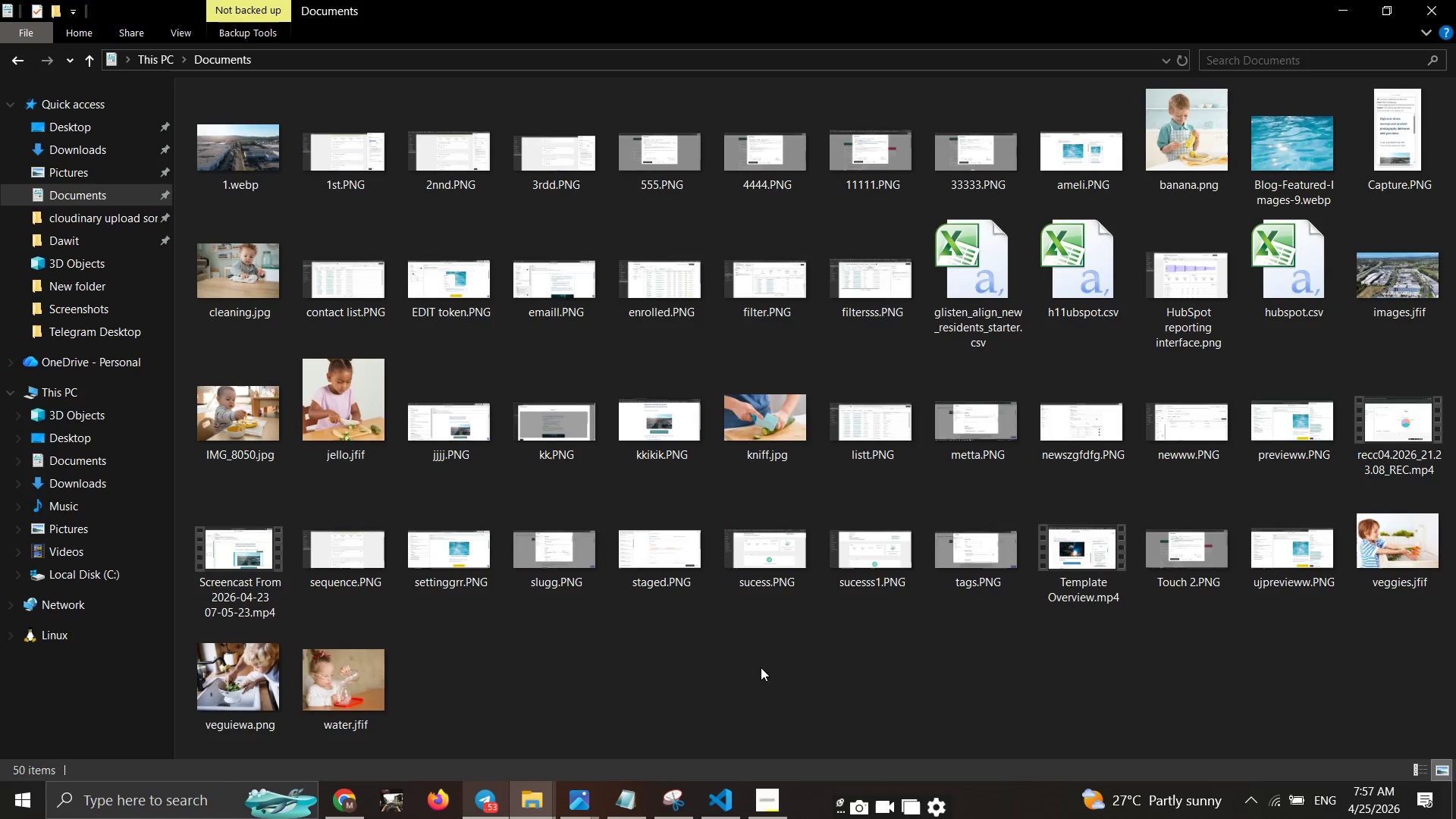 
key(Control+ControlLeft)
 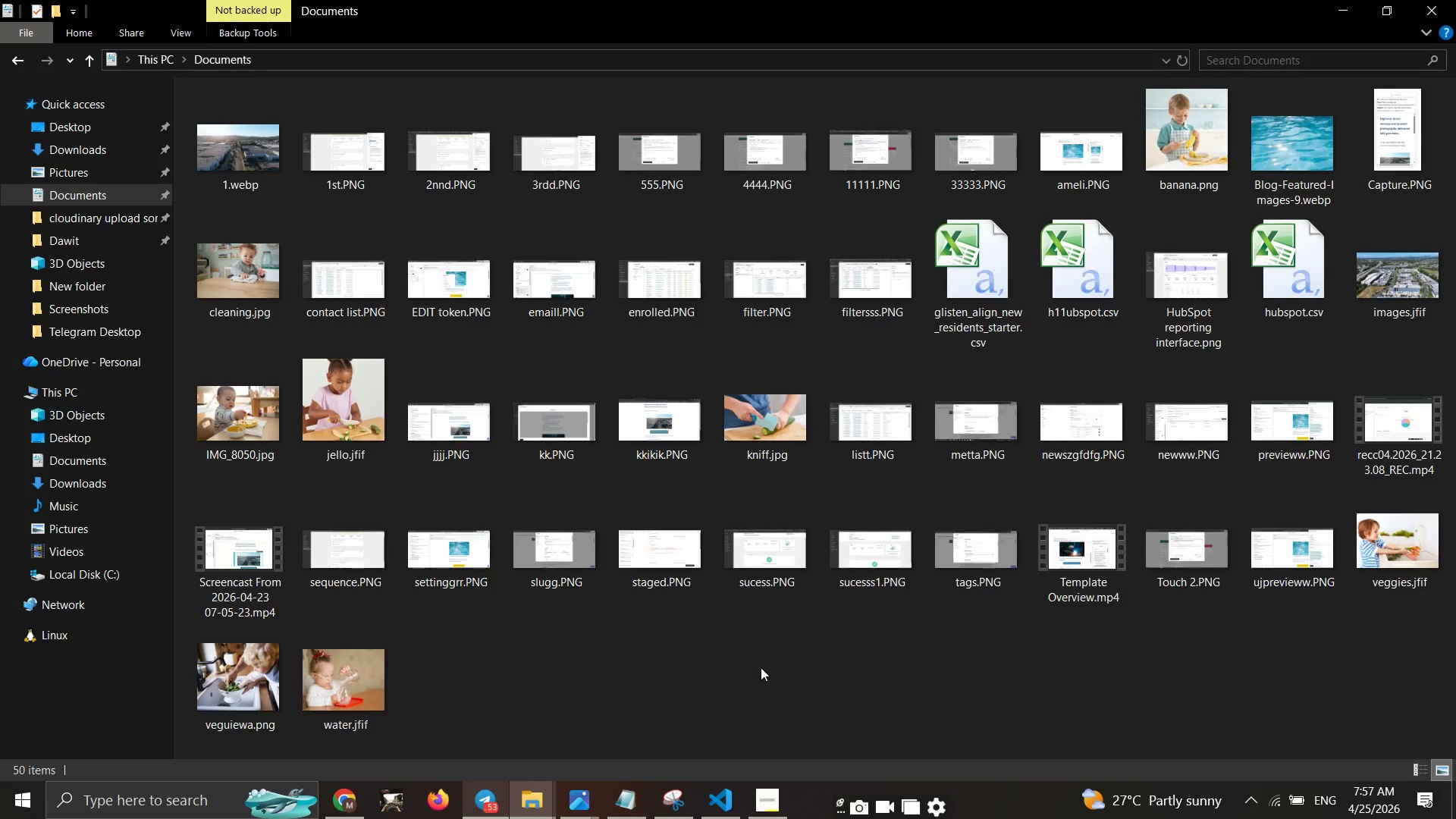 
key(Control+V)
 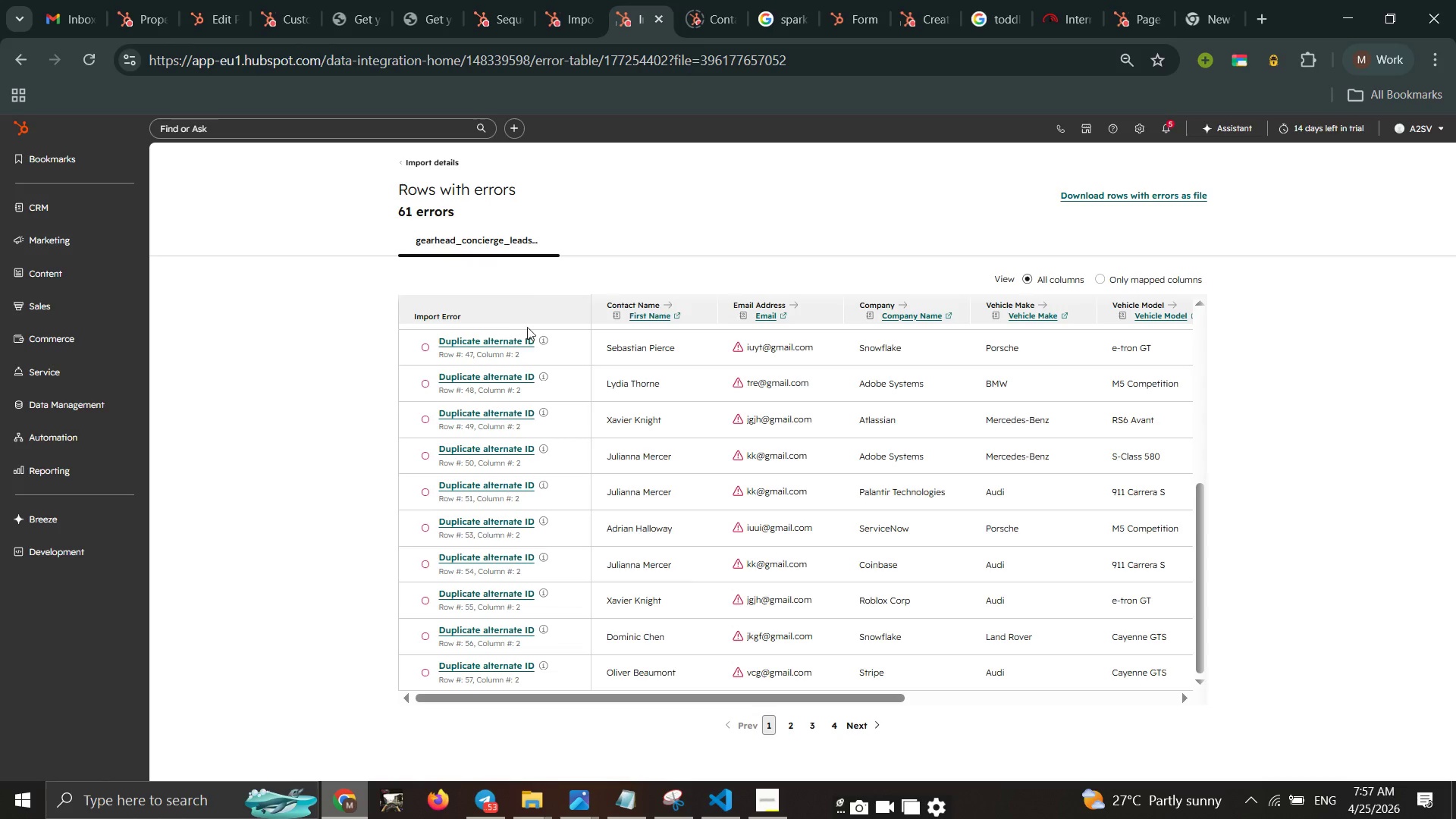 
scroll: coordinate [392, 334], scroll_direction: down, amount: 15.0
 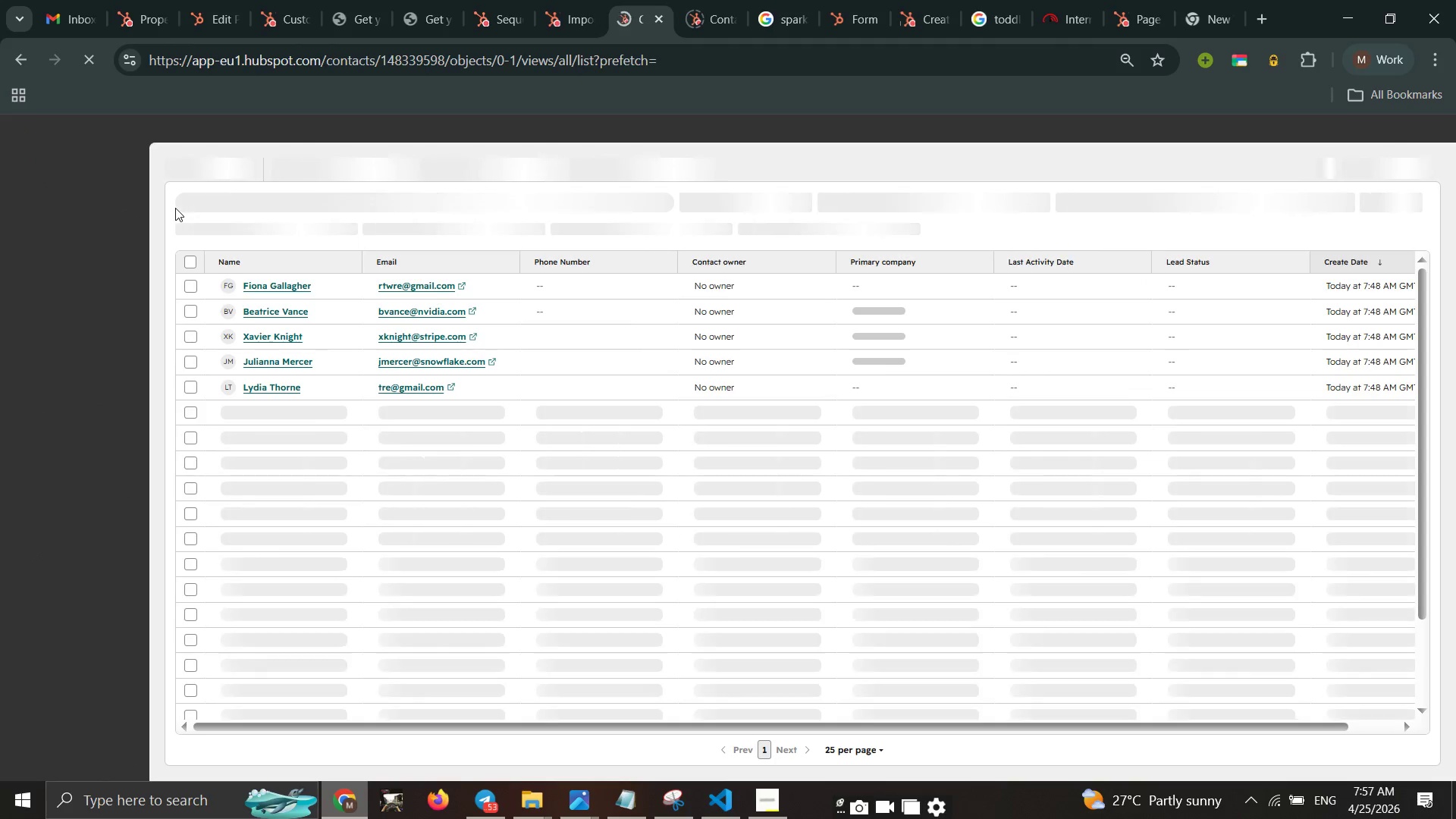 
wait(16.39)
 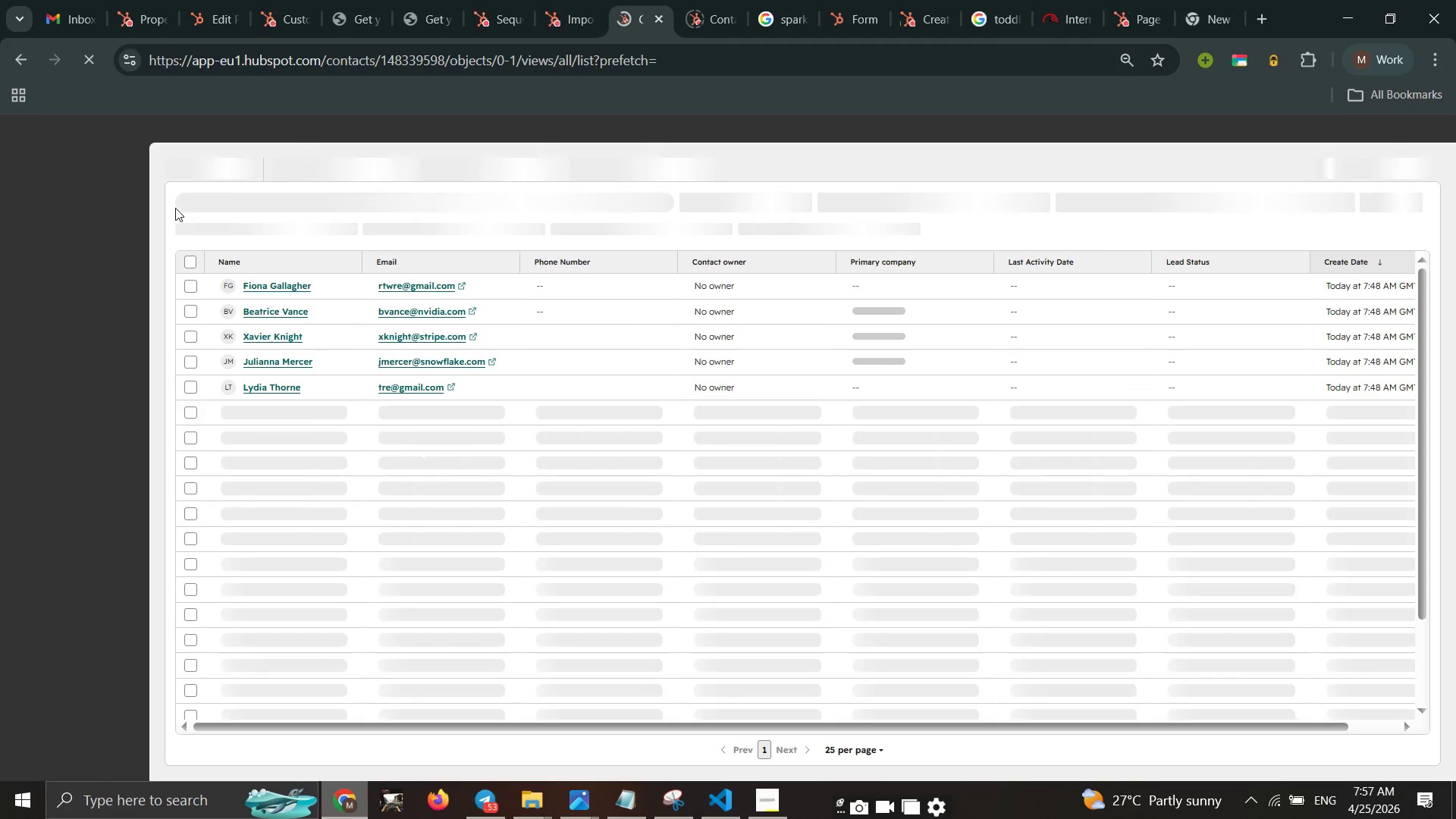 
left_click([196, 266])
 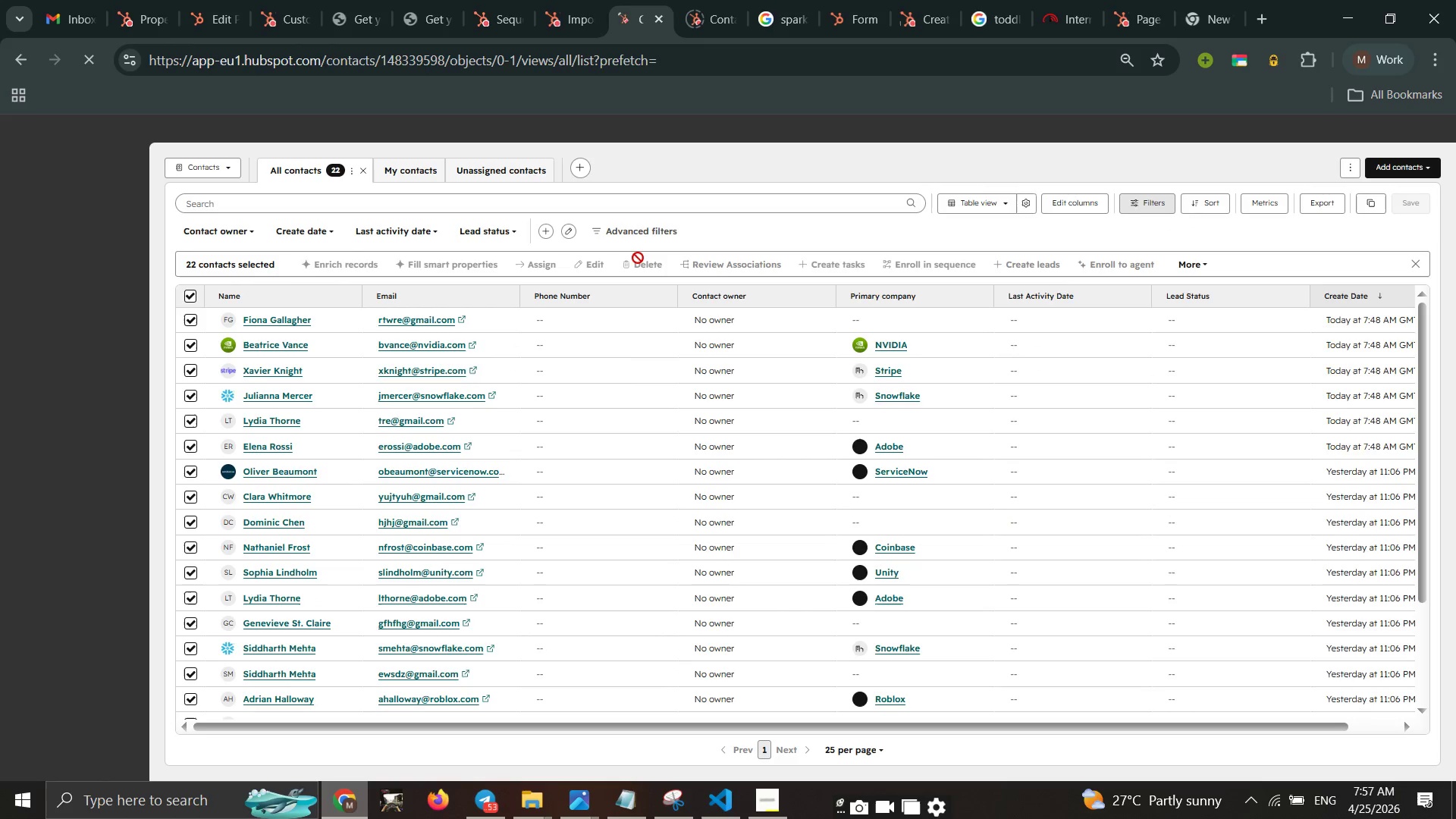 
wait(5.47)
 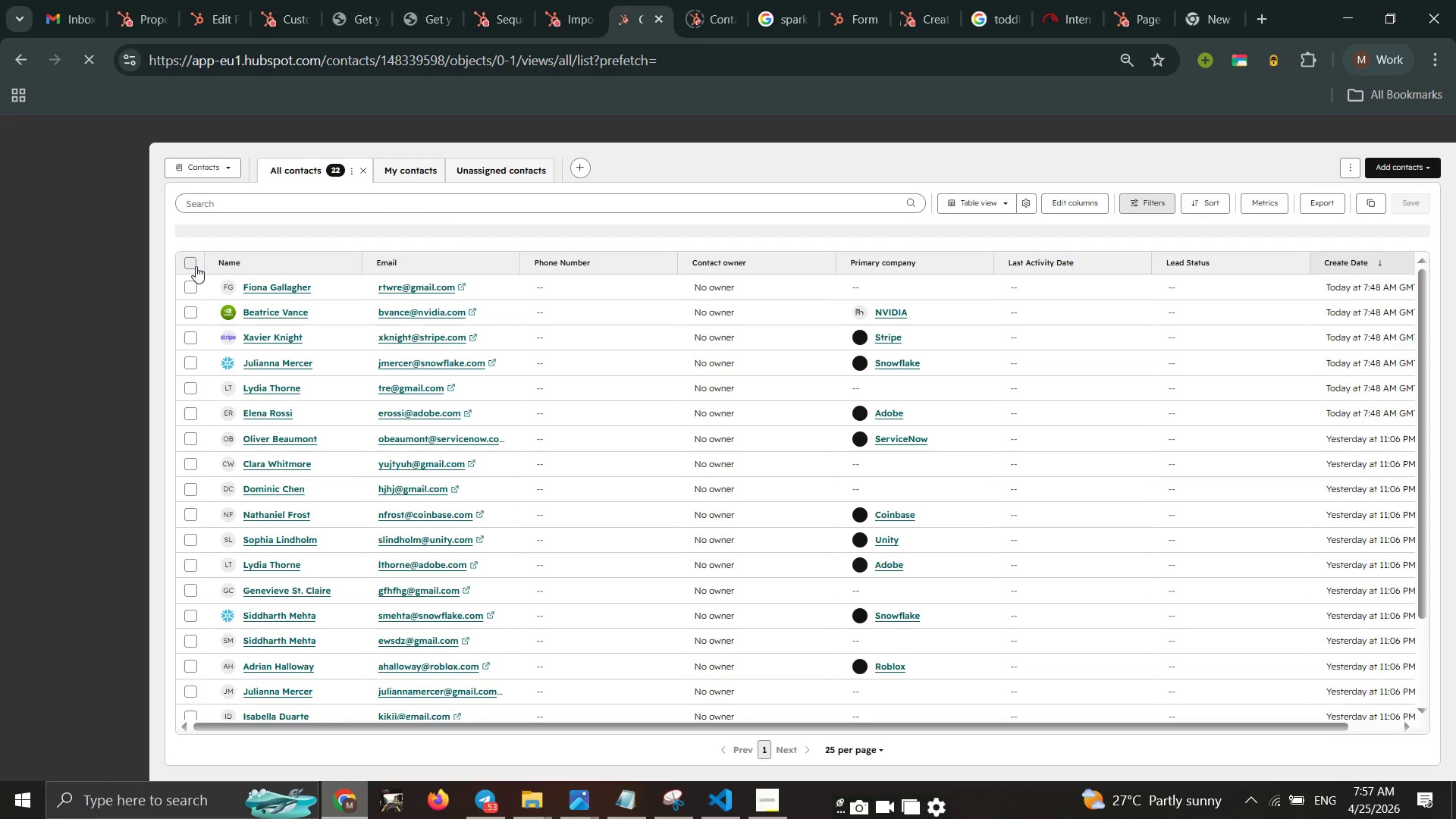 
double_click([639, 264])
 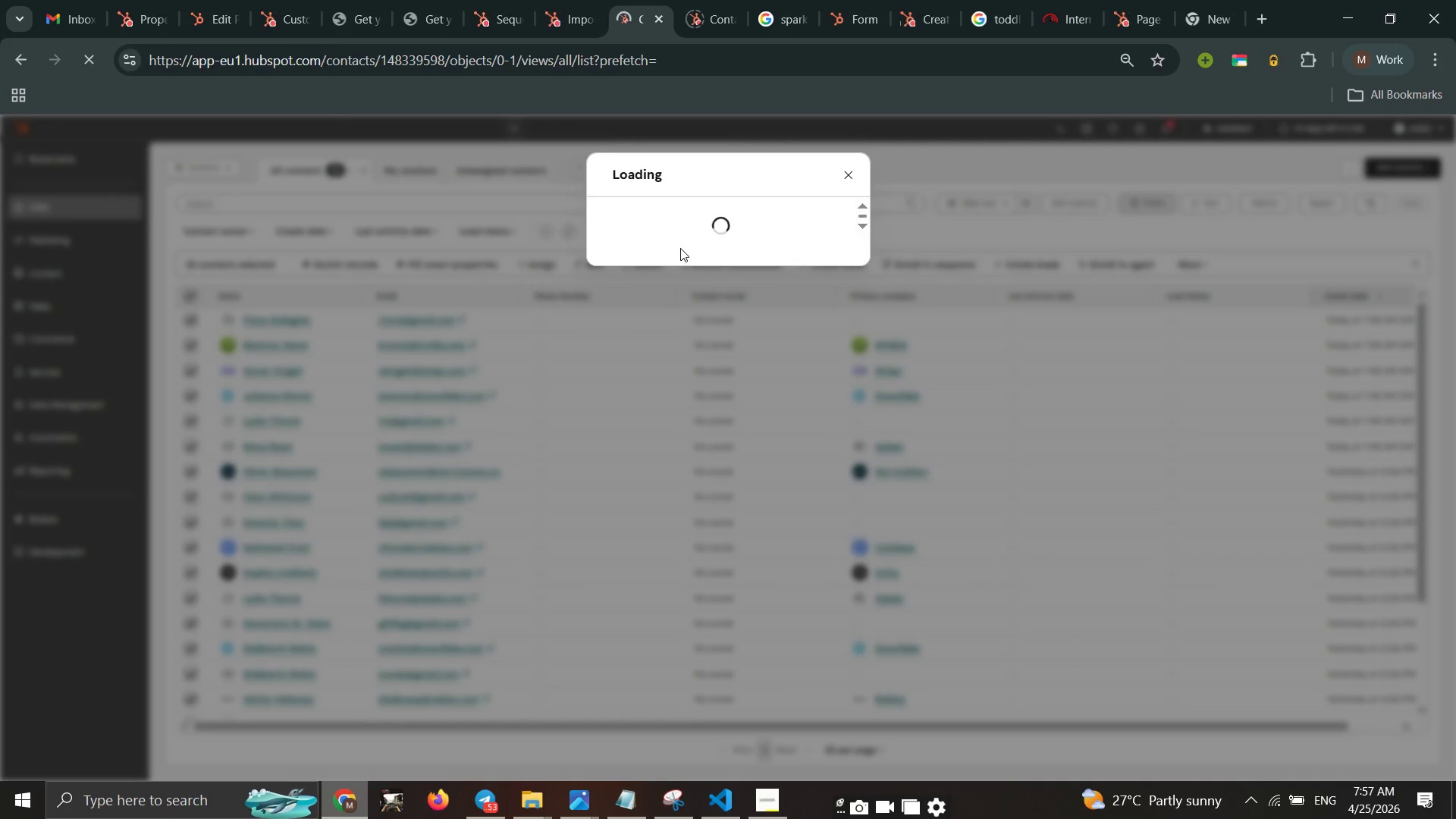 
left_click([679, 363])
 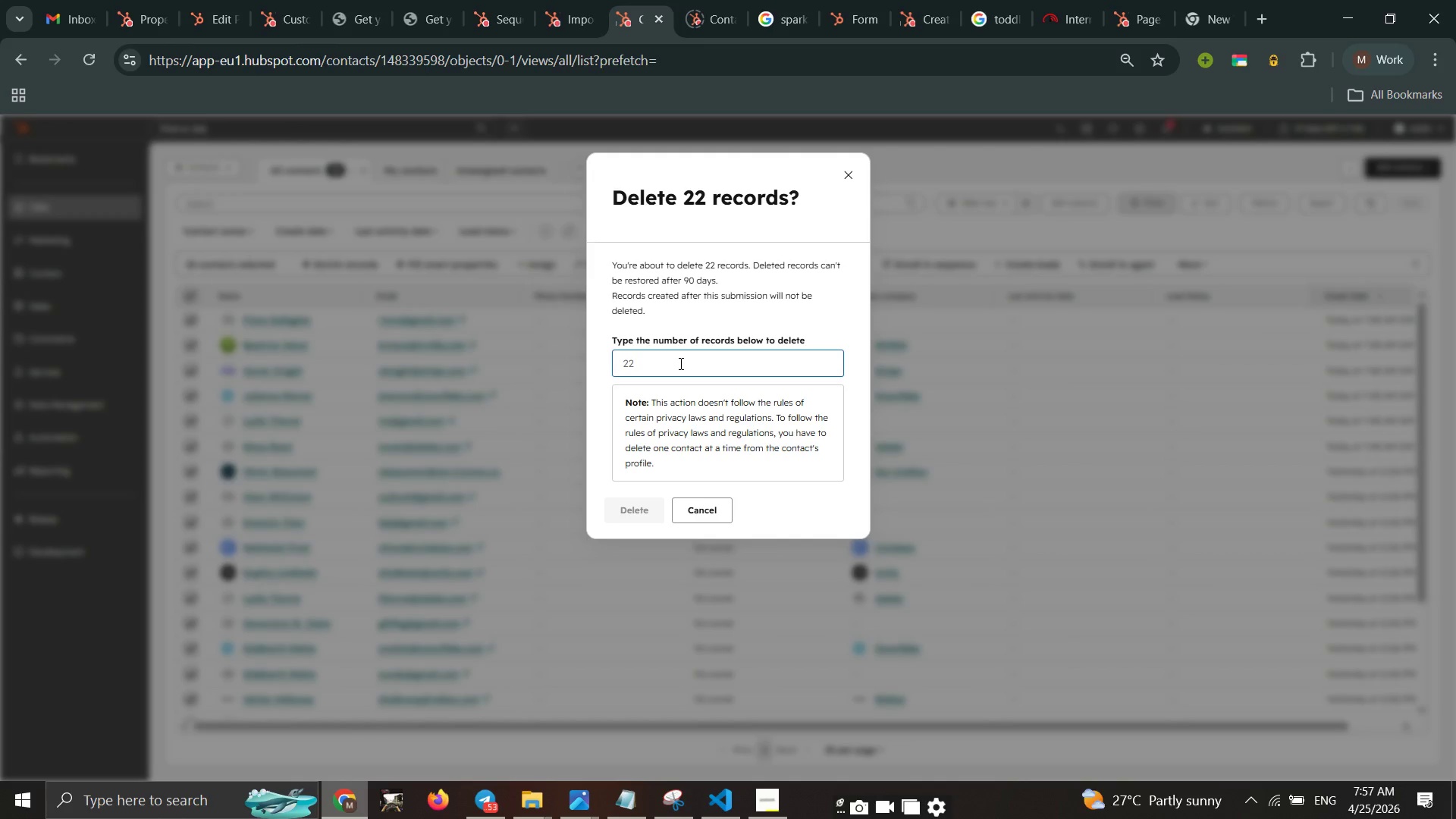 
type(22)
 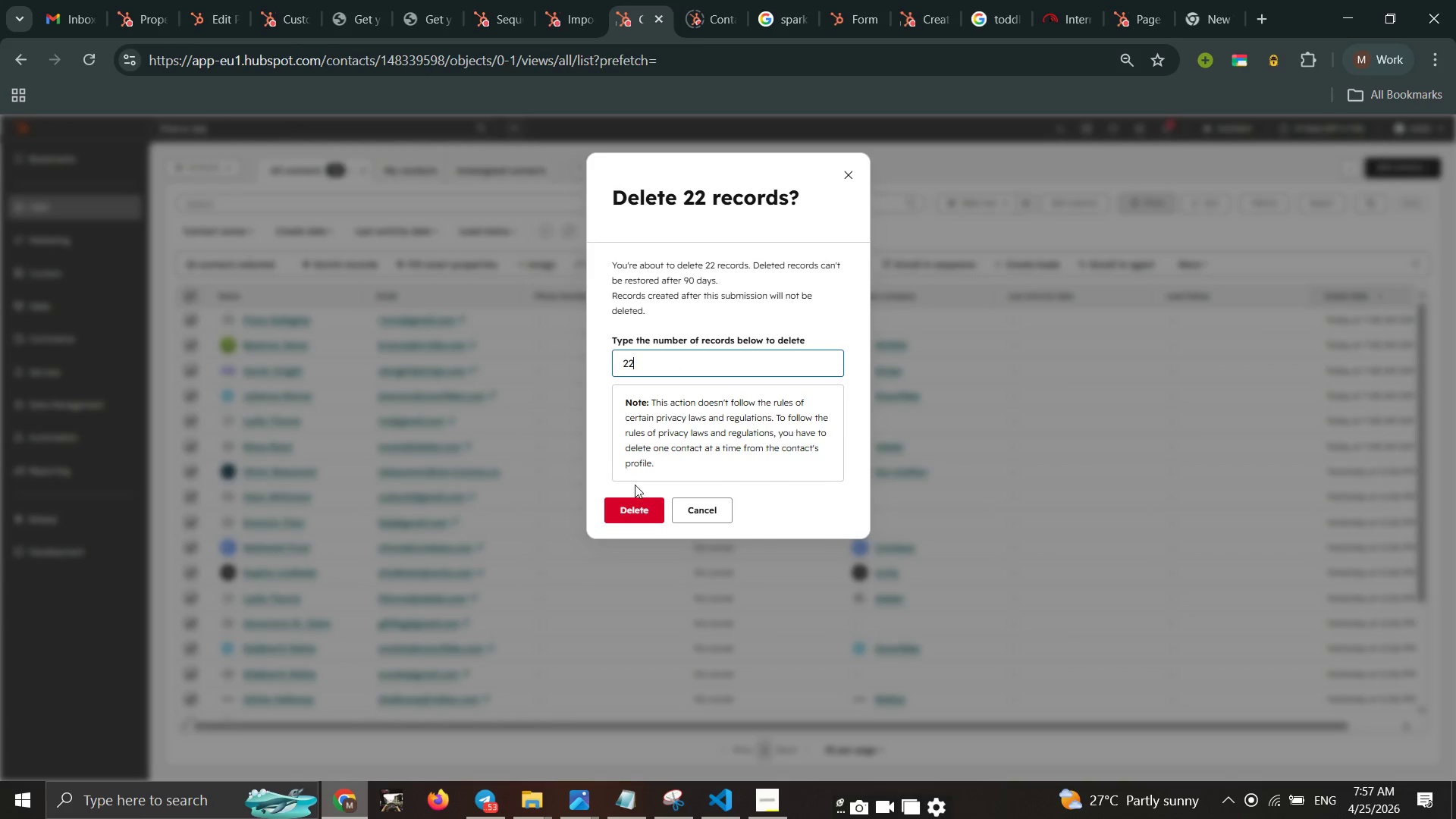 
left_click([645, 500])
 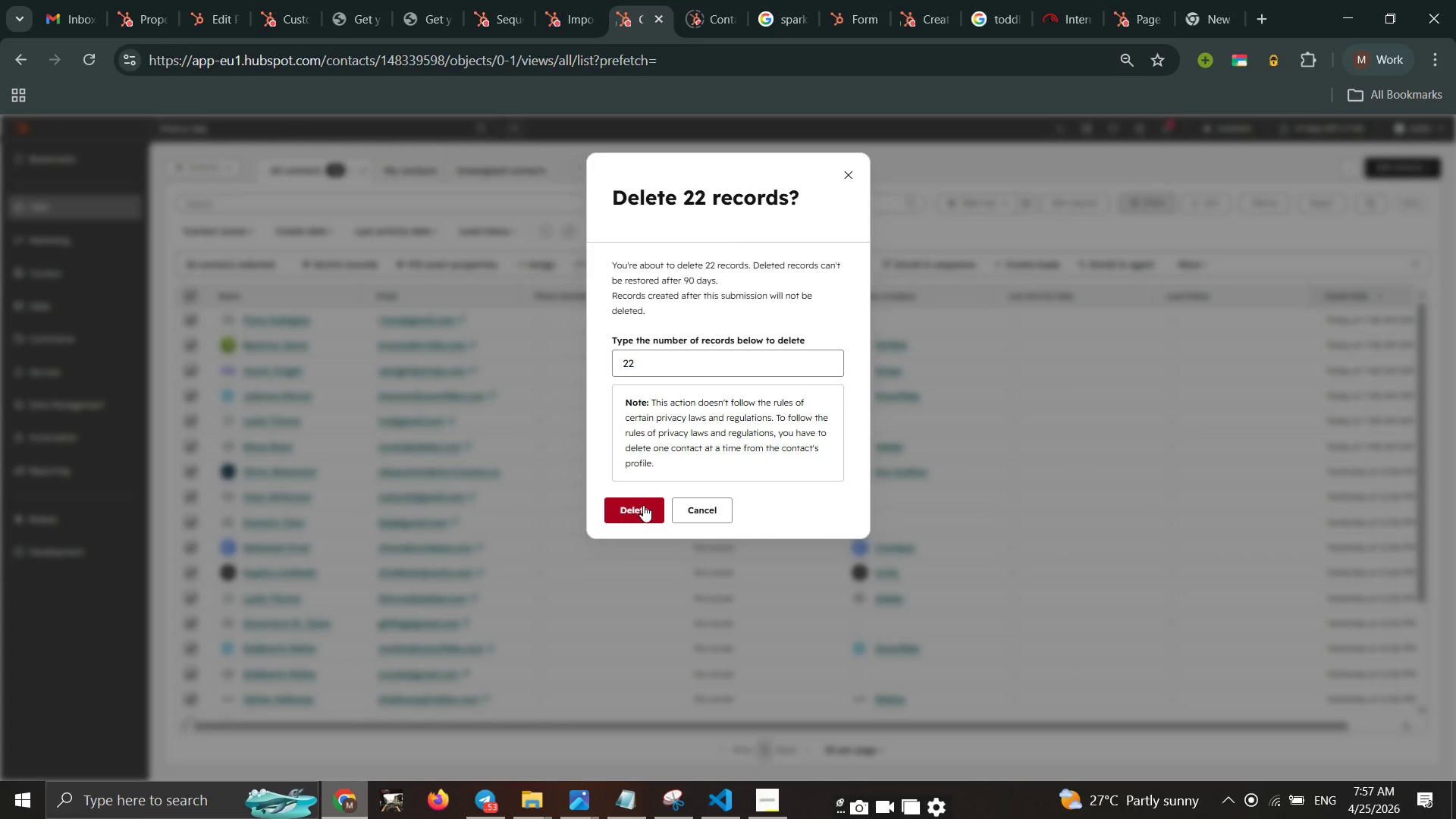 
left_click([643, 505])
 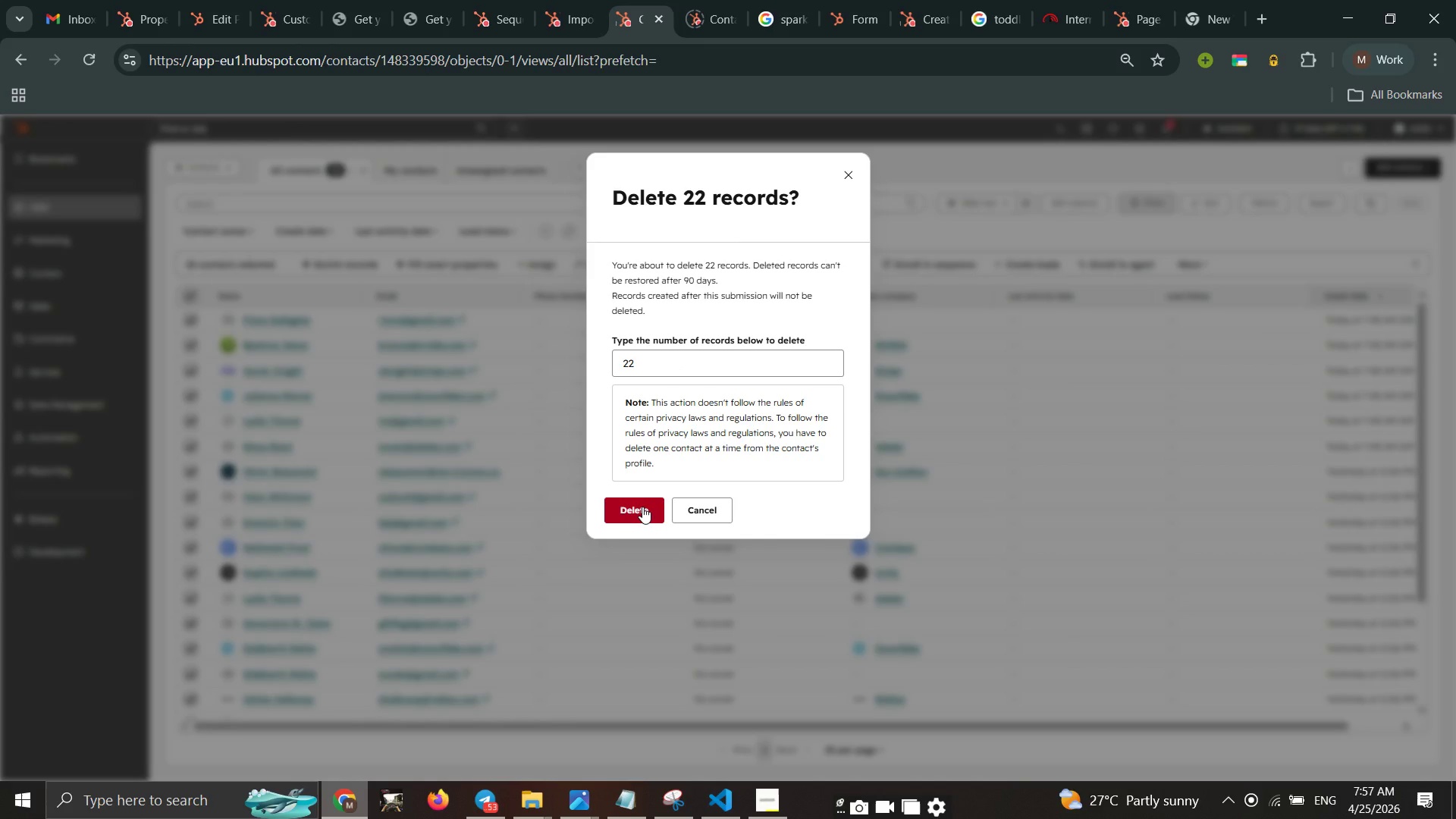 
double_click([642, 507])
 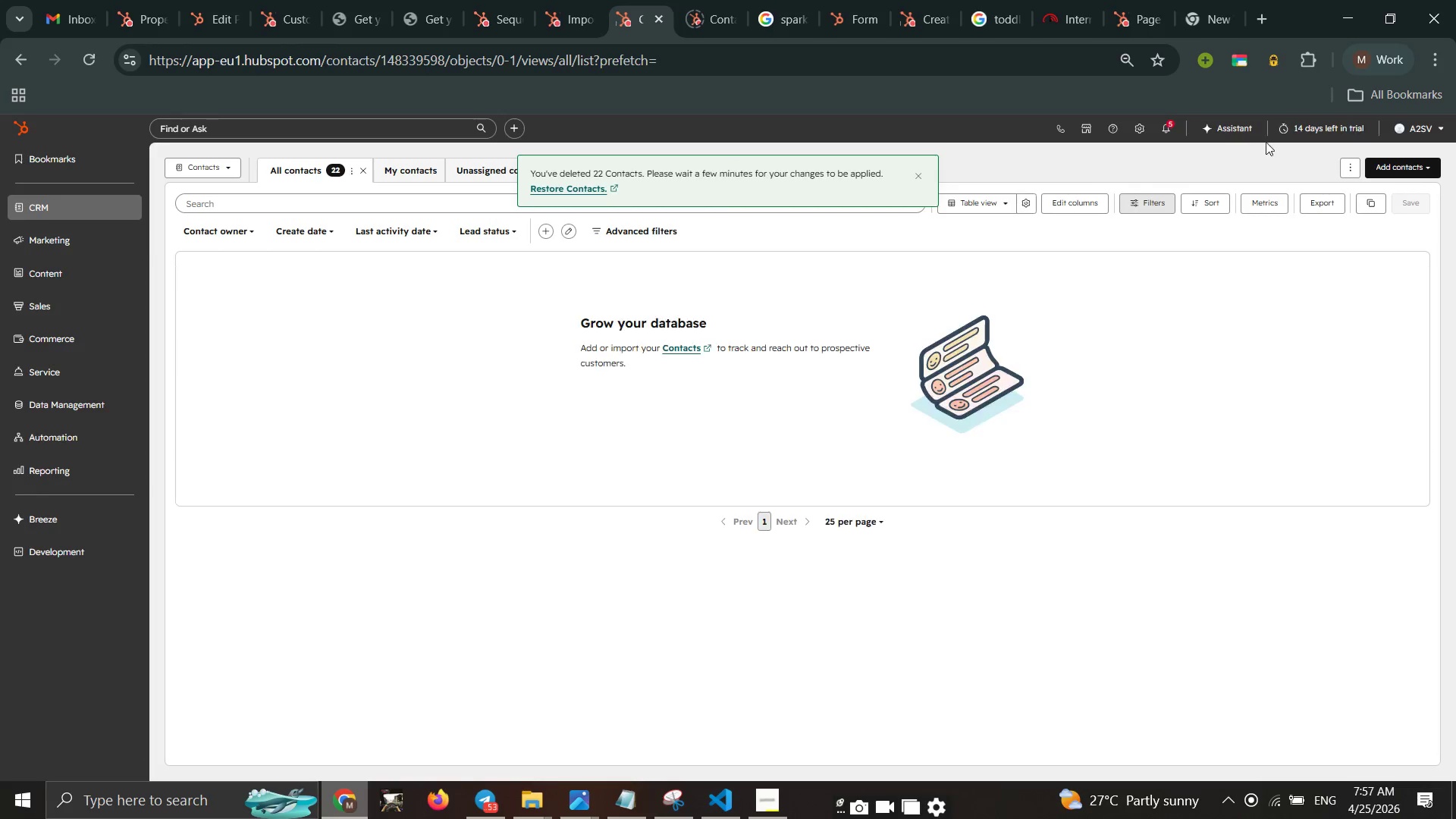 
left_click([1409, 171])
 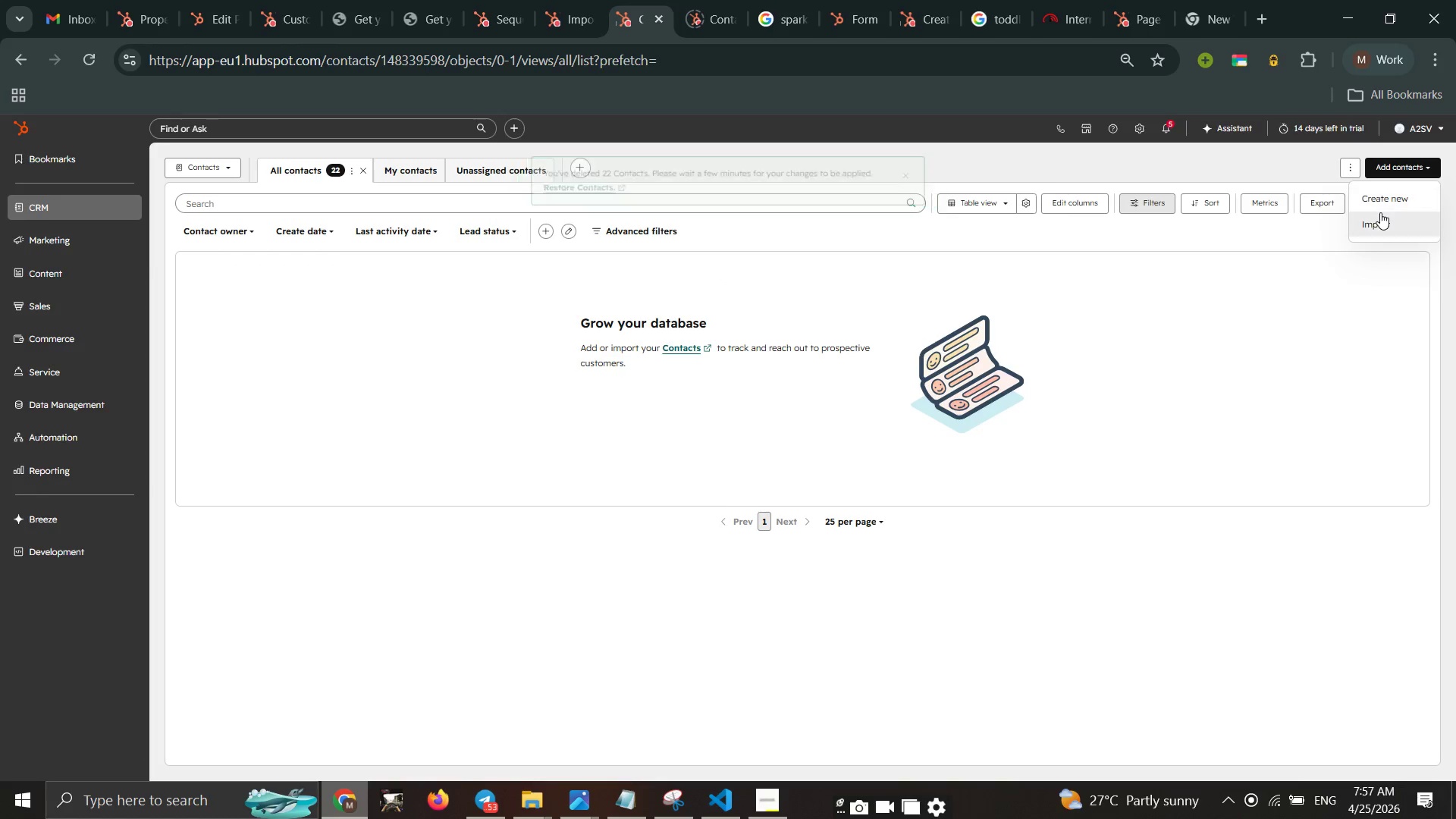 
left_click([1380, 212])
 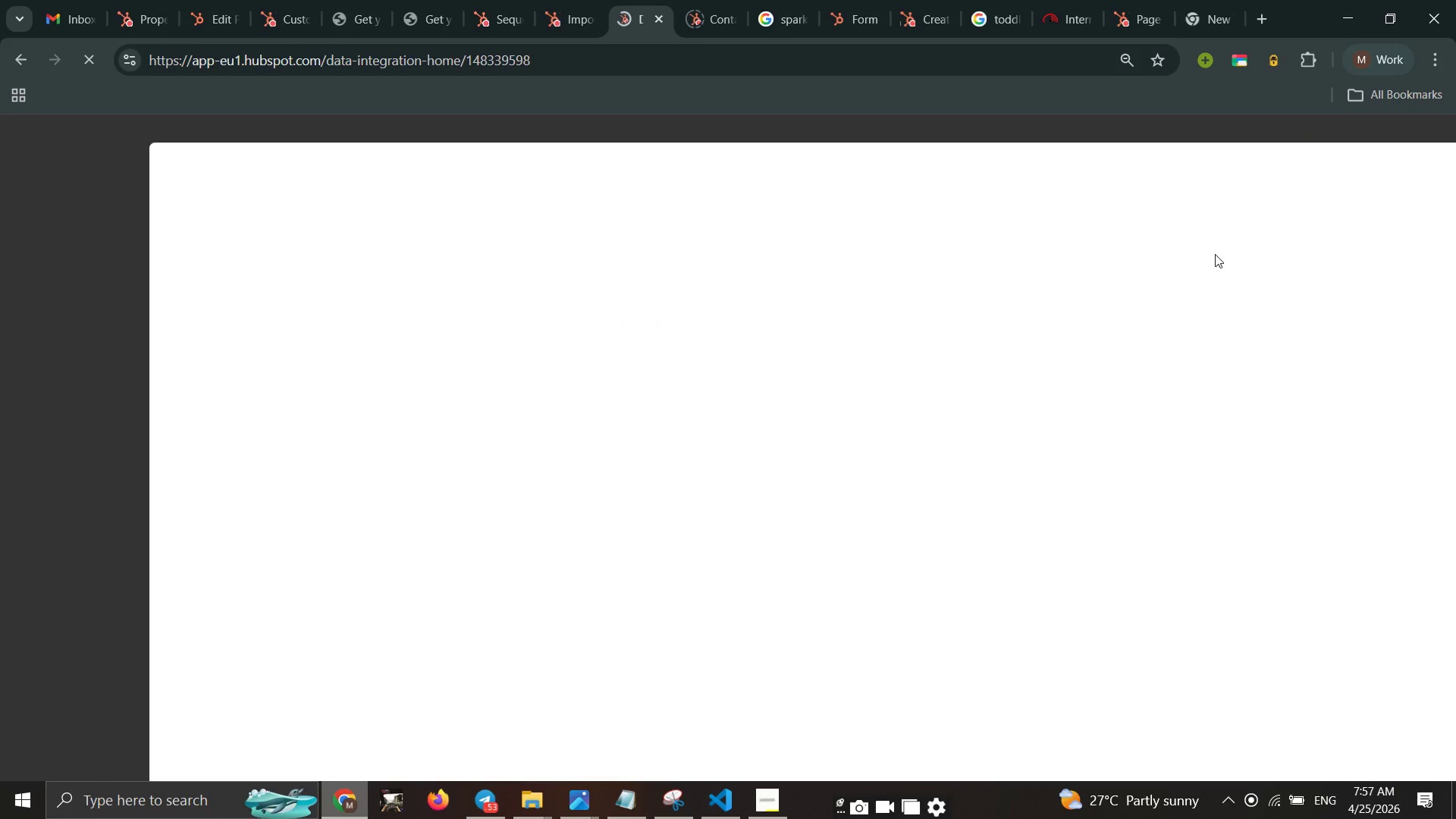 
mouse_move([908, 320])
 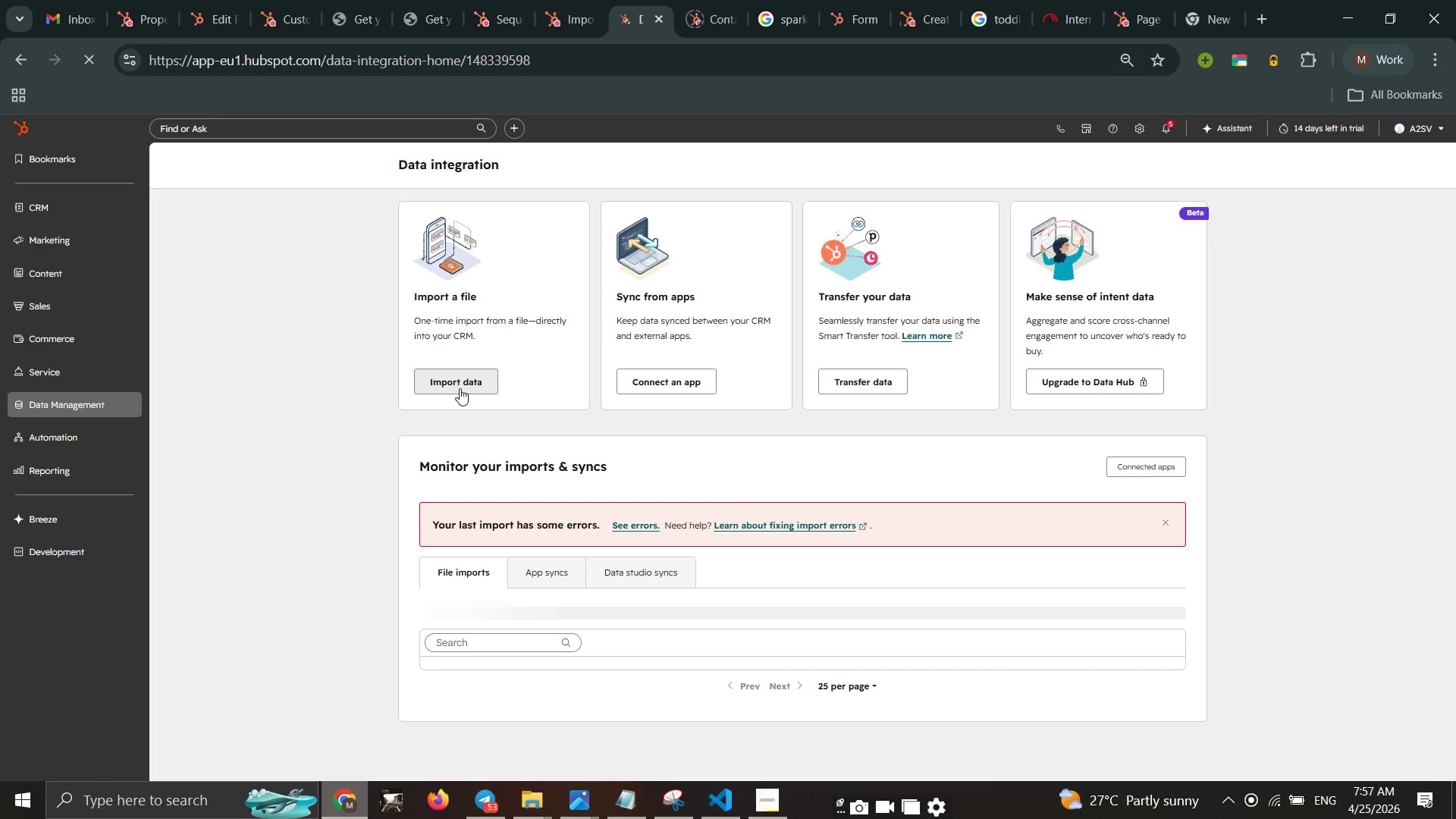 
left_click([460, 388])
 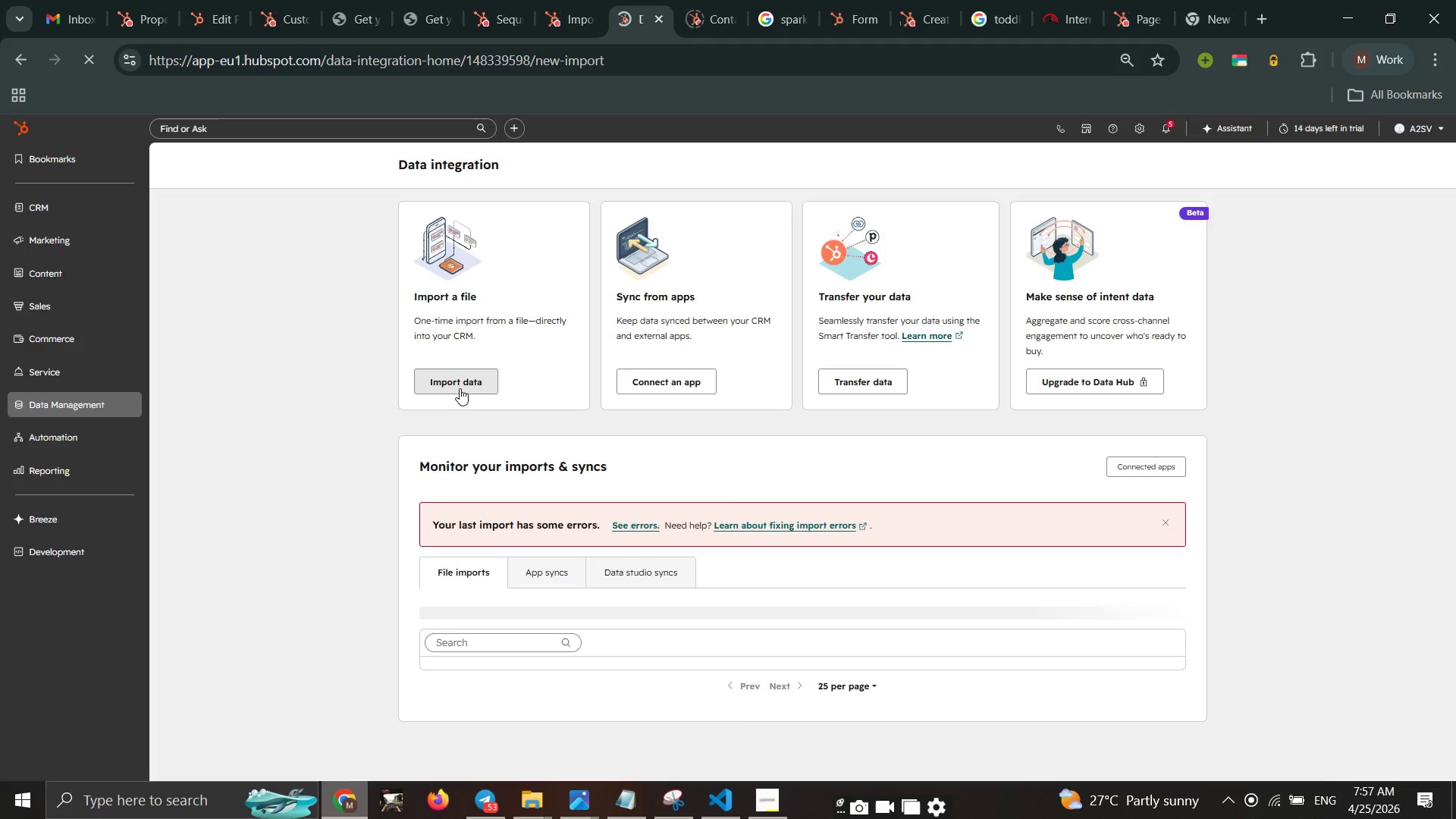 
left_click([460, 388])
 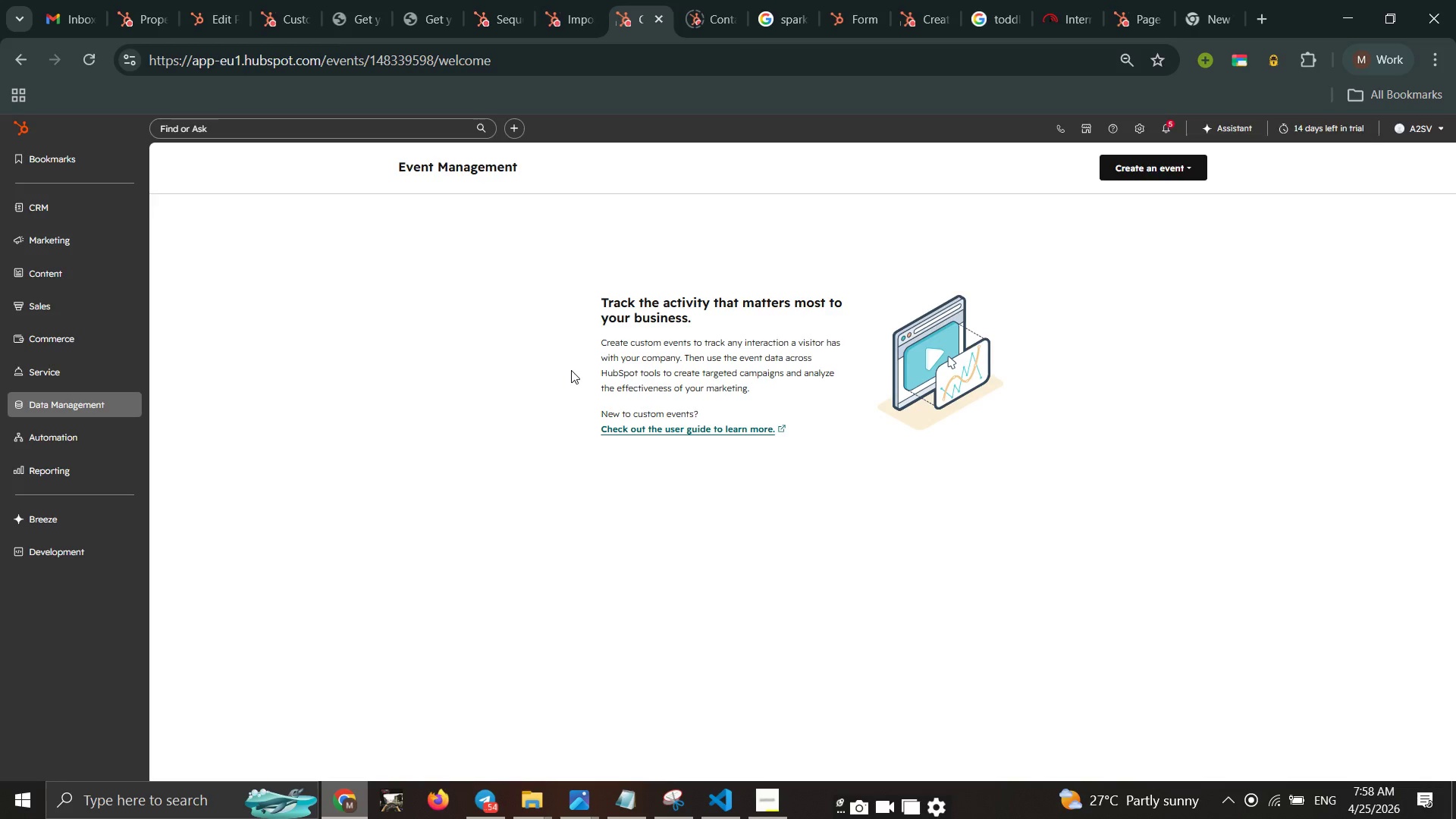 
wait(27.0)
 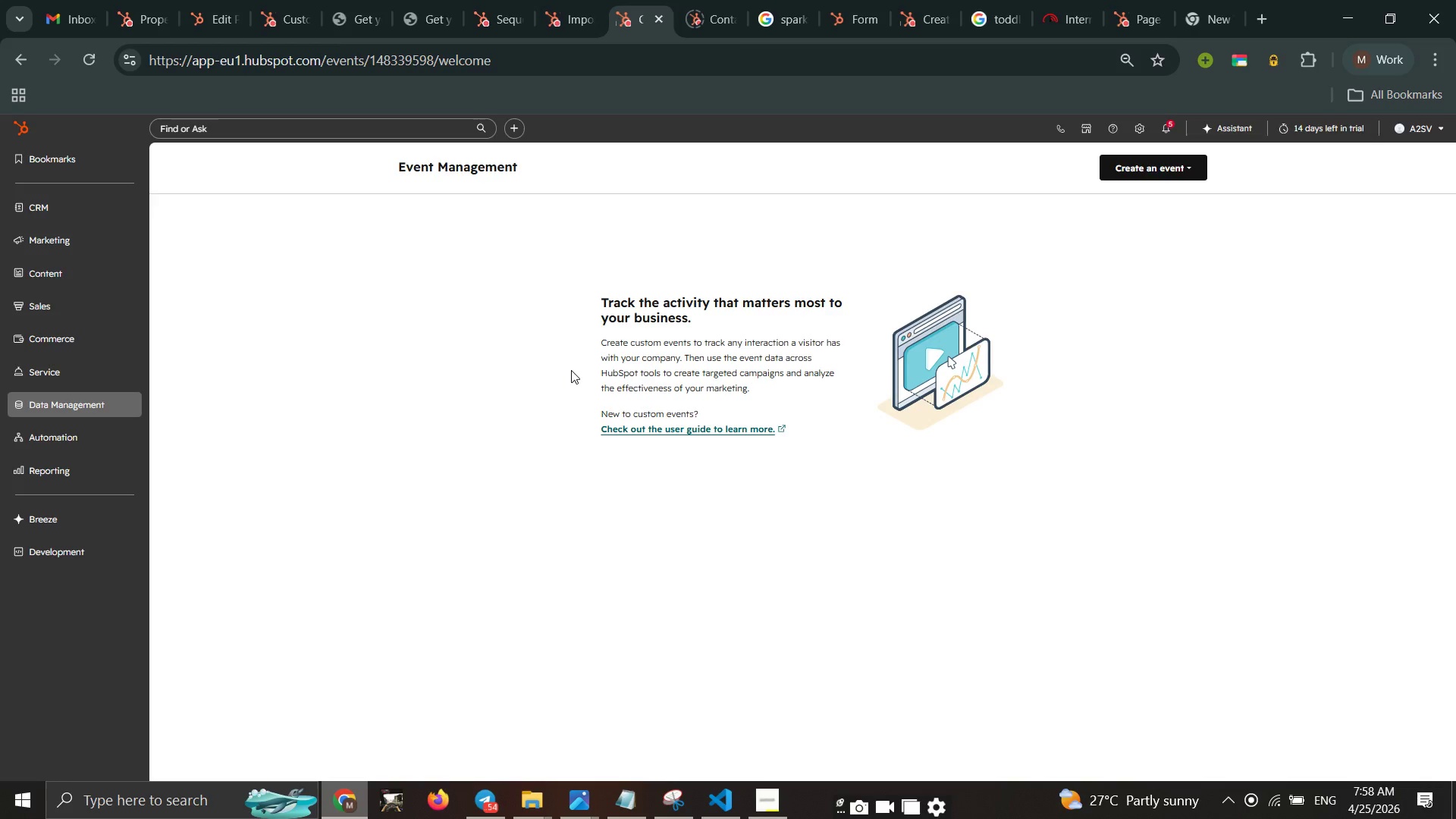 
double_click([117, 206])
 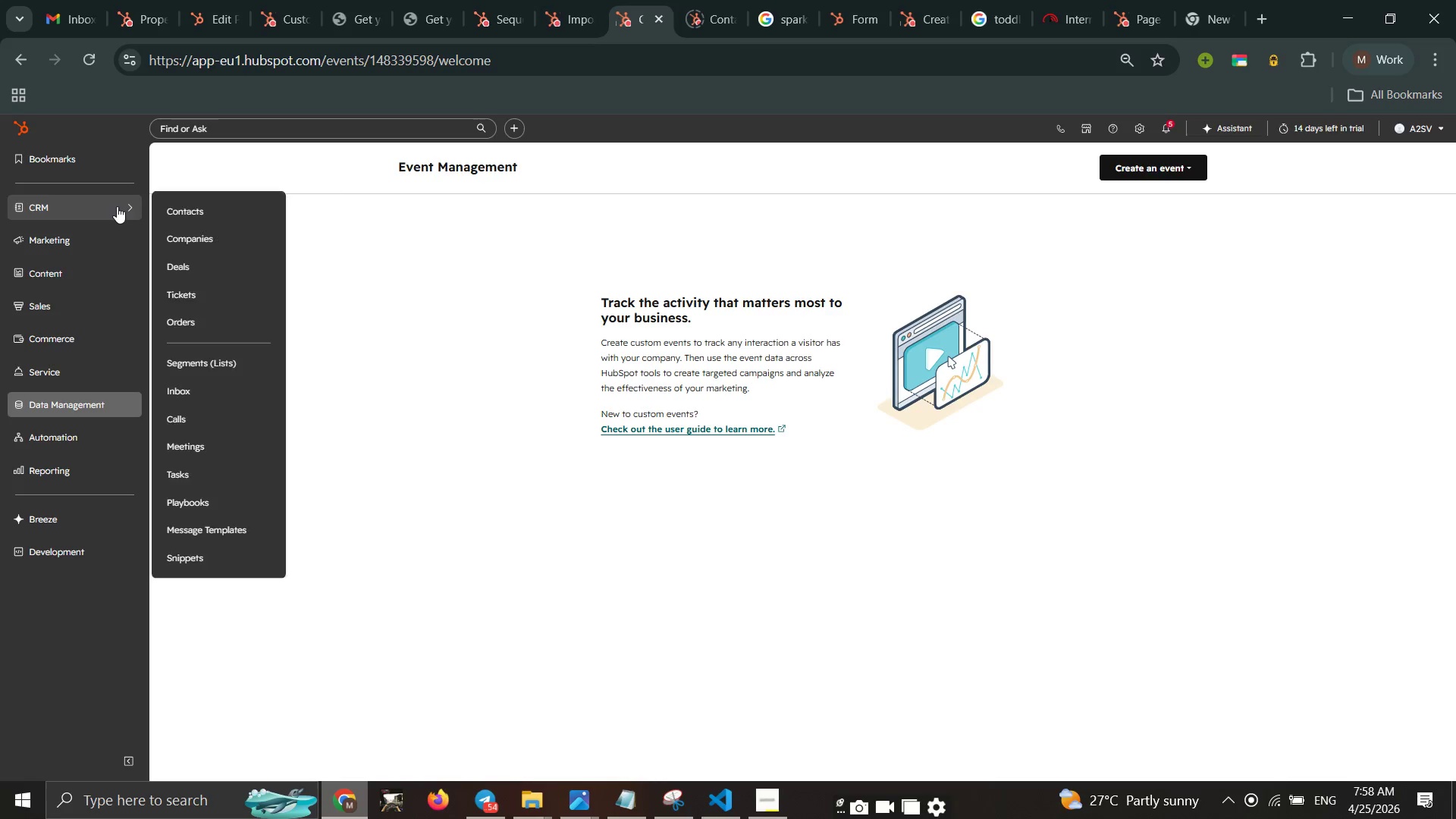 
triple_click([117, 206])
 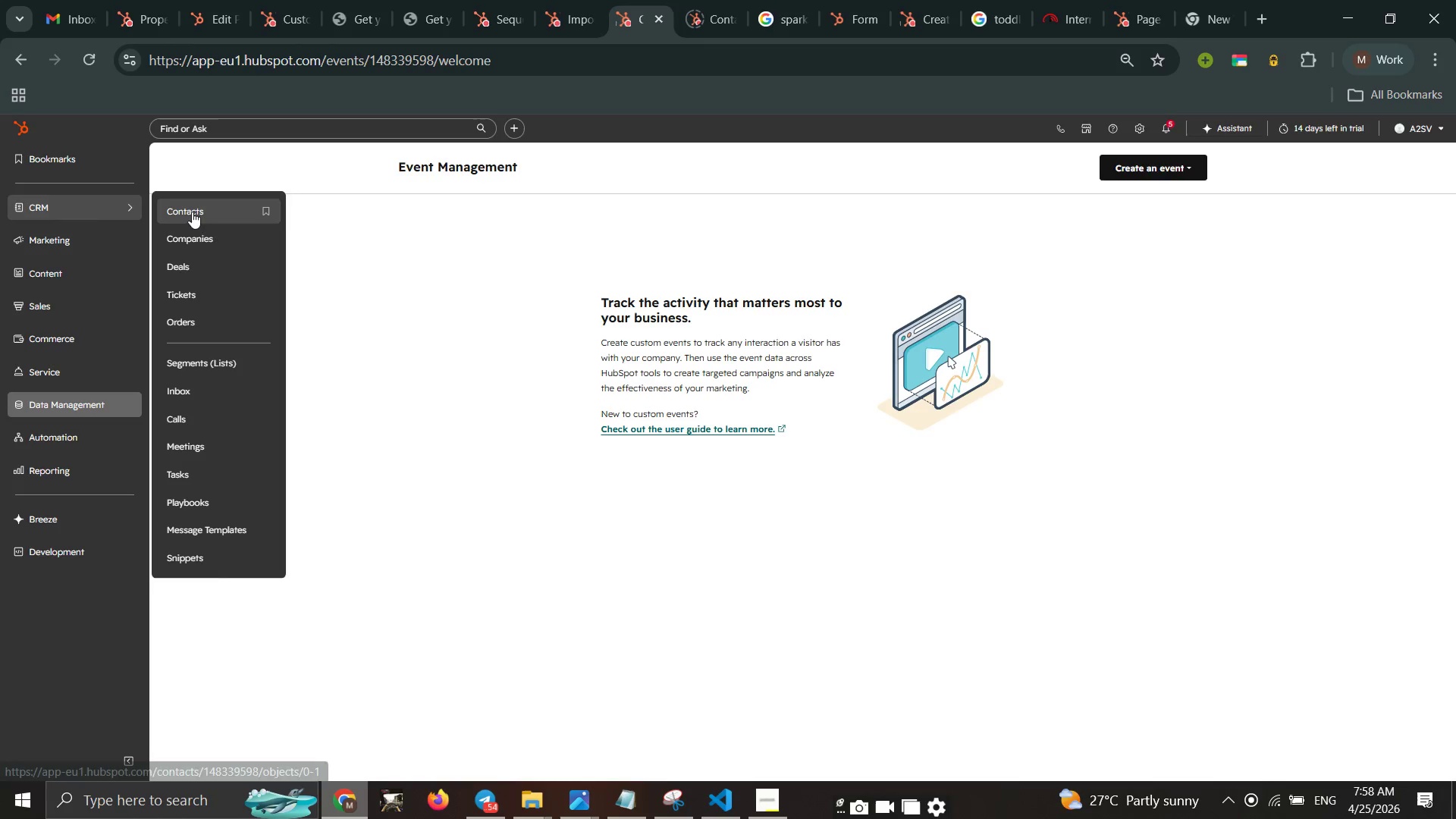 
left_click([192, 212])
 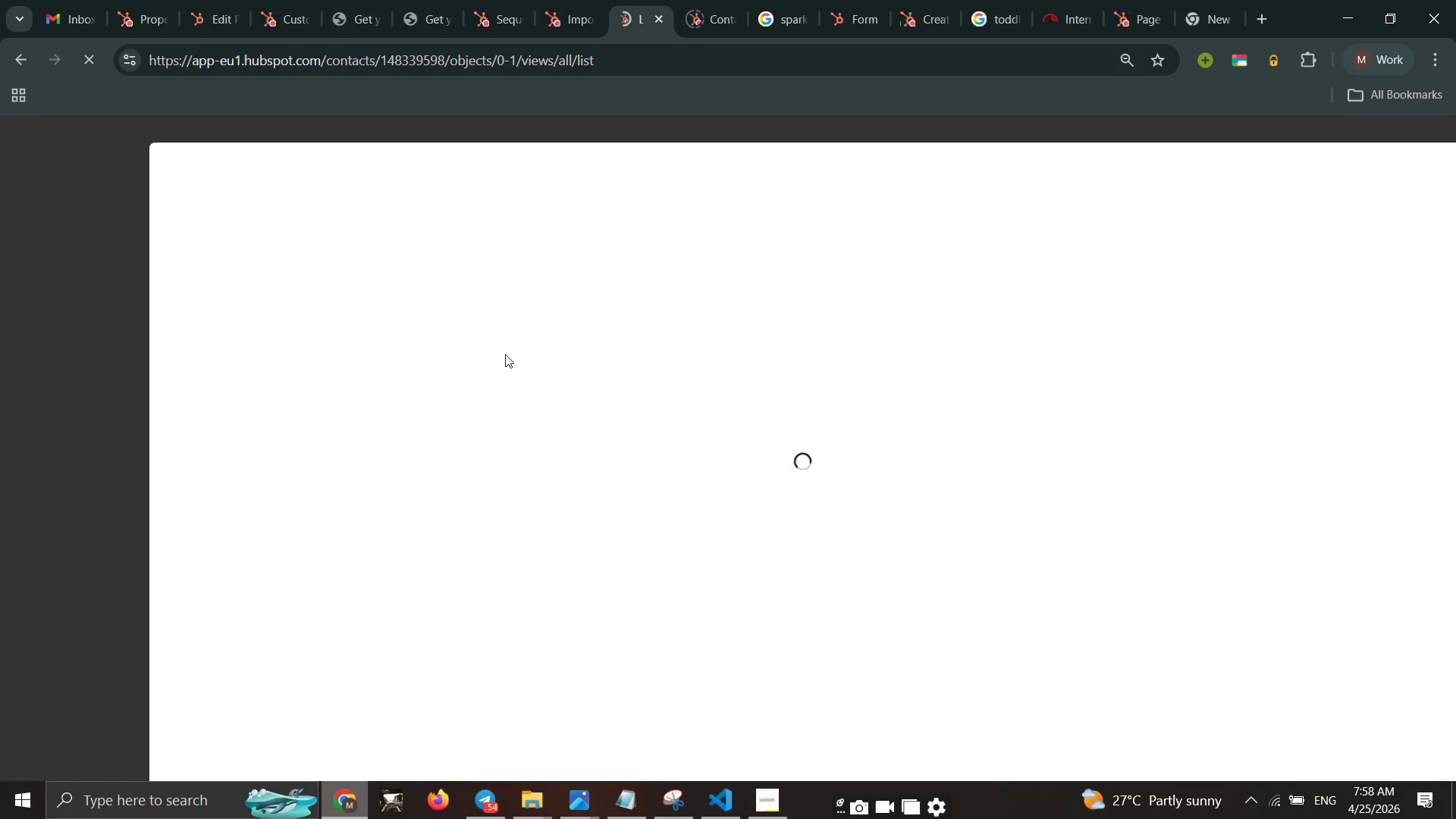 
wait(9.44)
 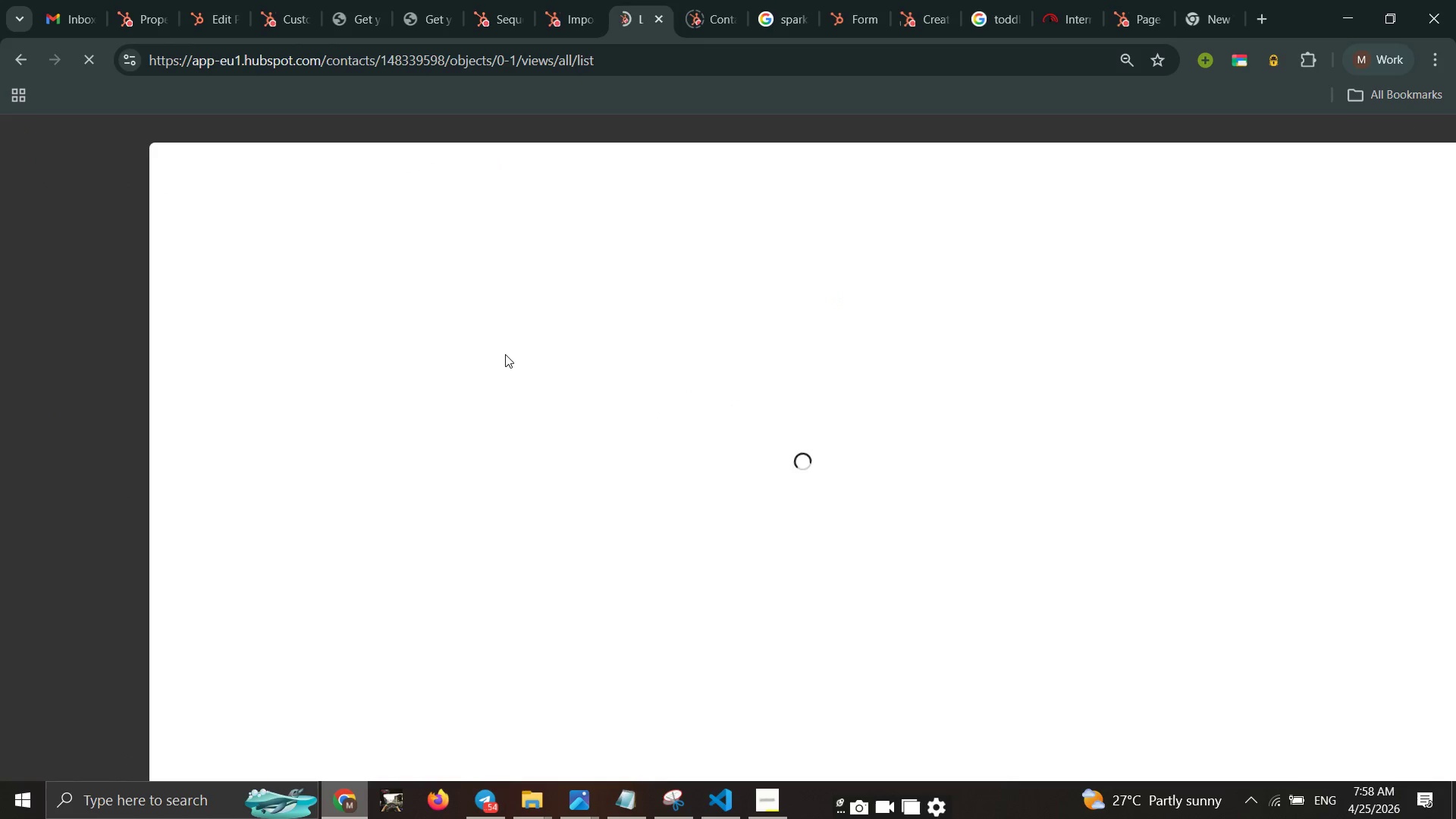 
mouse_move([523, 364])
 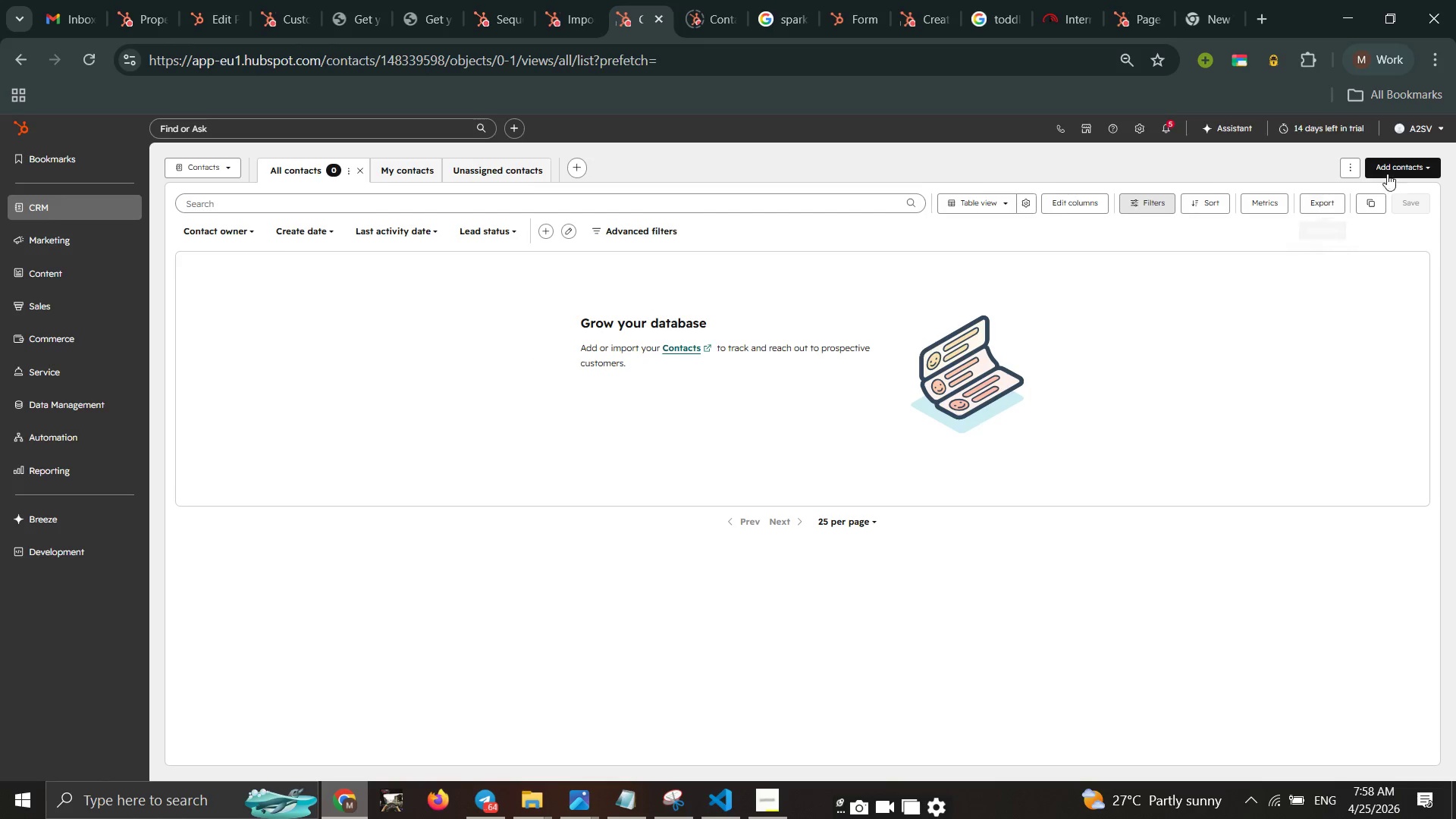 
left_click([1397, 168])
 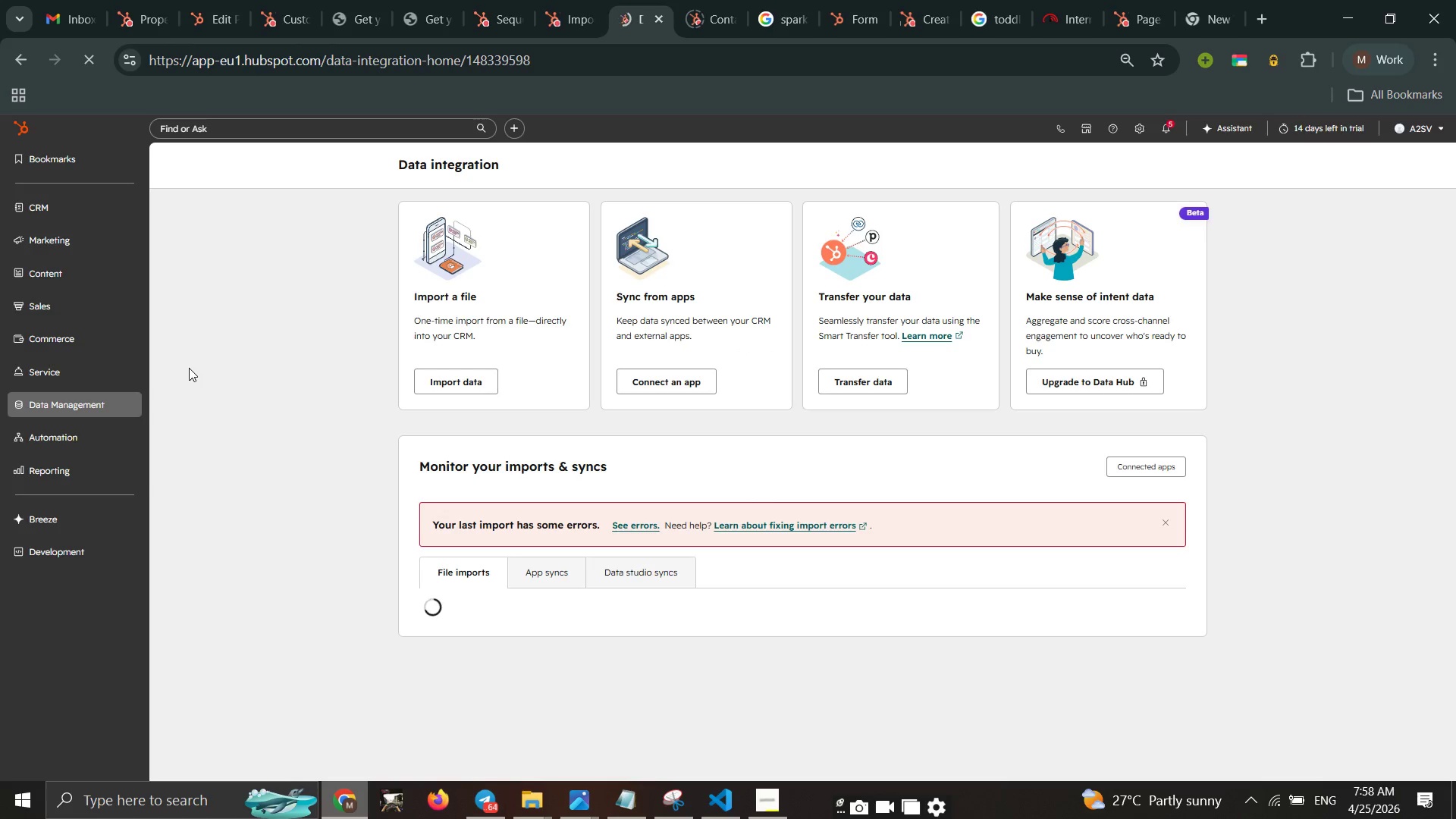 
wait(9.7)
 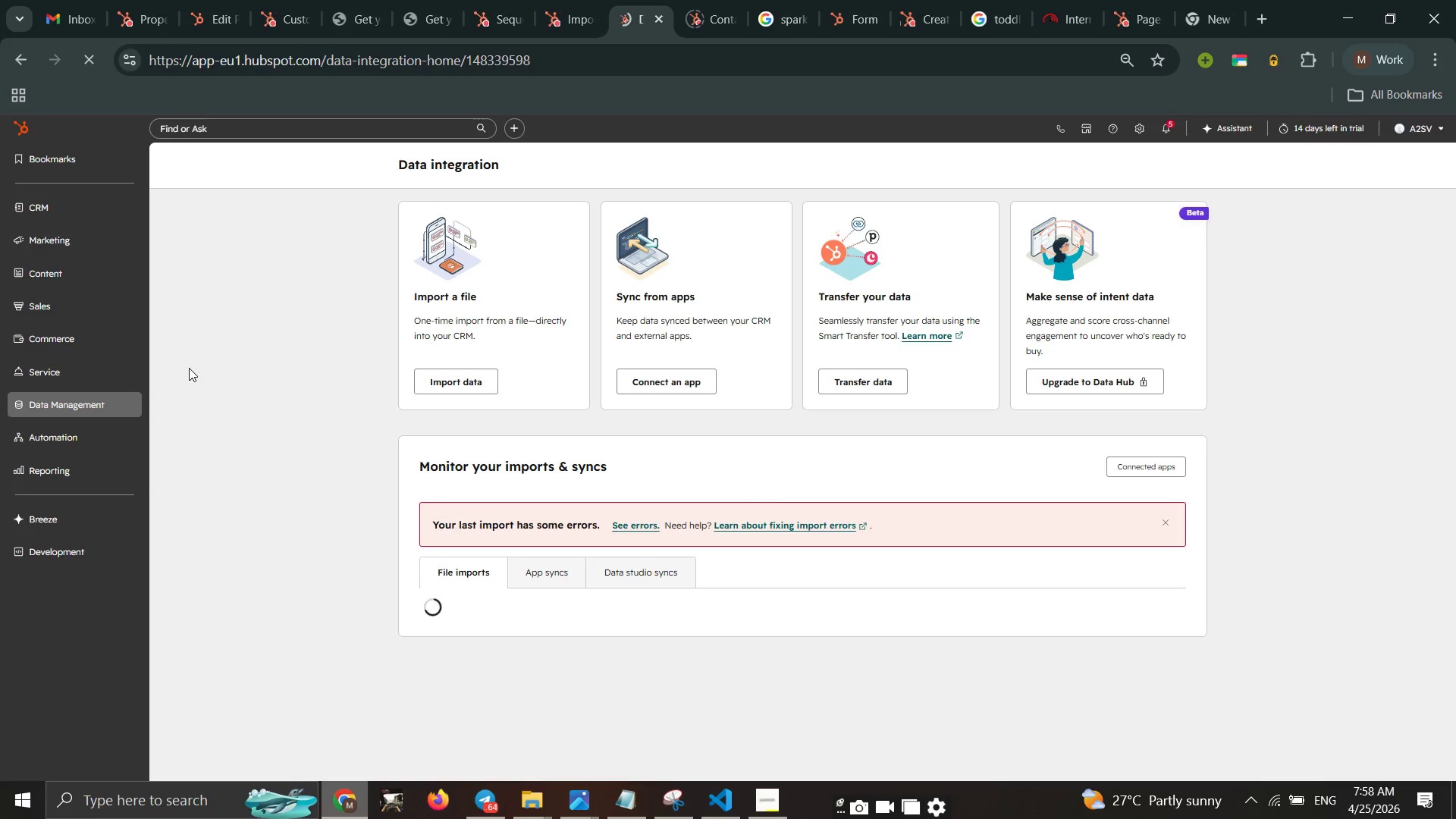 
mouse_move([444, 370])
 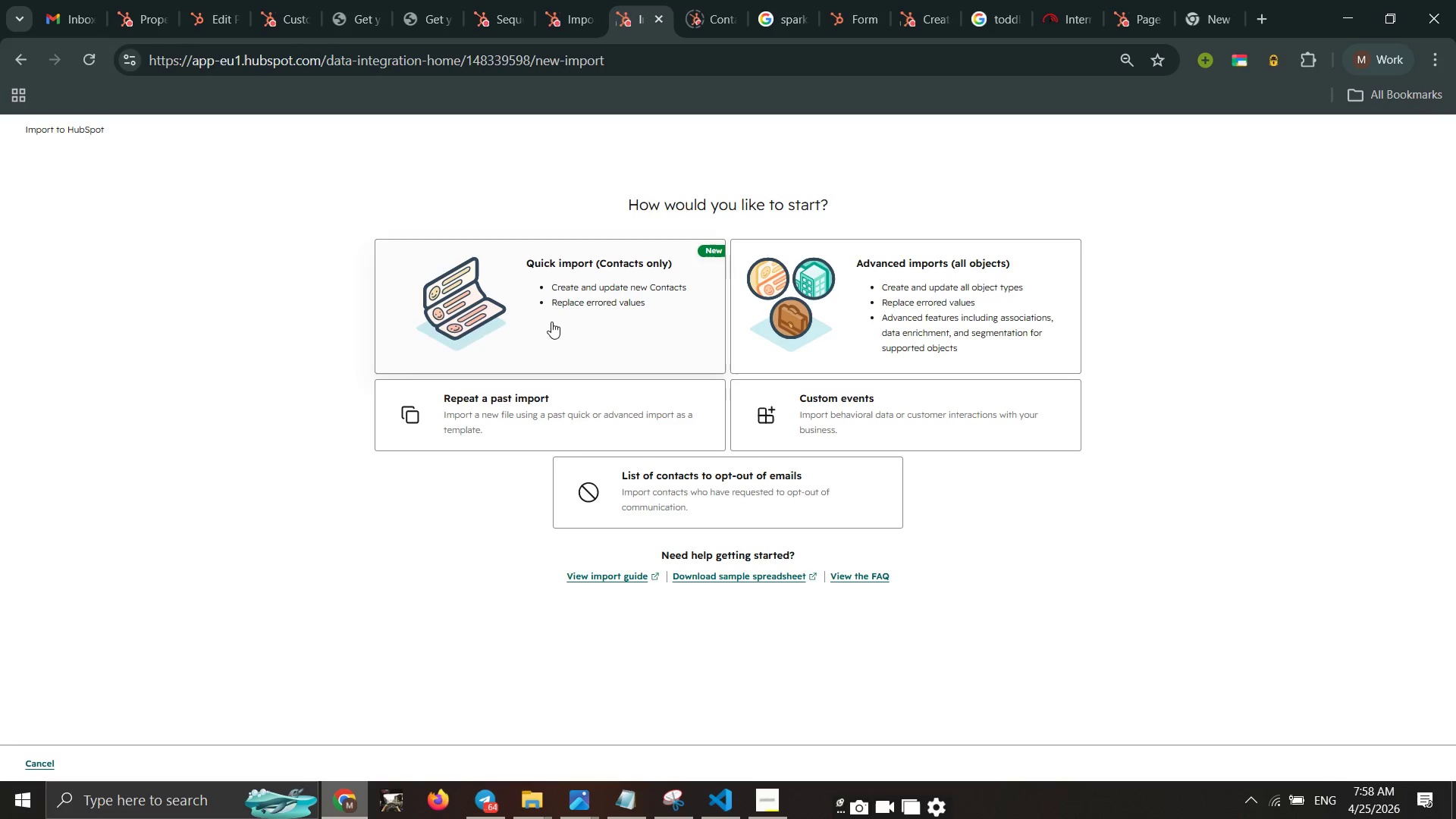 
mouse_move([540, 338])
 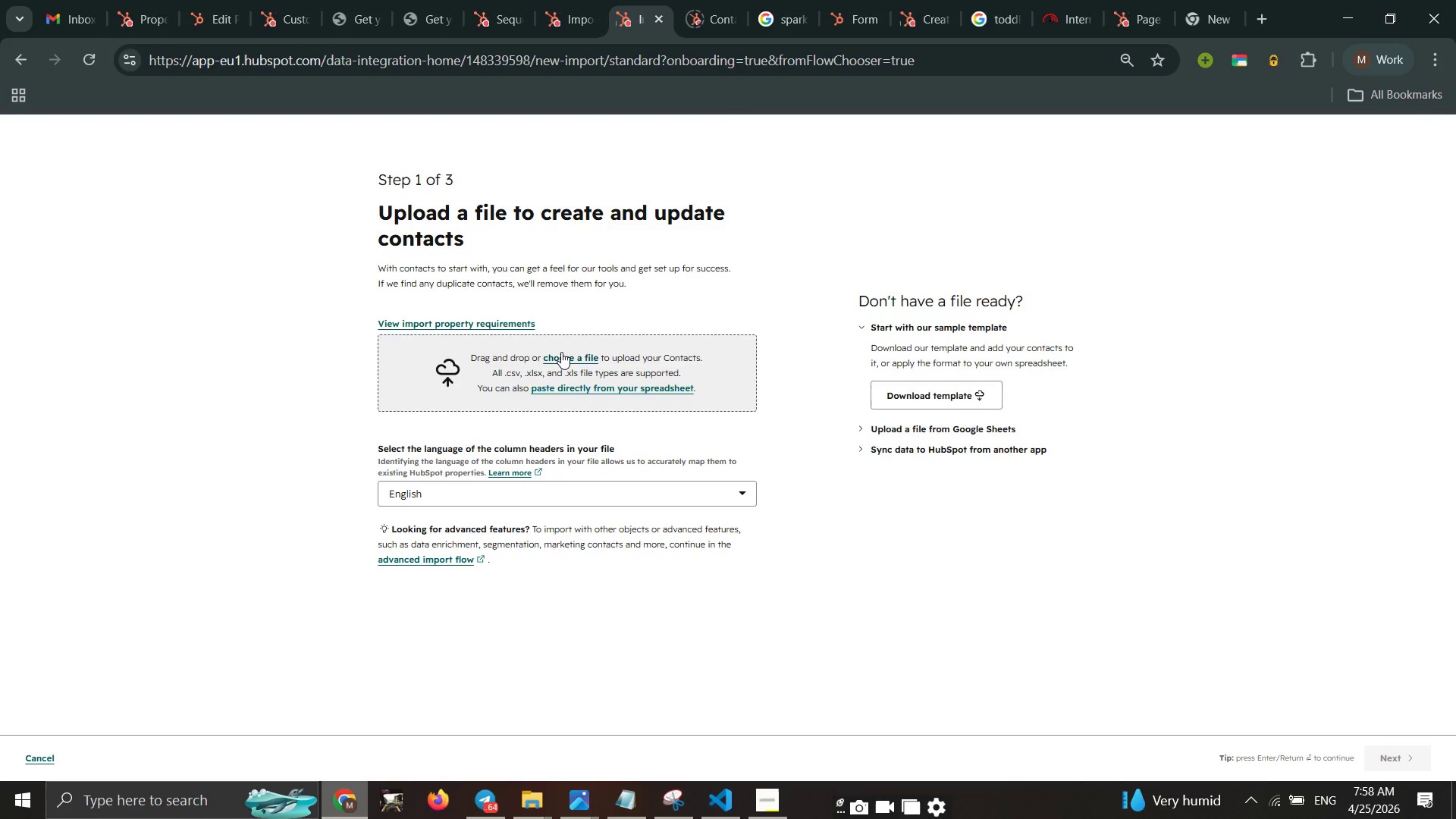 
left_click([561, 352])
 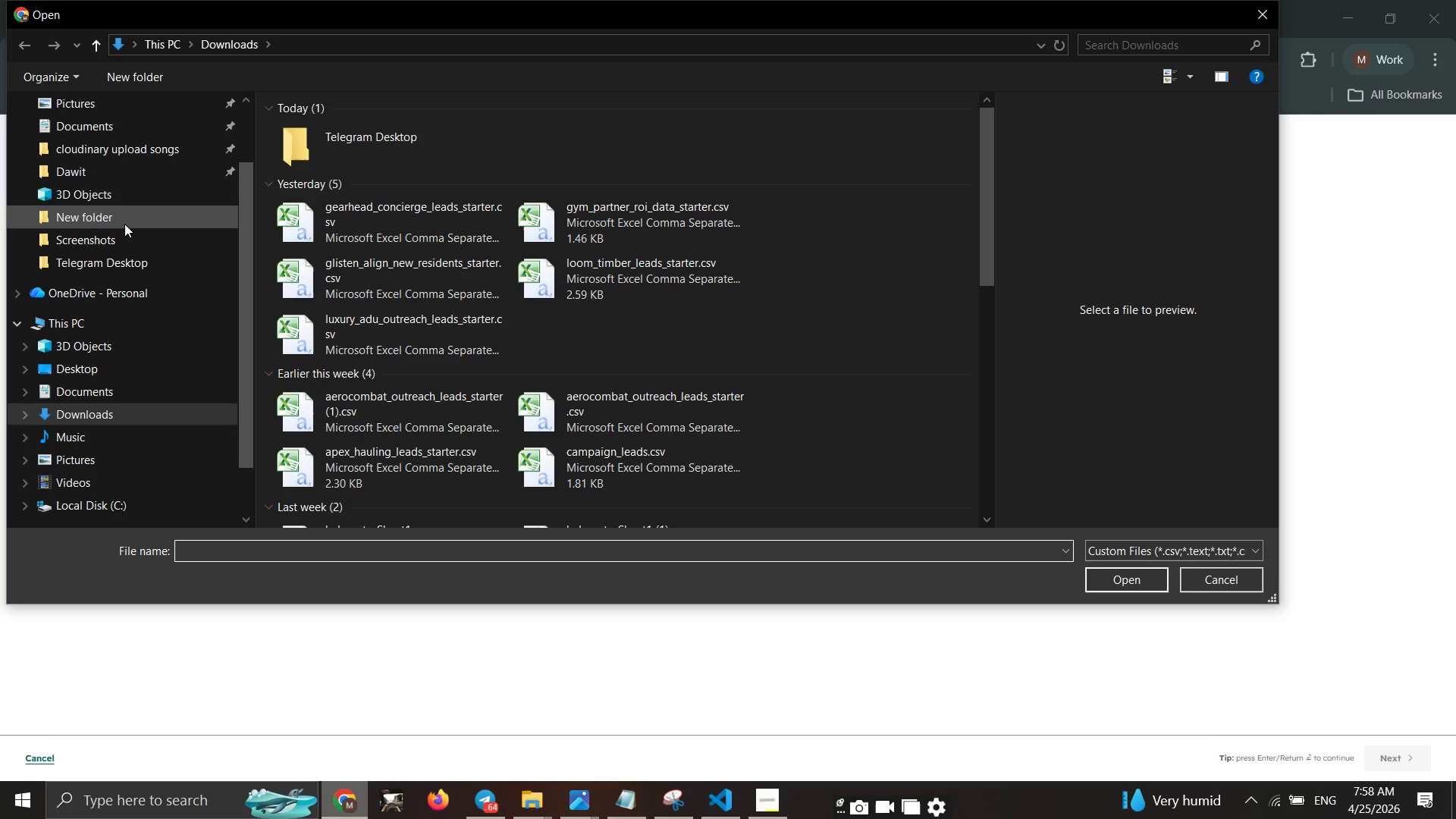 
left_click([104, 119])
 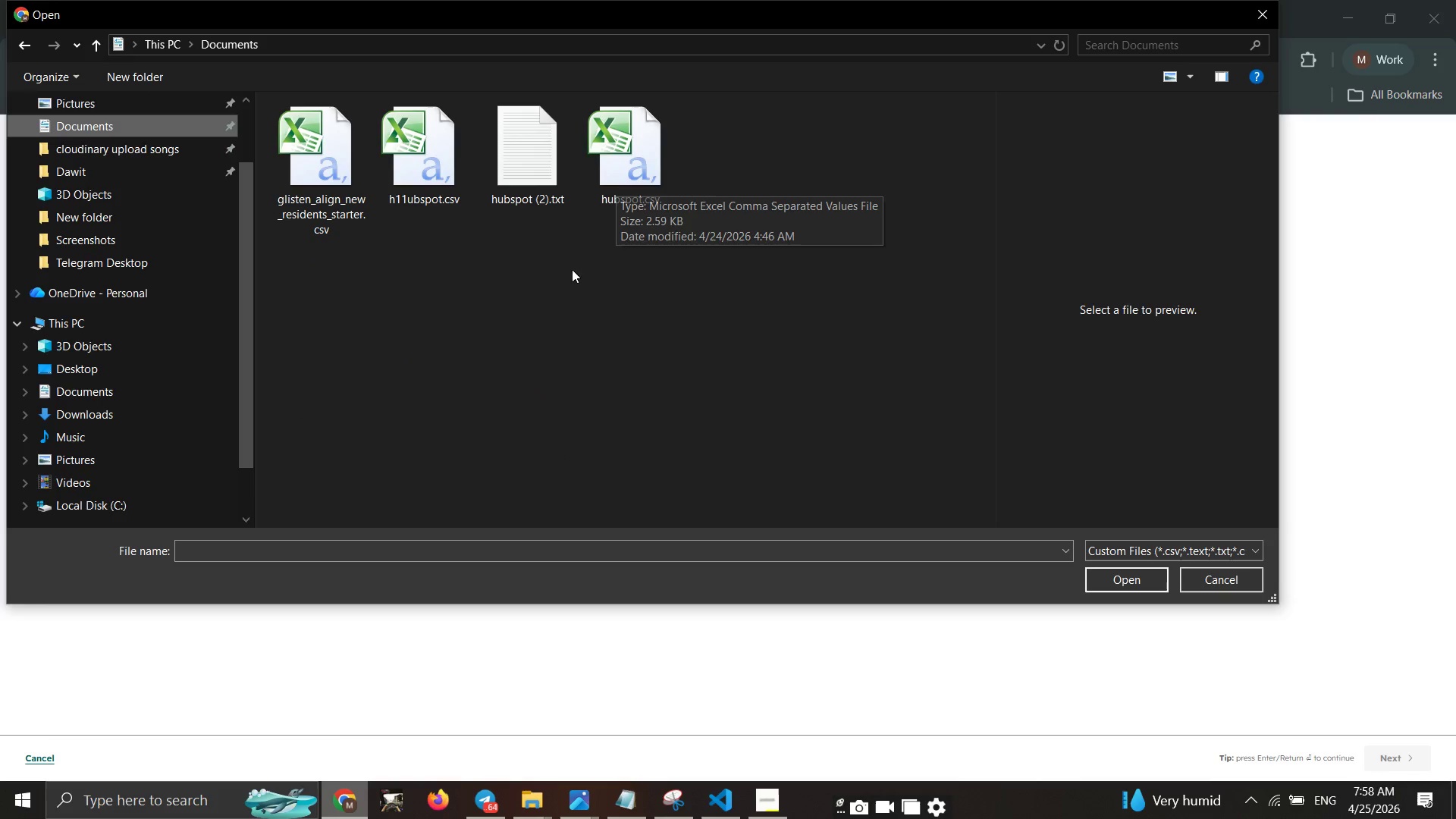 
mouse_move([584, 172])
 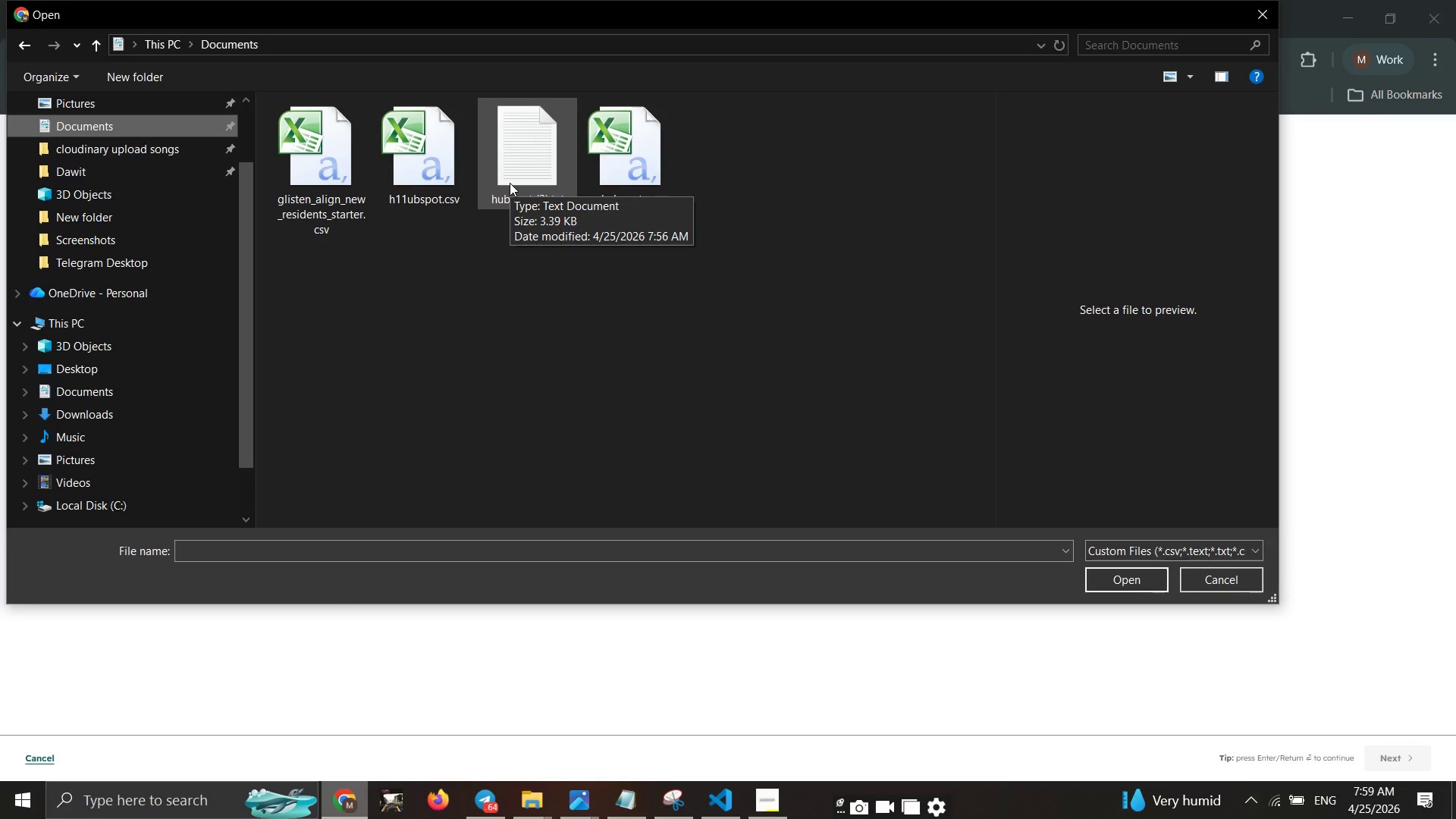 
left_click([510, 183])
 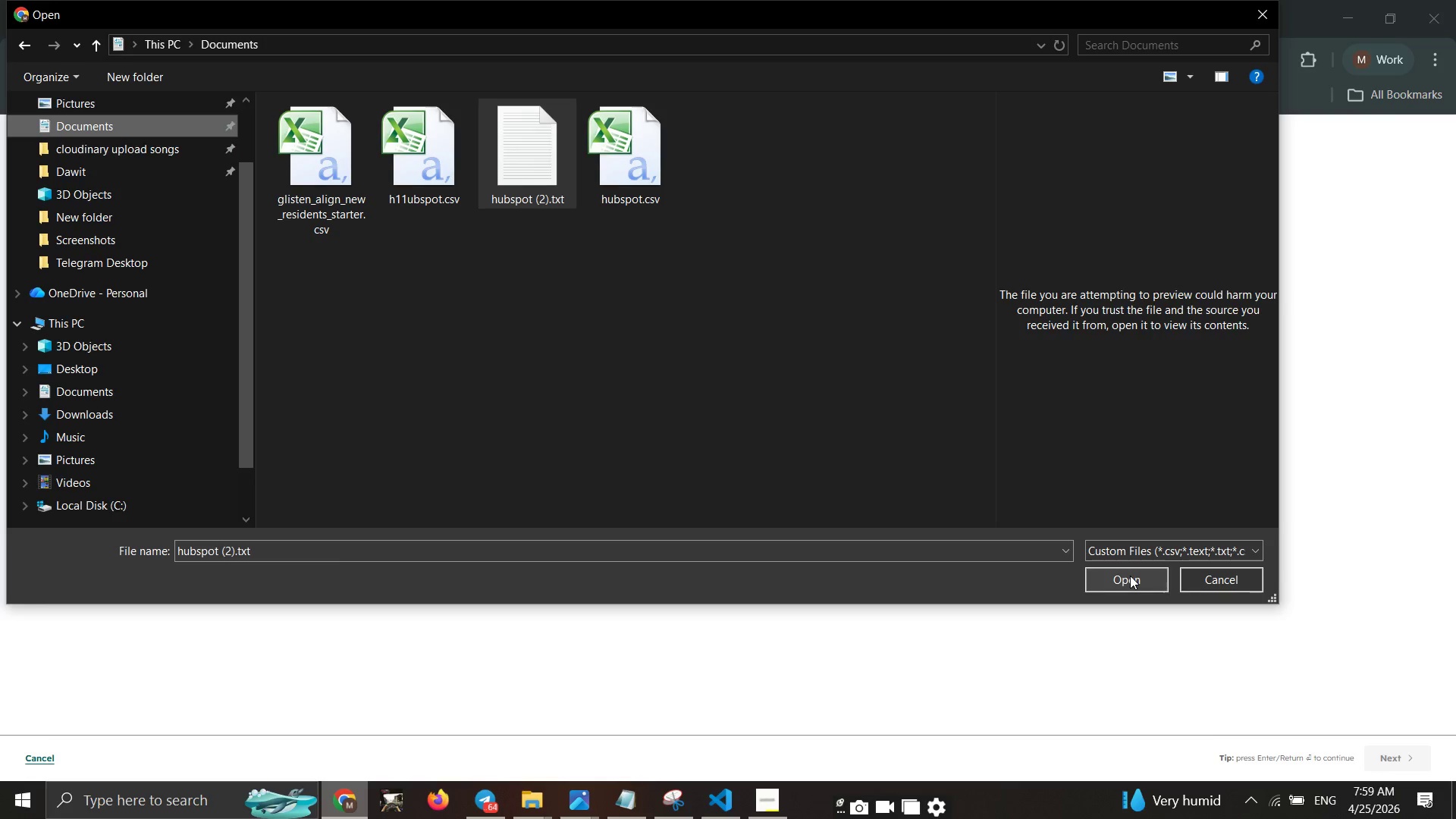 
left_click([1130, 576])
 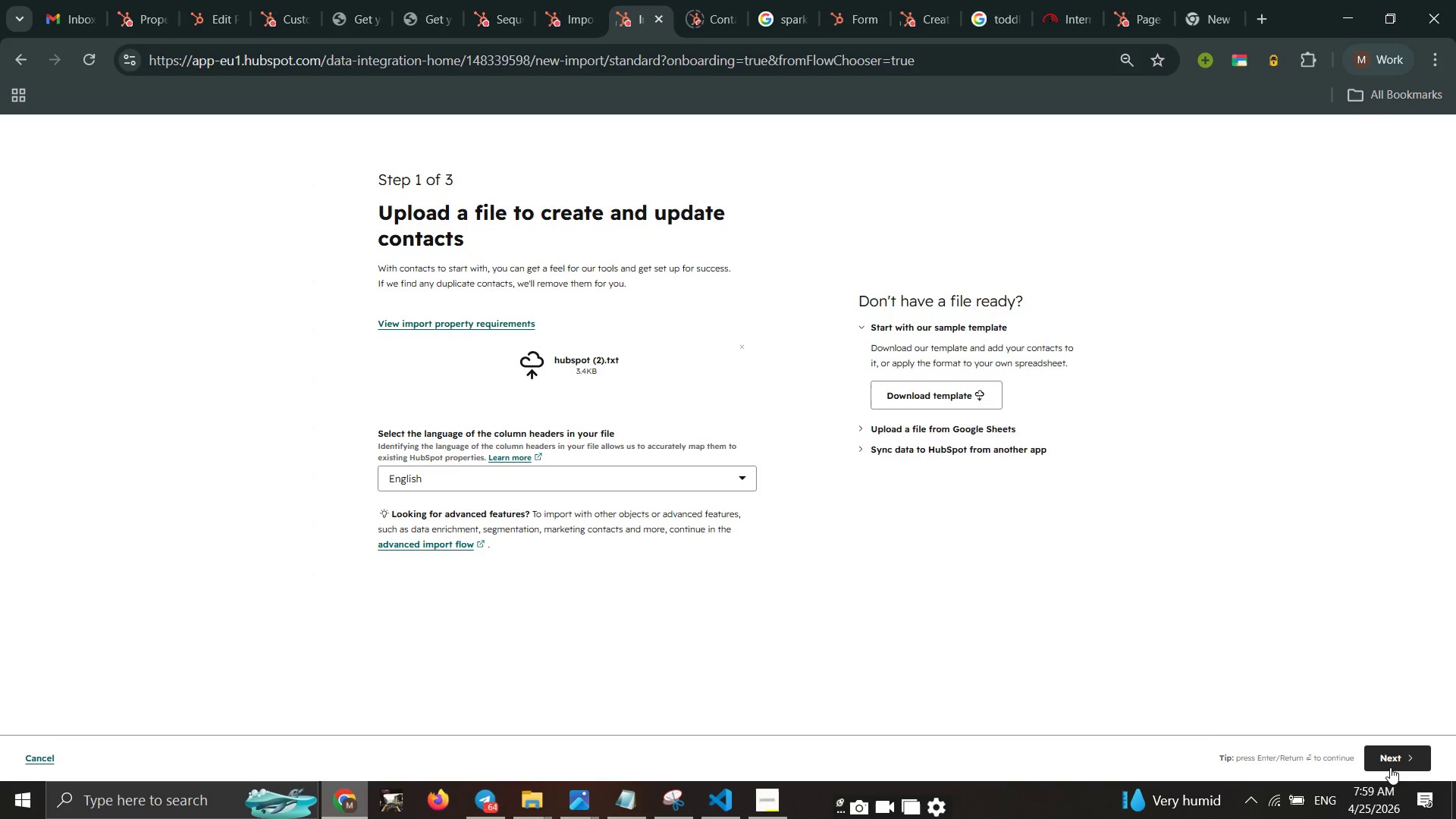 
double_click([1397, 762])
 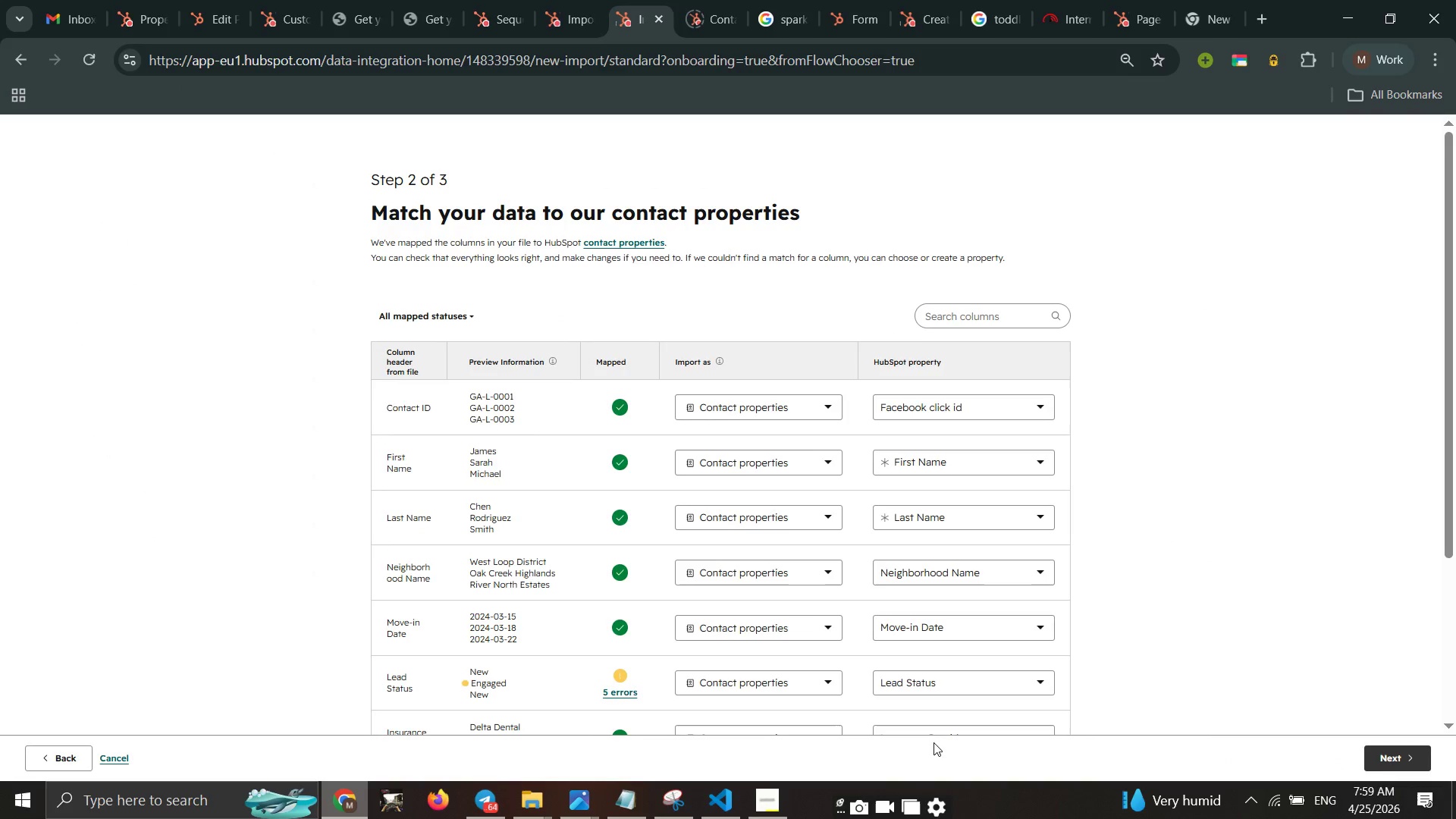 
scroll: coordinate [815, 689], scroll_direction: down, amount: 9.0
 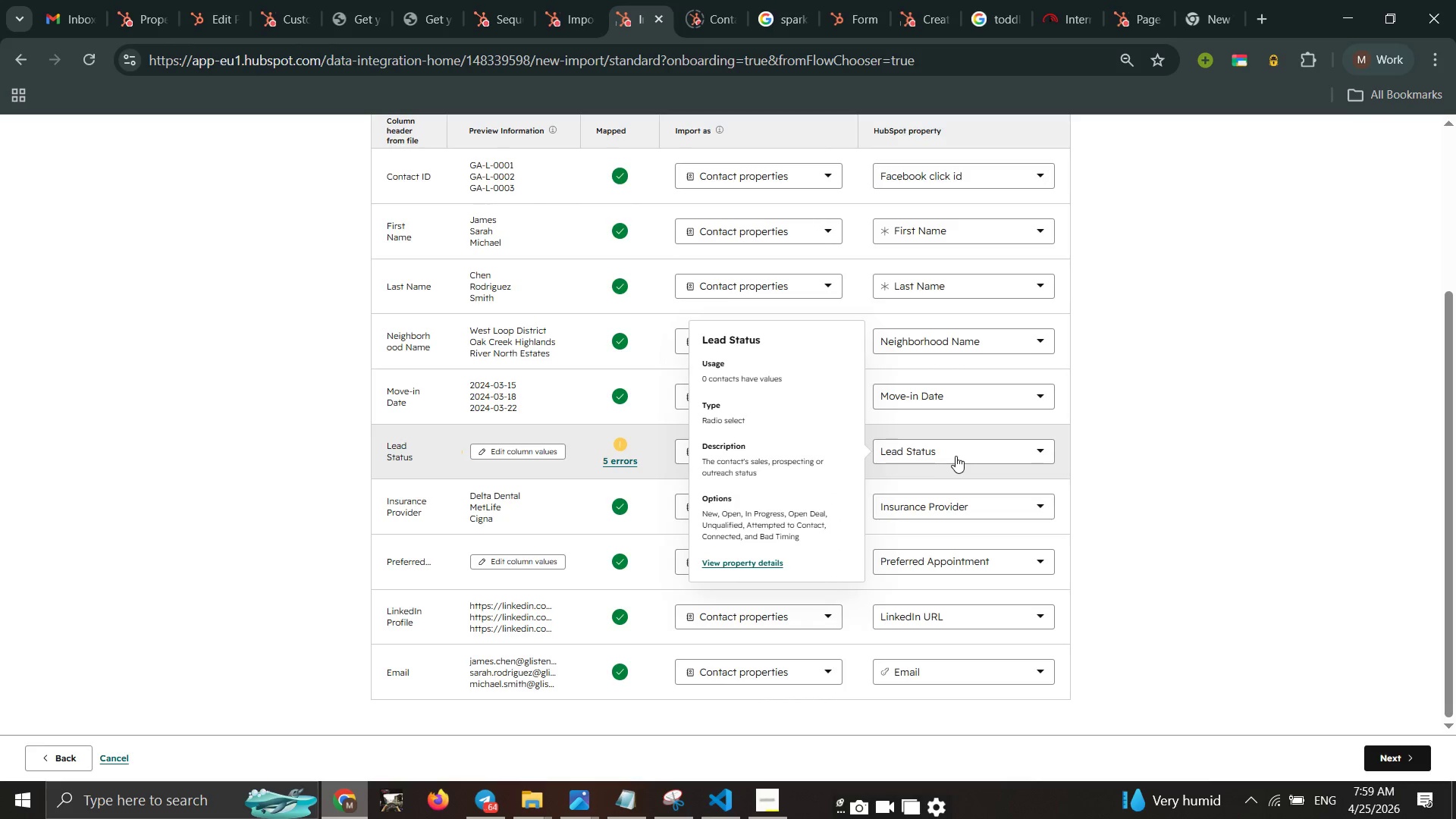 
left_click([957, 455])
 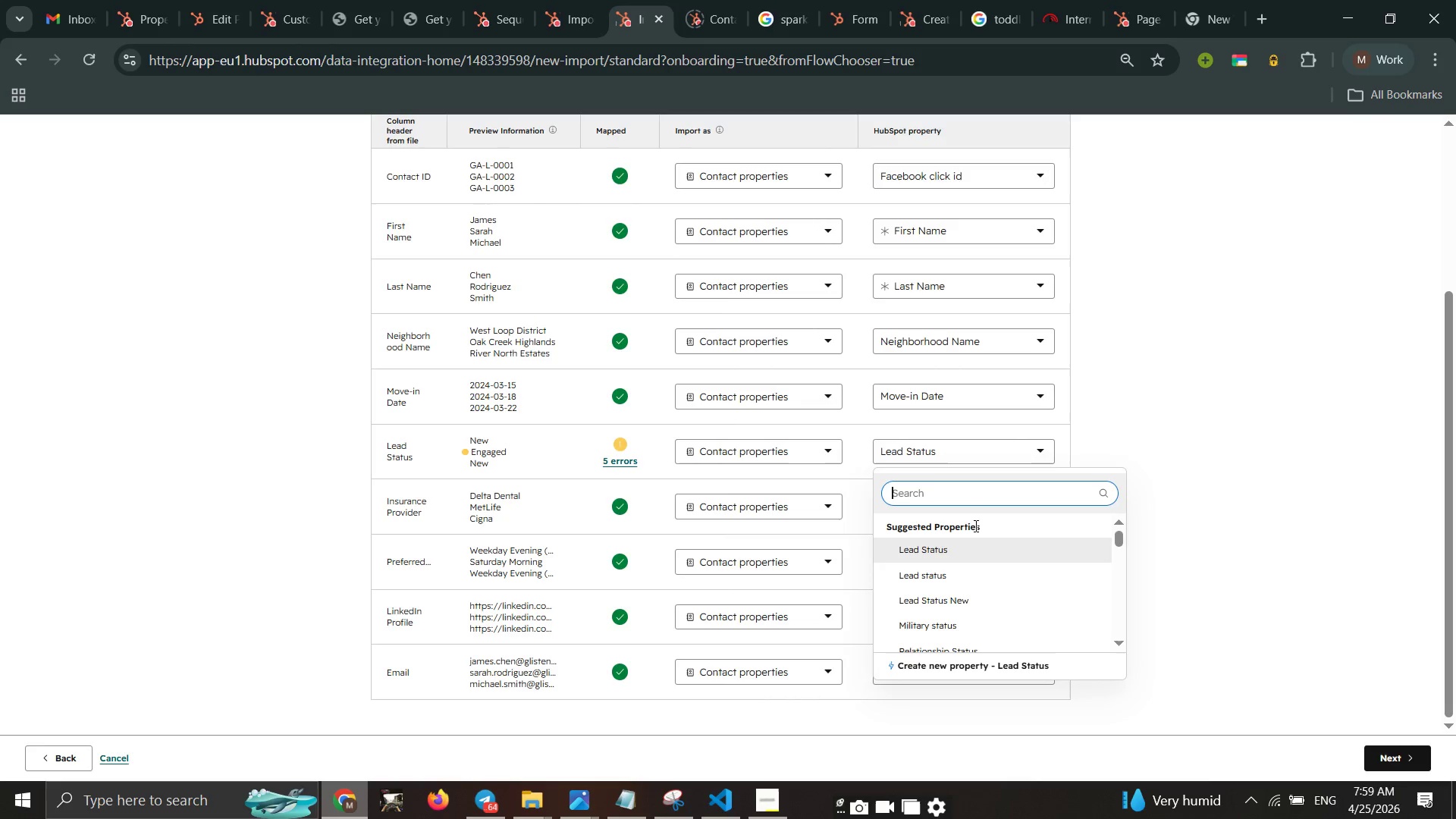 
wait(5.52)
 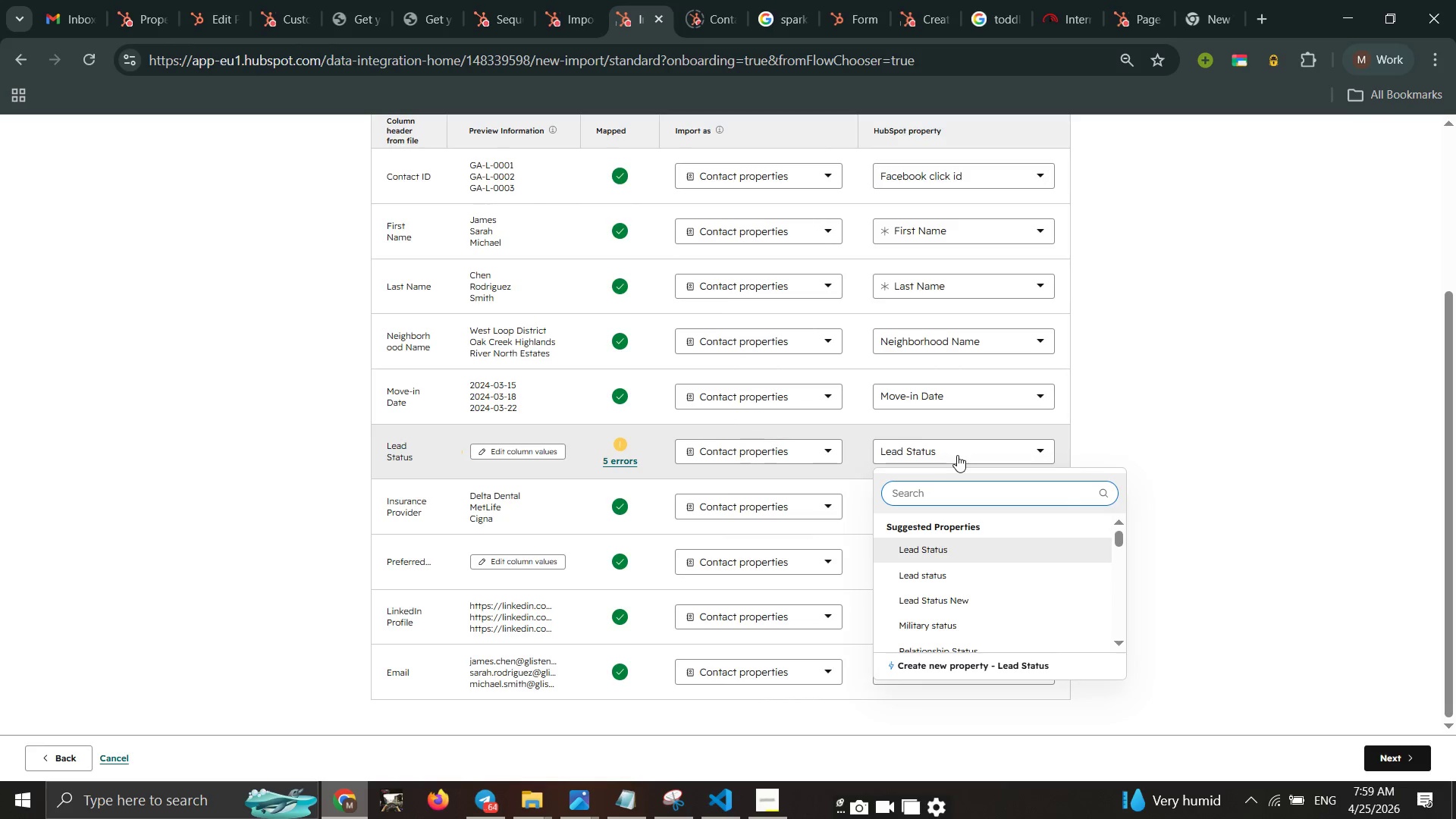 
left_click([957, 601])
 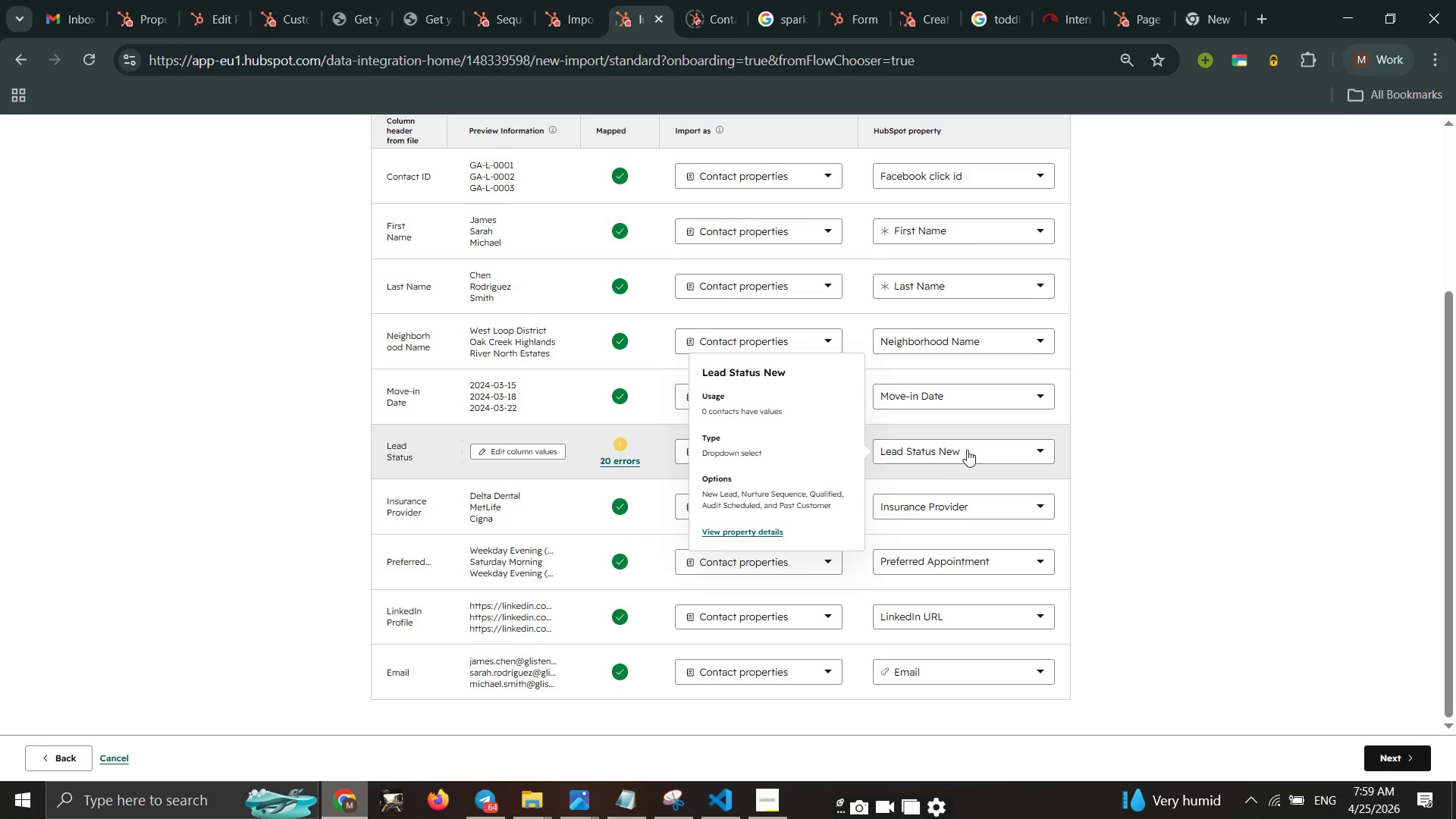 
wait(9.98)
 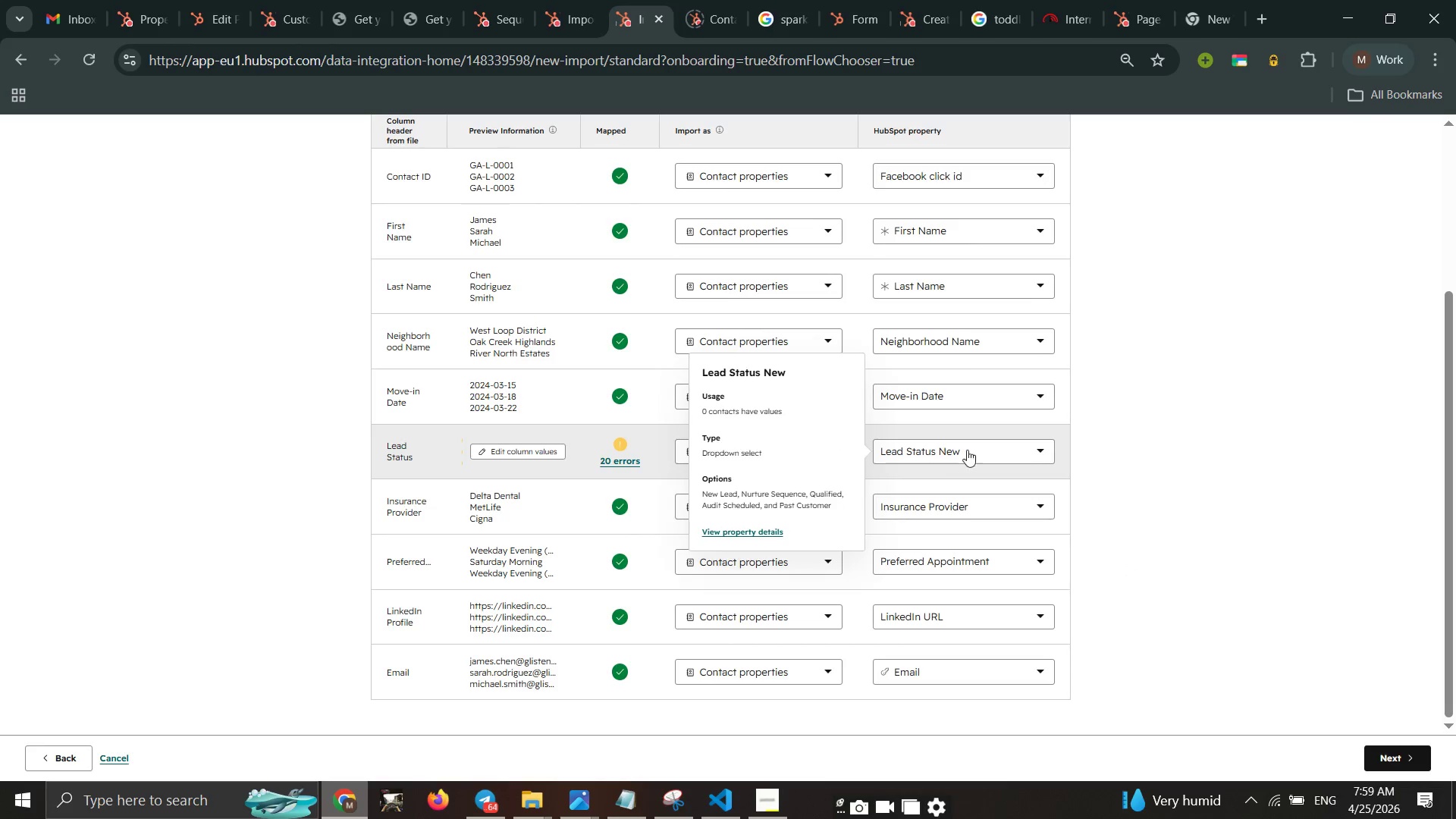 
mouse_move([956, 475])
 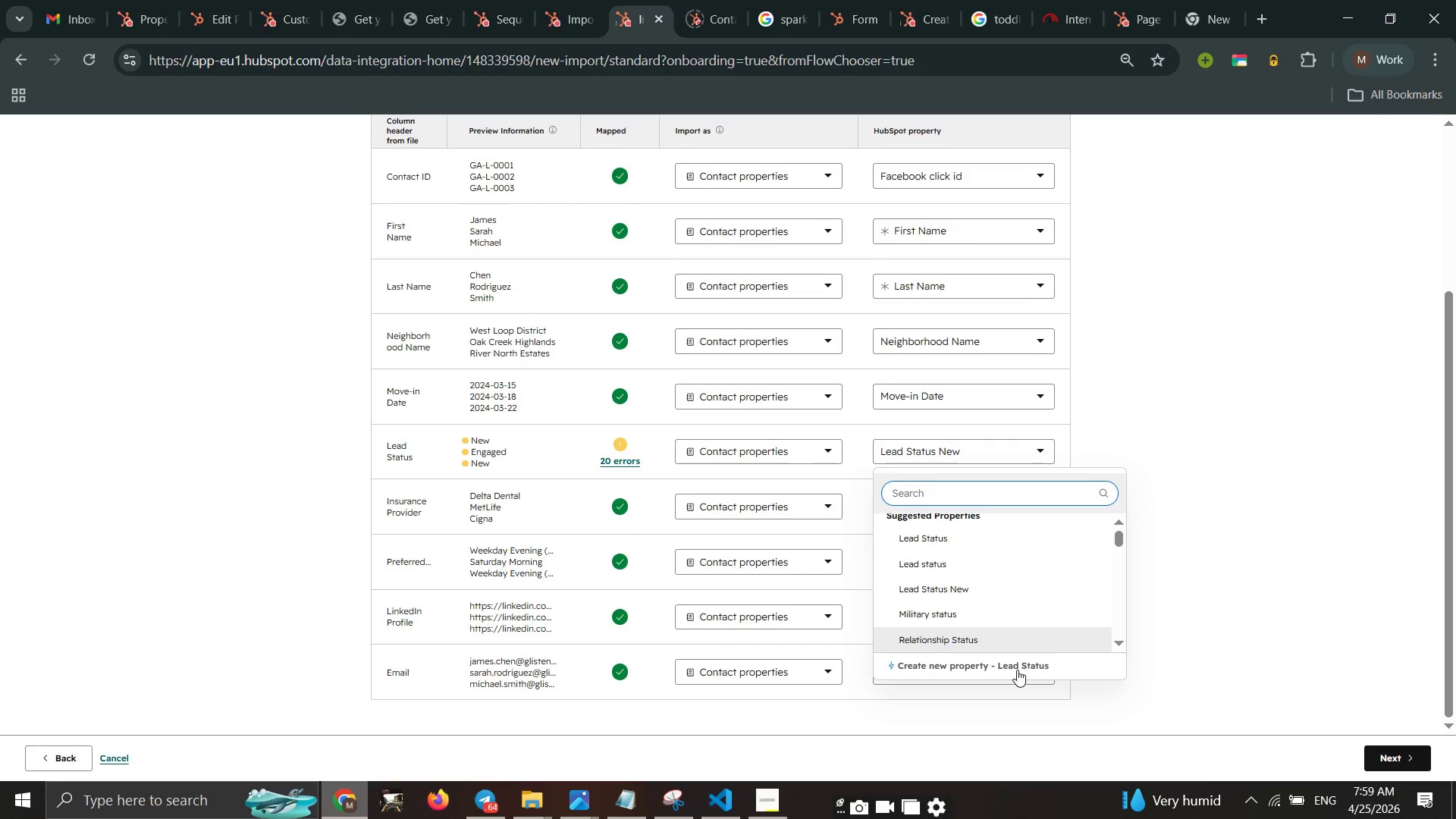 
left_click([1017, 670])
 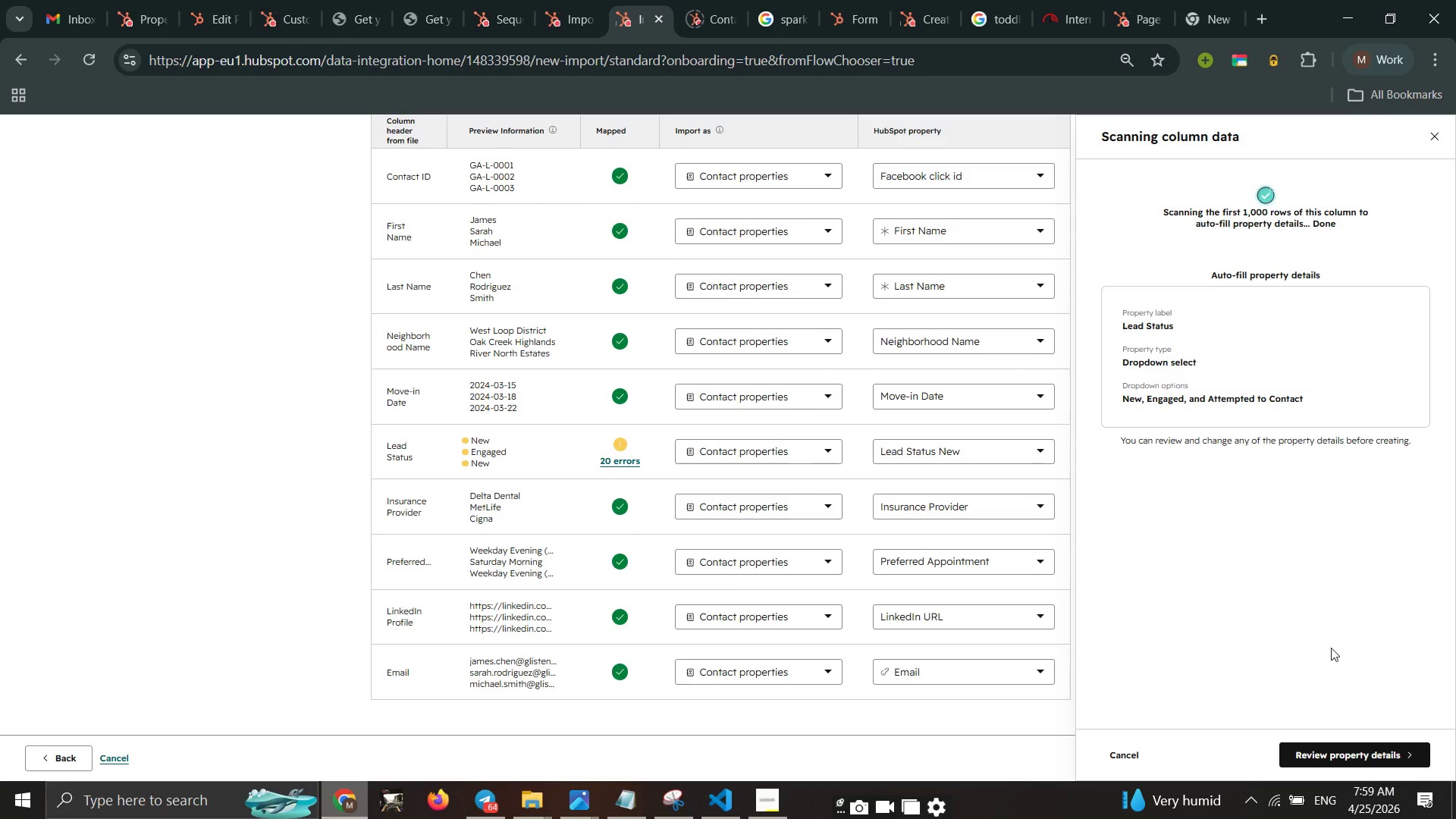 
double_click([1351, 752])
 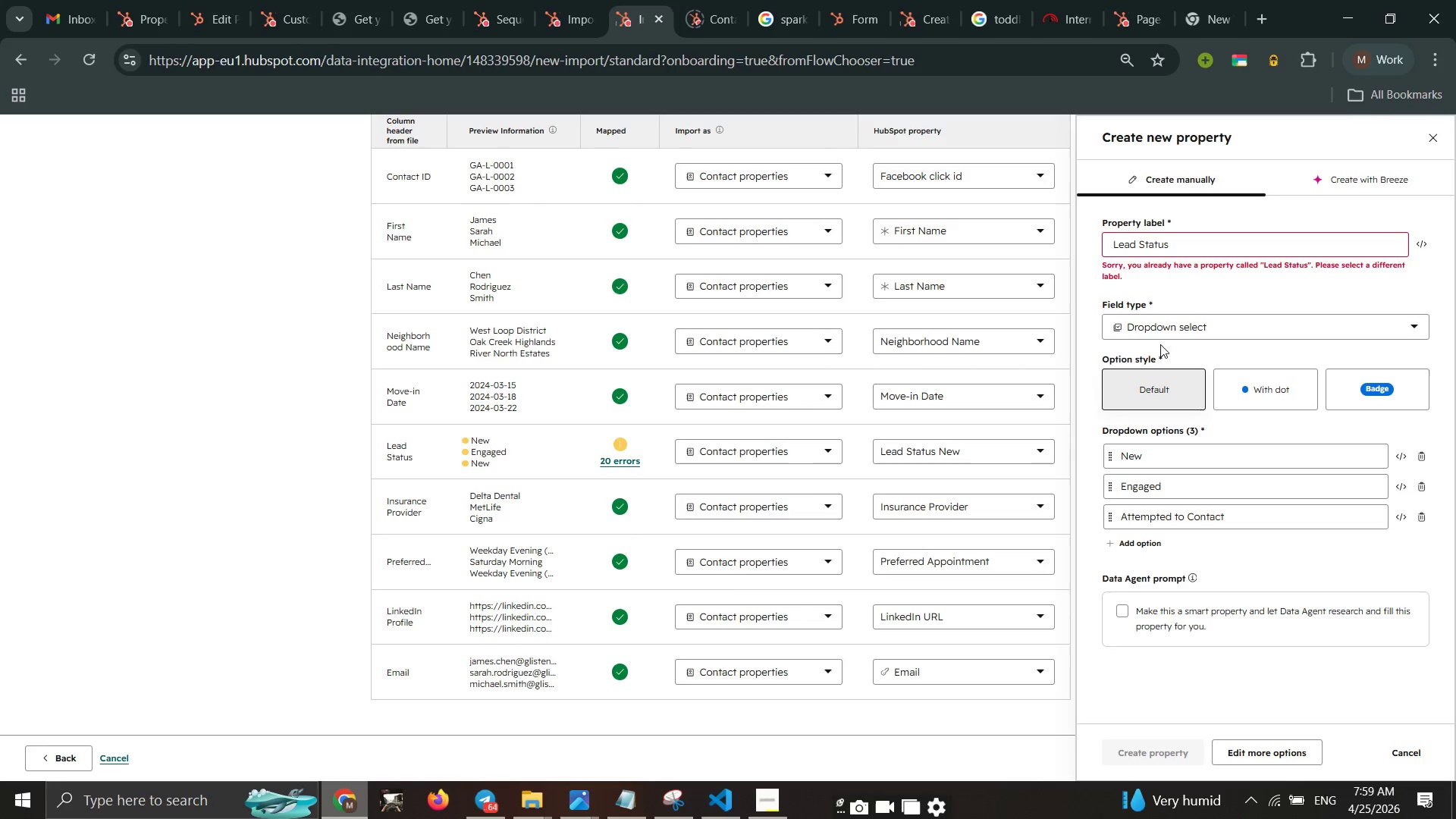 
left_click([1181, 244])
 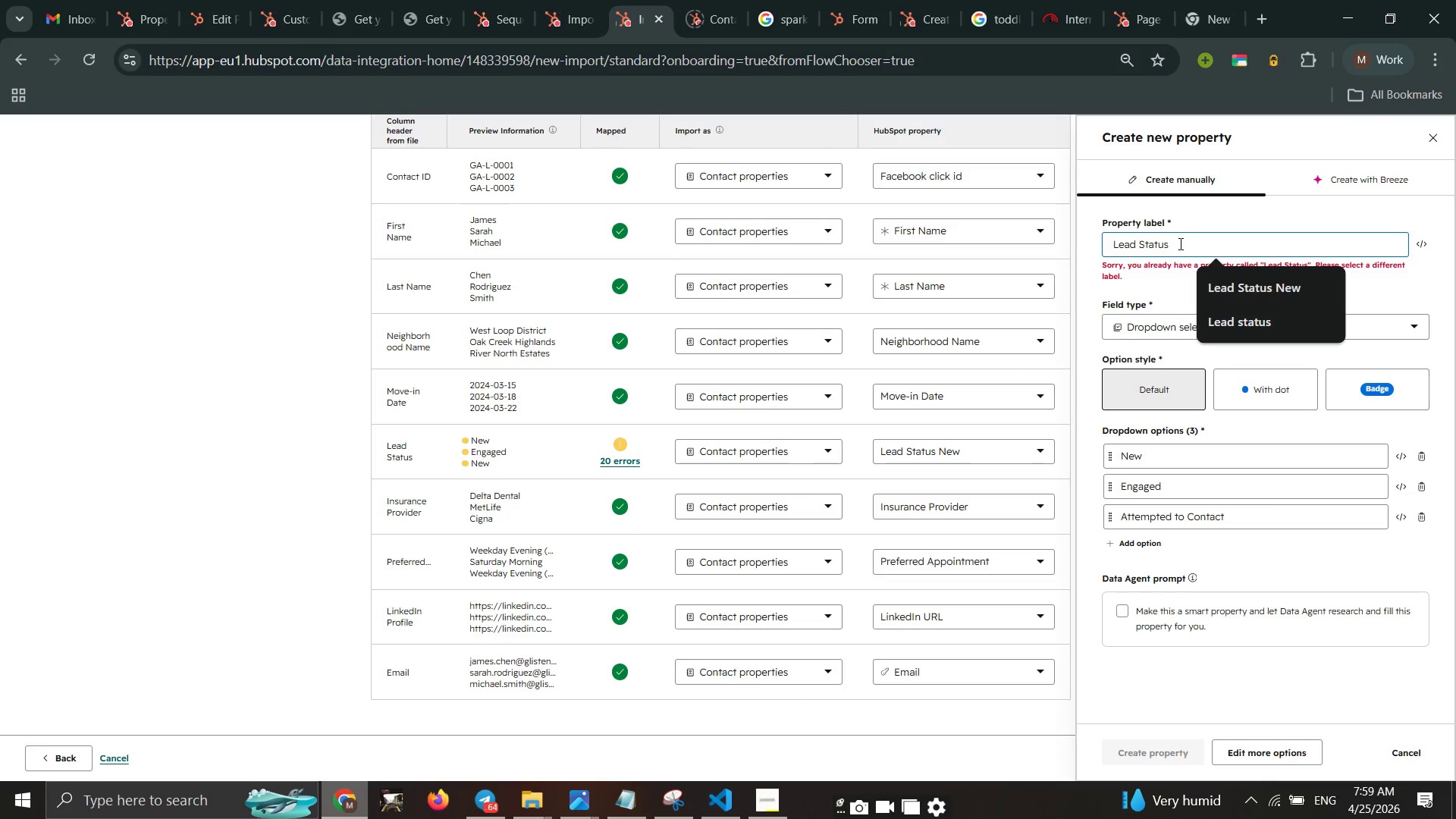 
hold_key(key=Backspace, duration=0.81)
 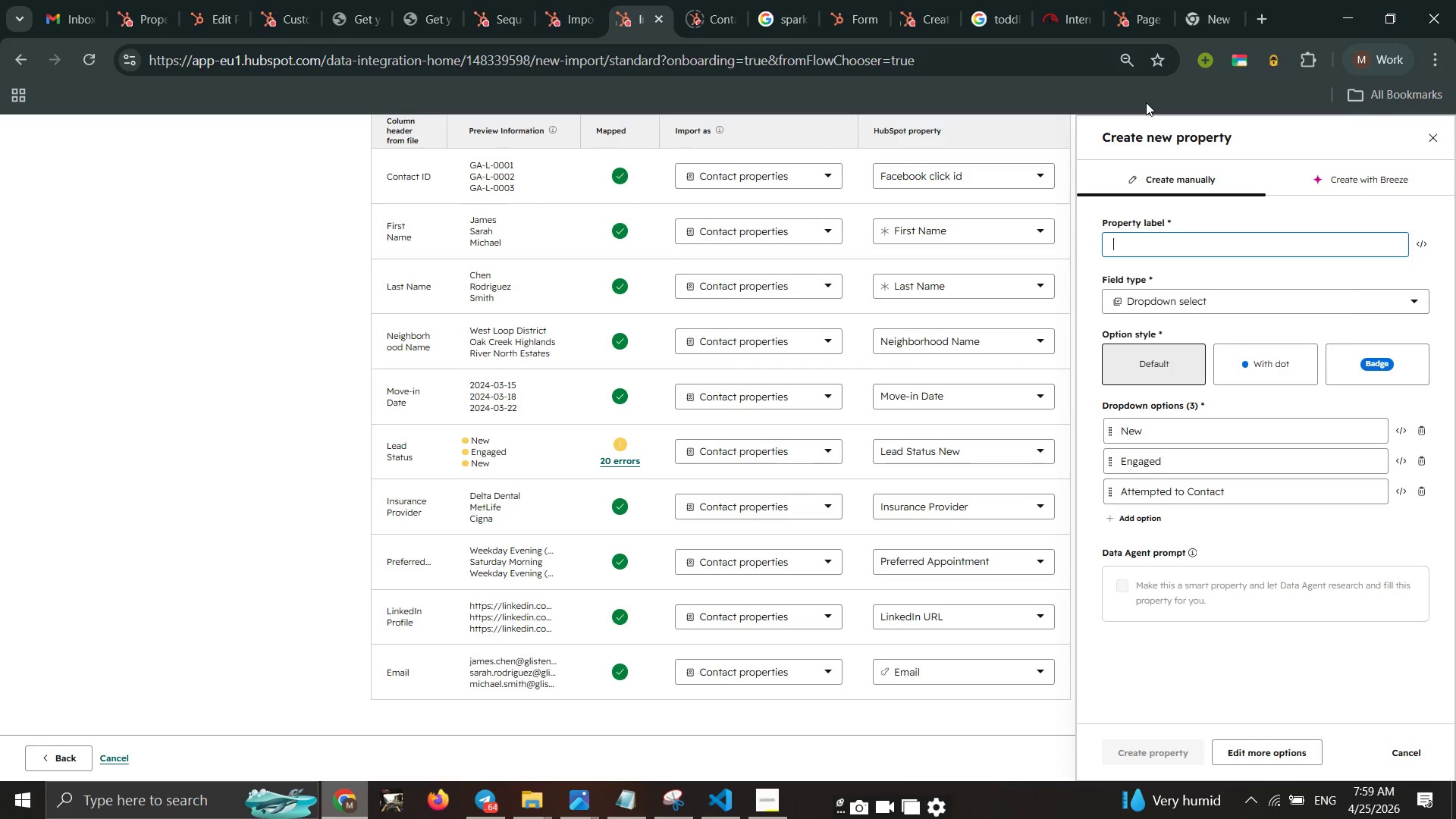 
type(lead status)
 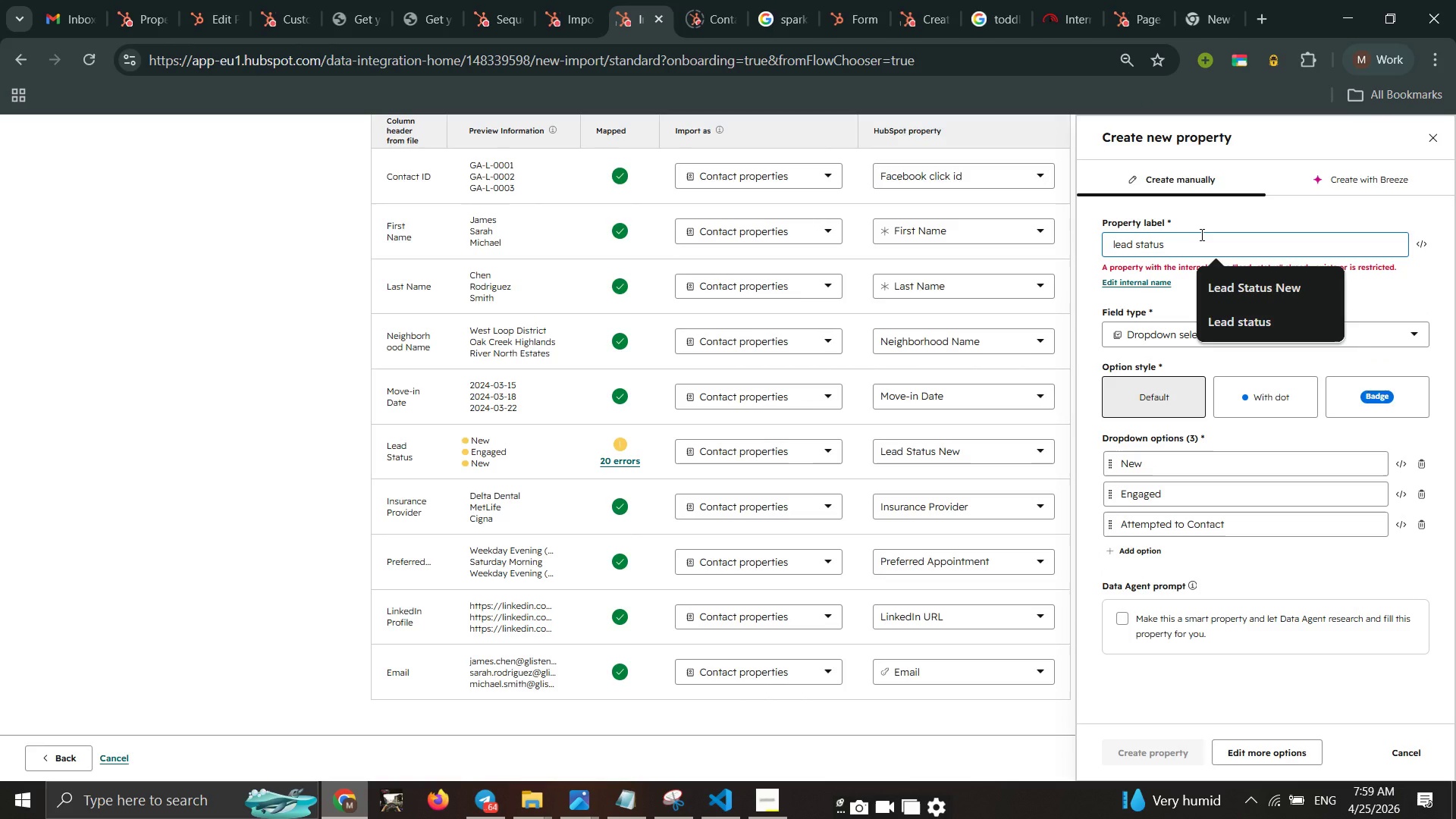 
type( new)
 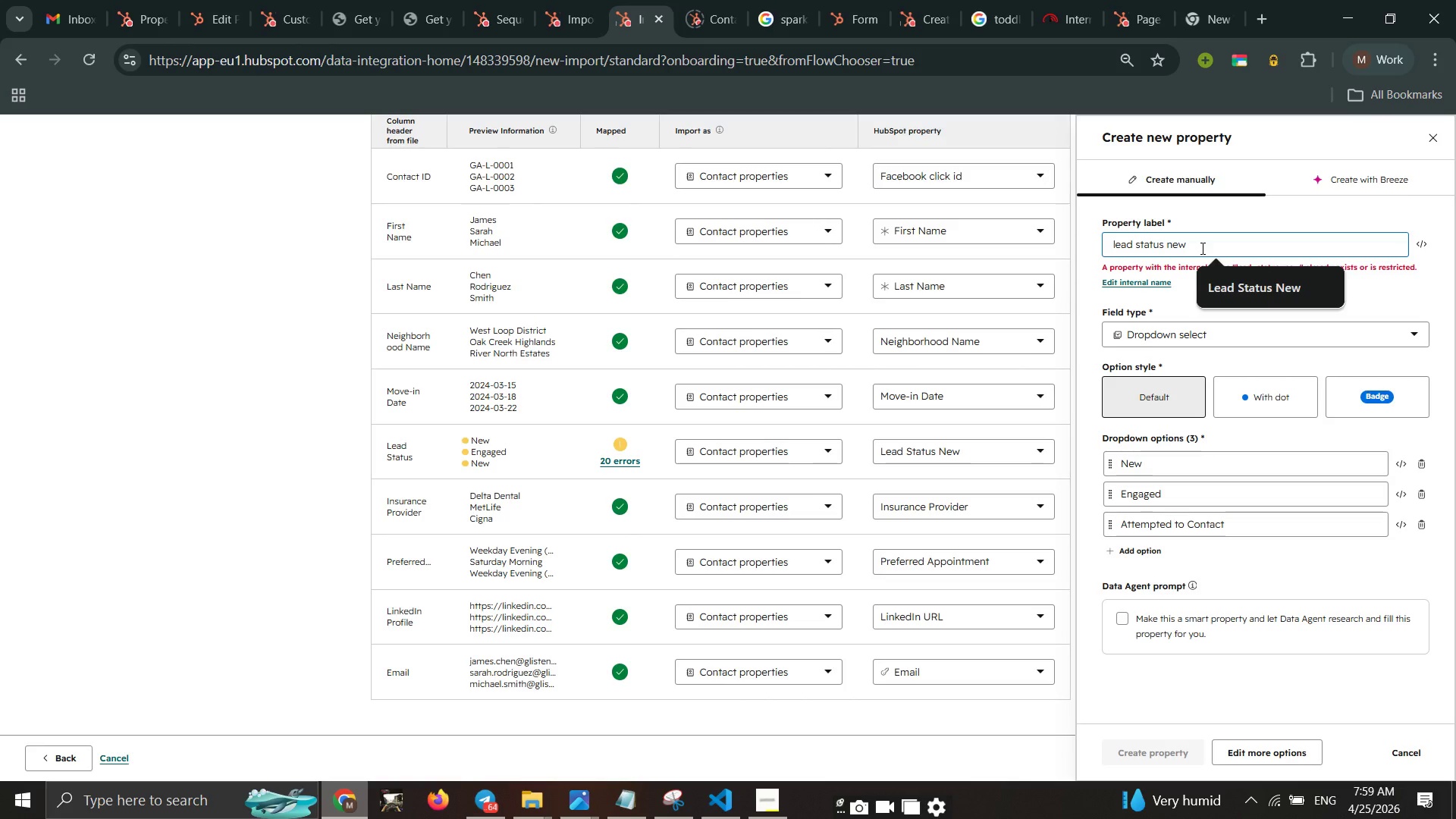 
key(1)
 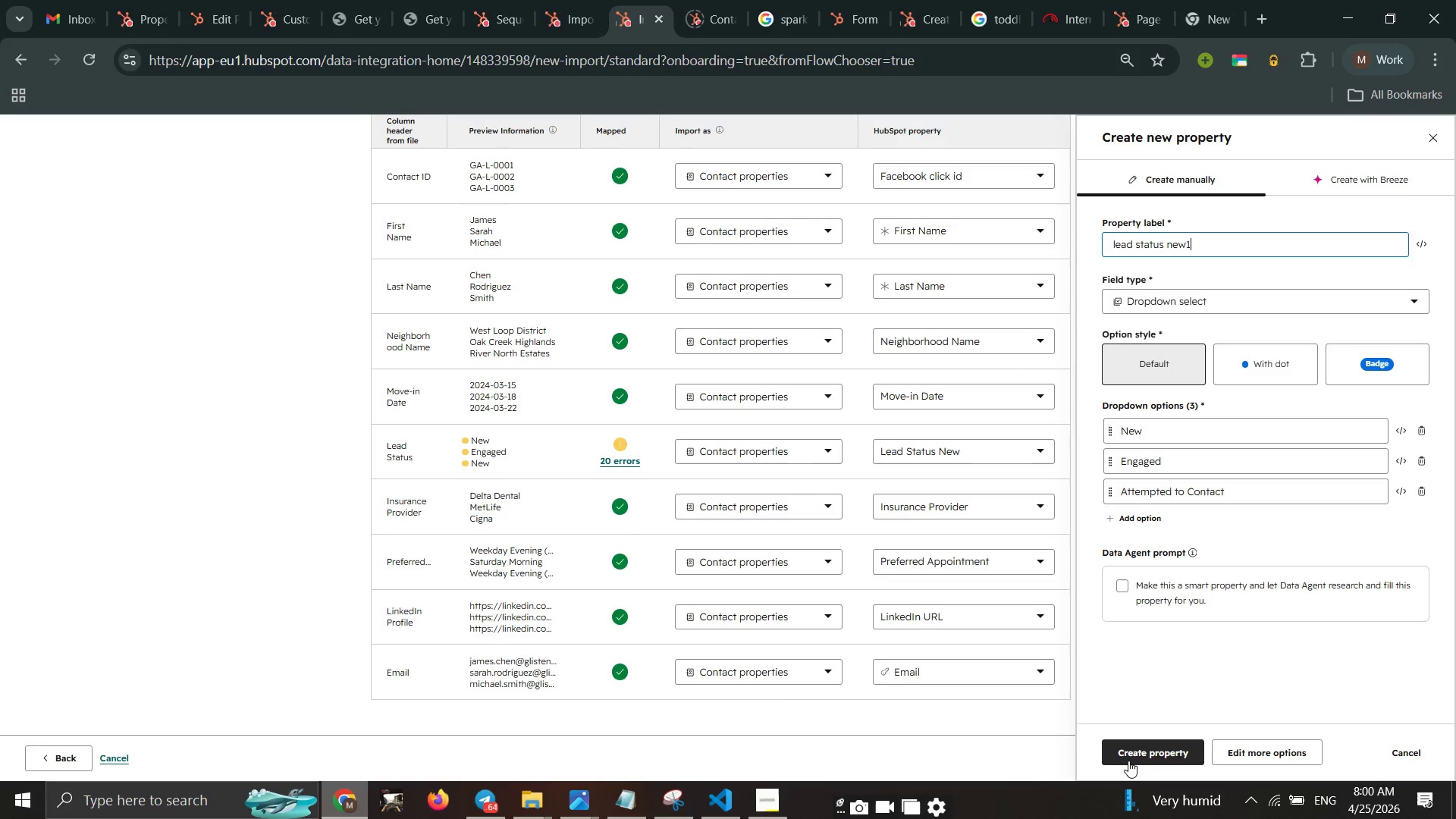 
left_click([1133, 743])
 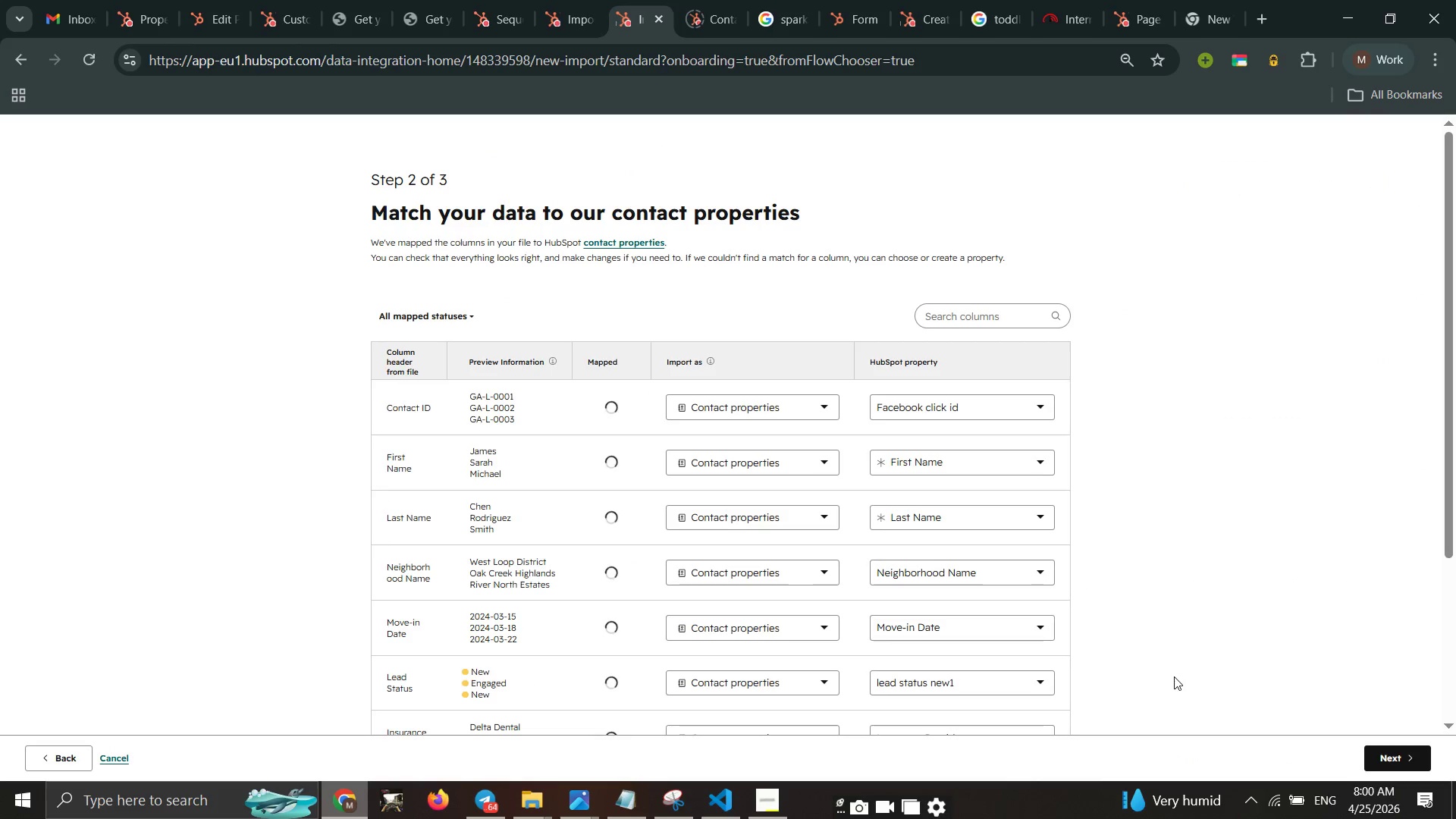 
scroll: coordinate [1287, 674], scroll_direction: down, amount: 14.0
 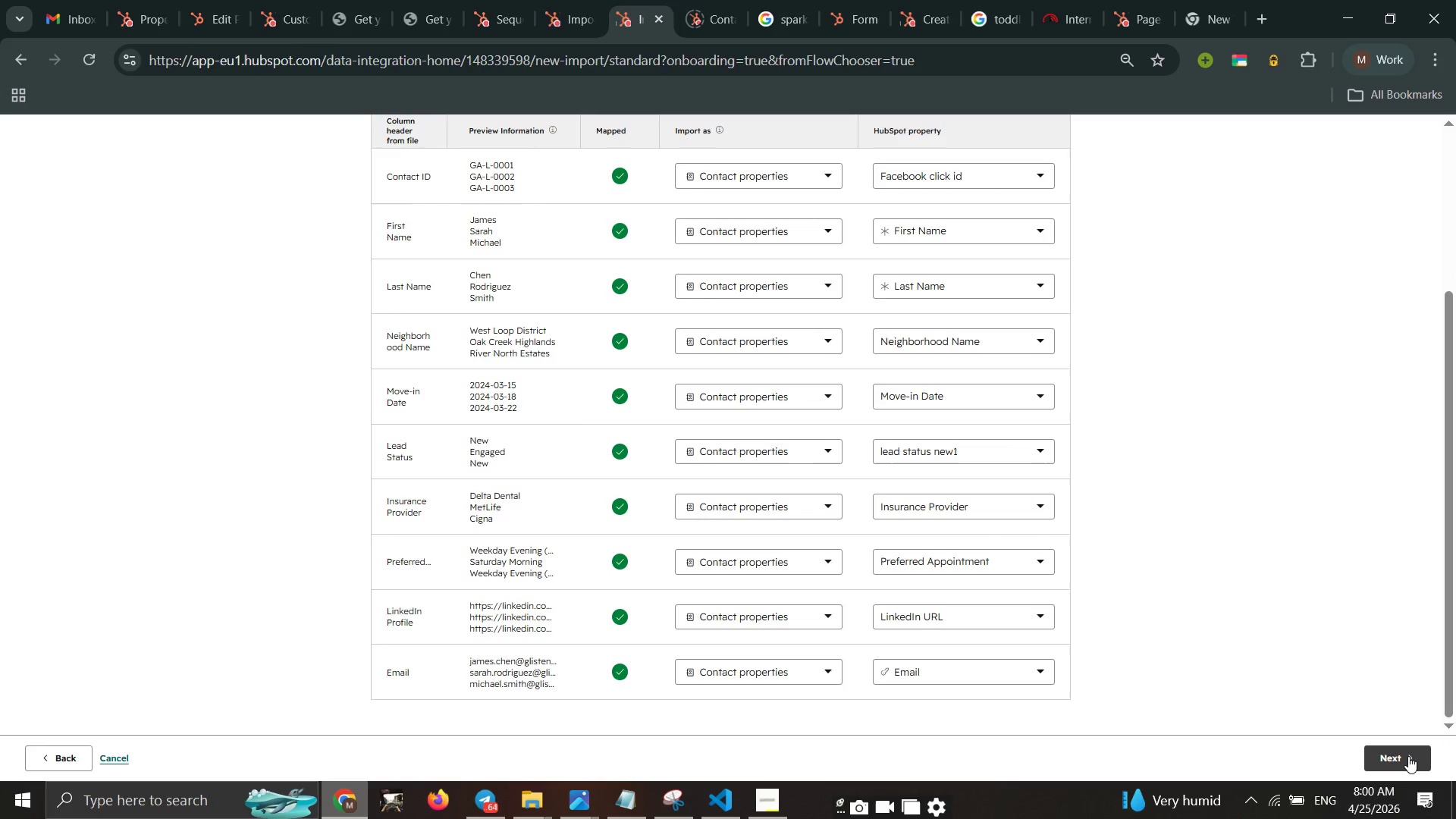 
double_click([1410, 756])
 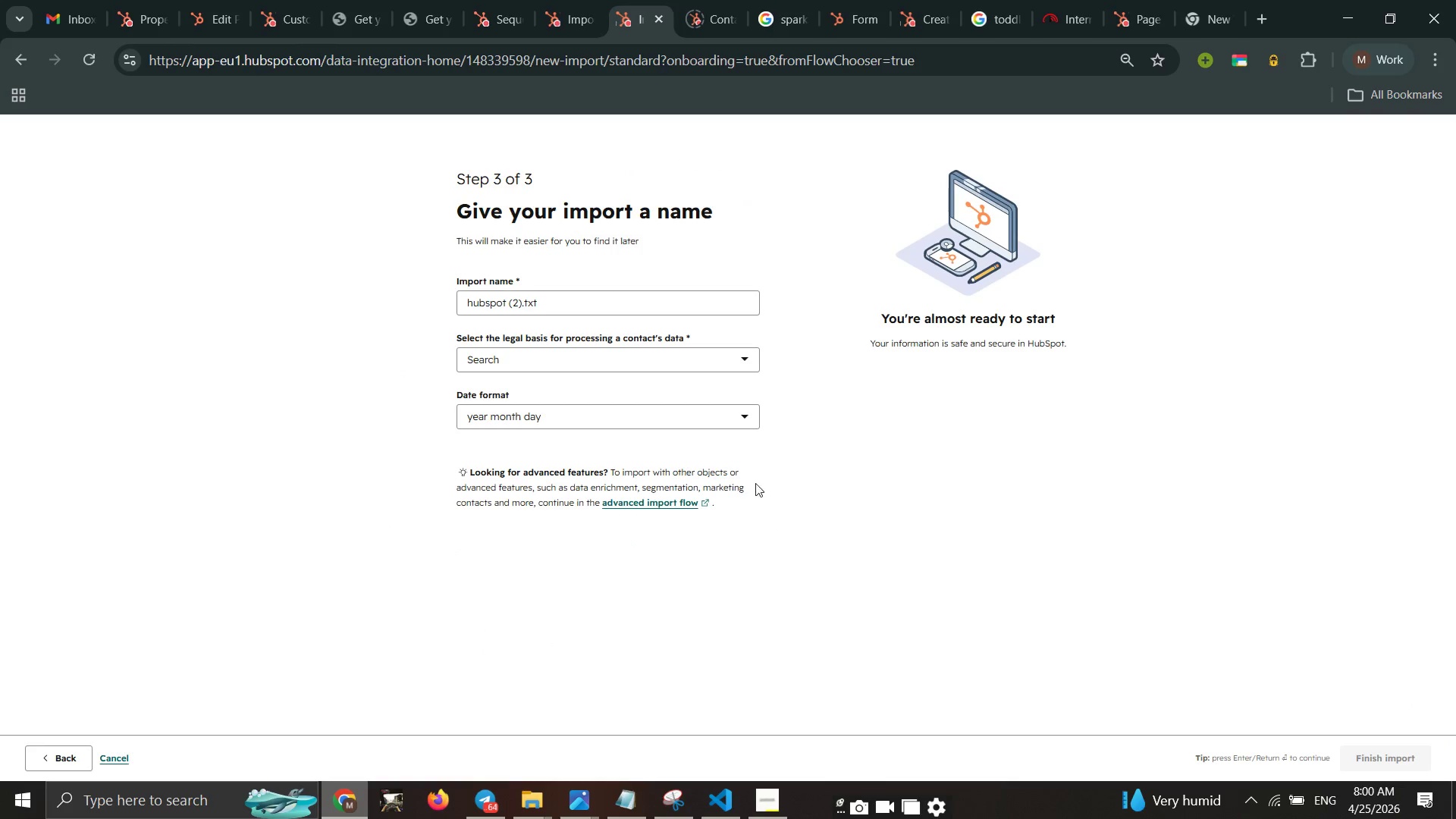 
left_click([745, 366])
 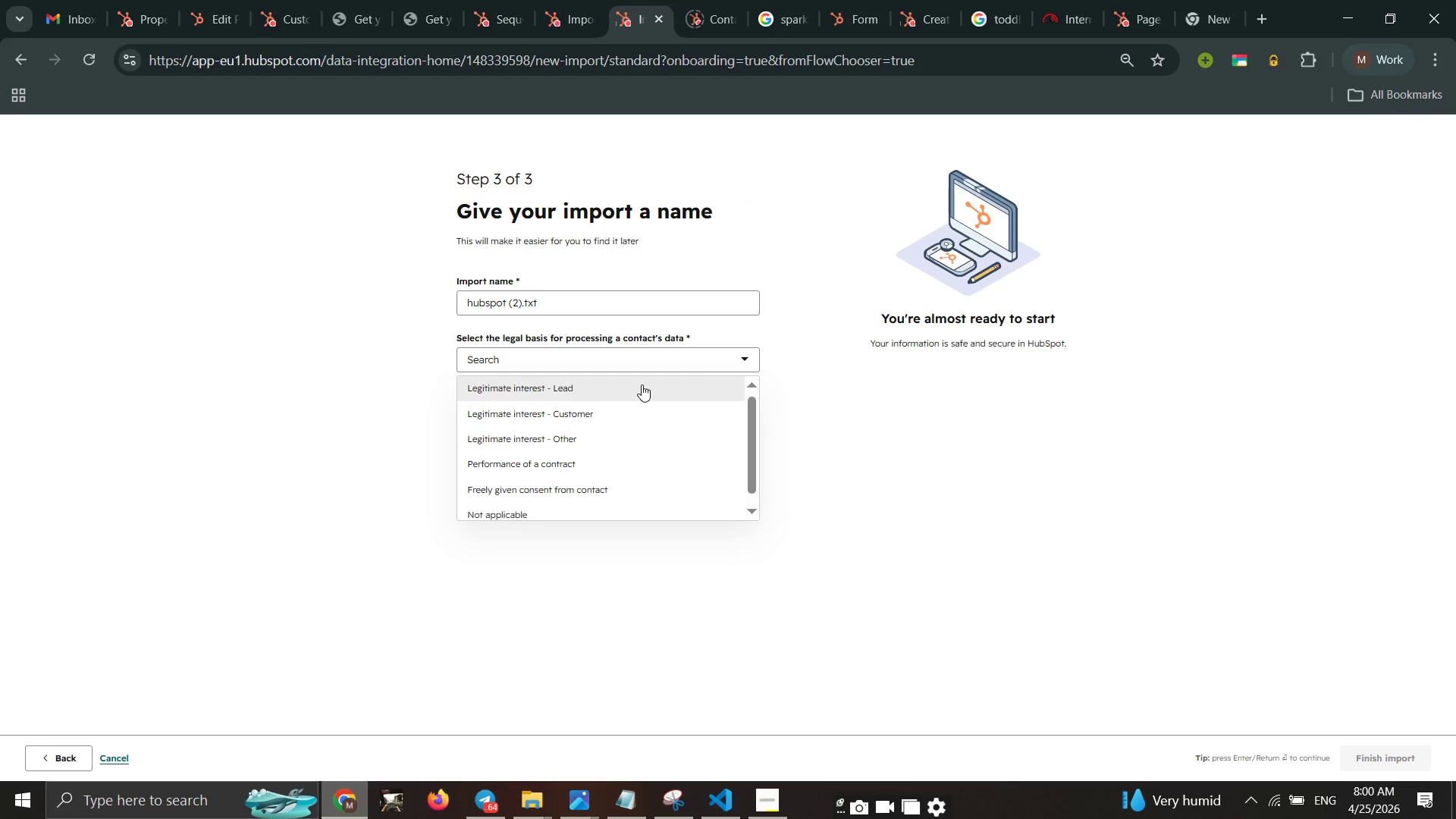 
left_click([642, 384])
 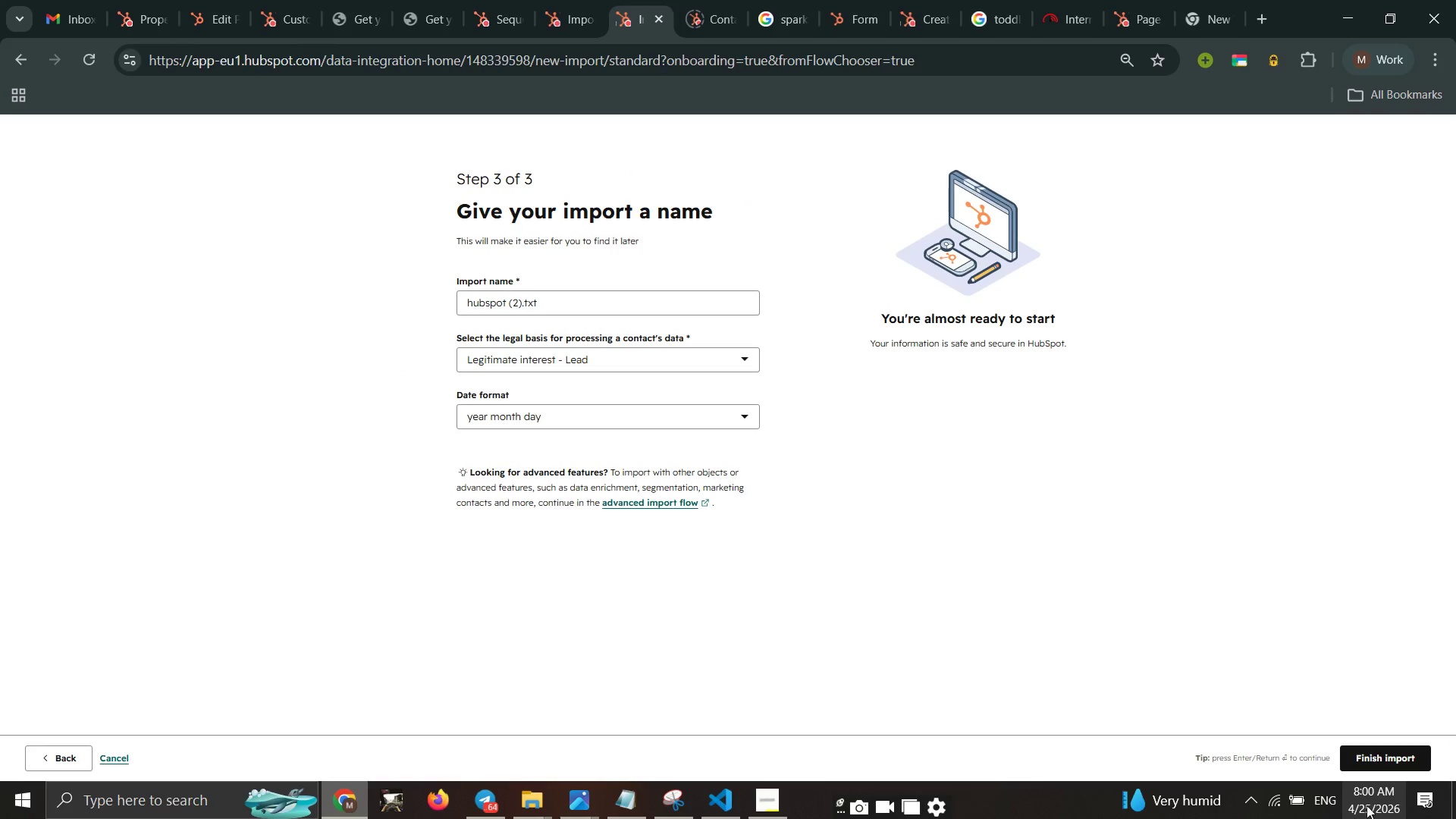 
left_click([1360, 760])
 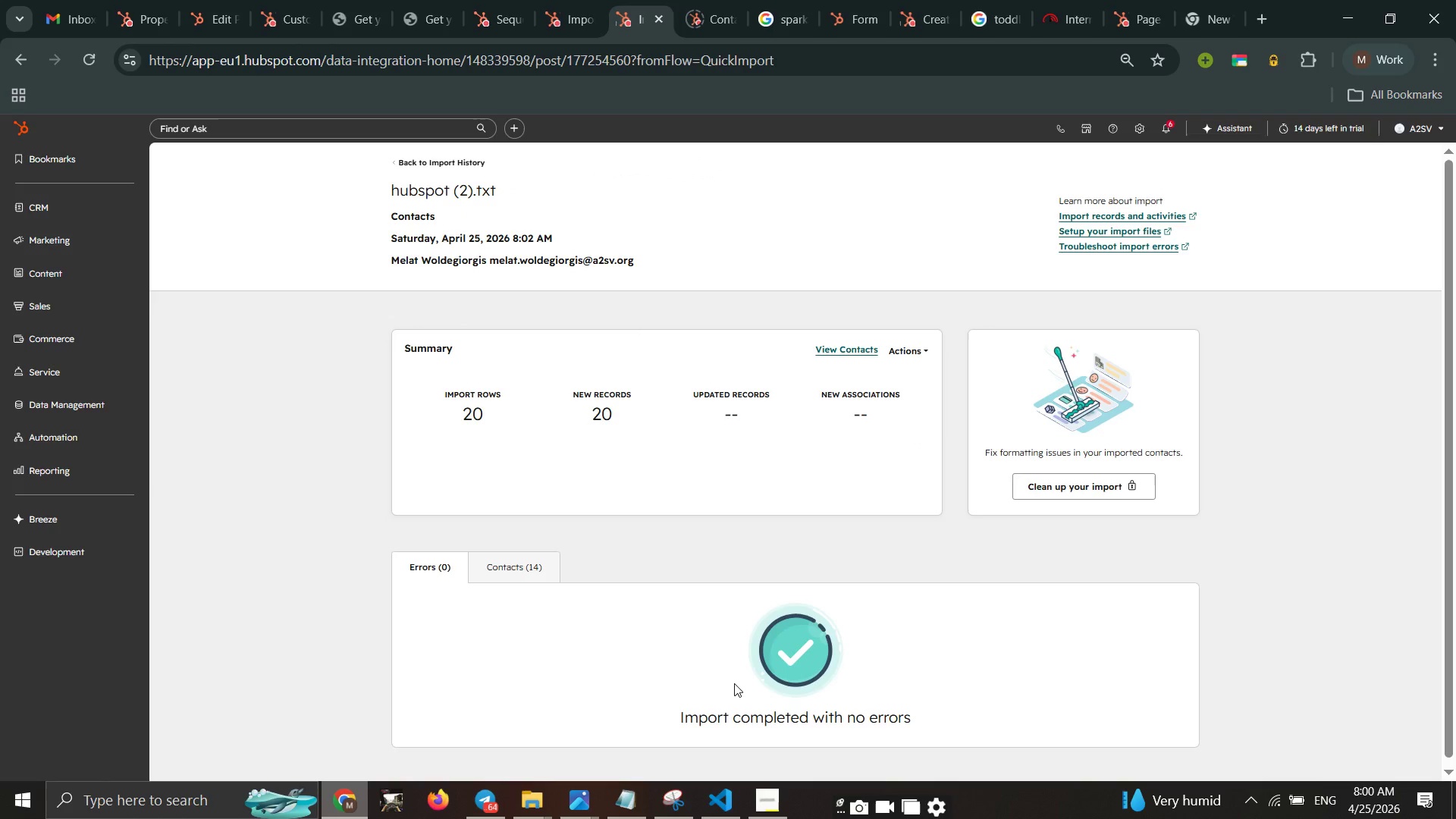 
wait(30.94)
 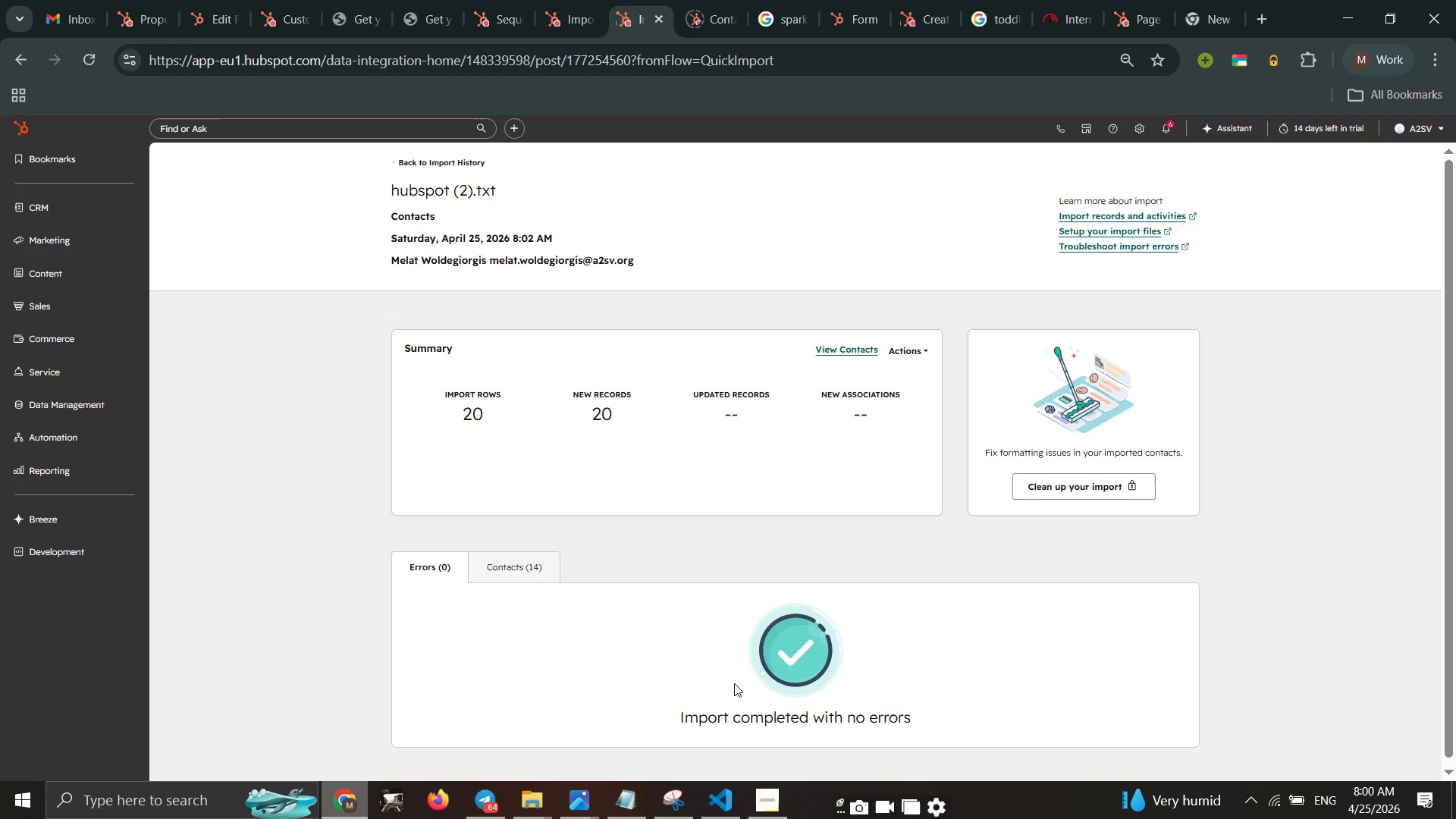 
left_click([1421, 140])
 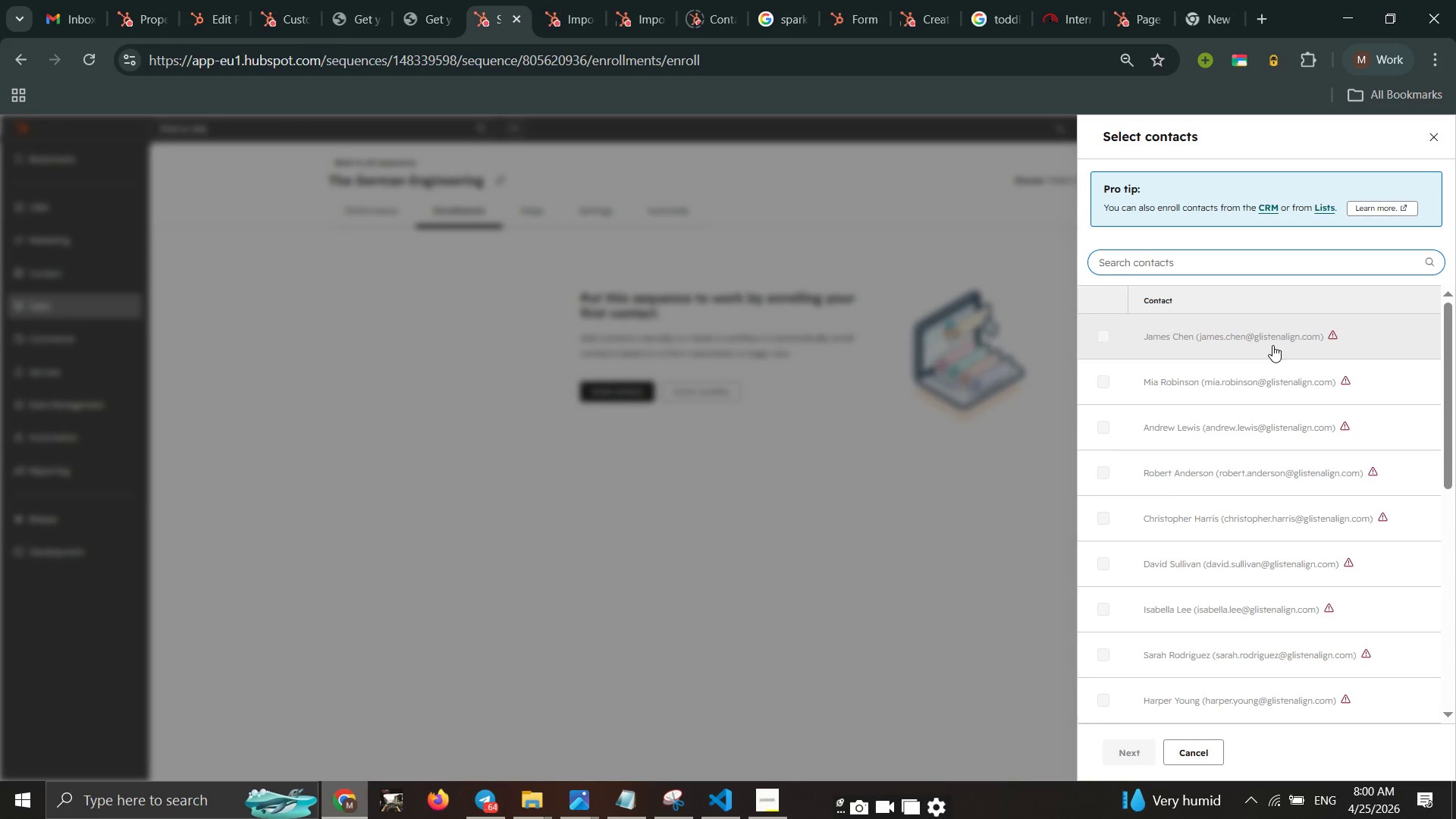 
wait(6.53)
 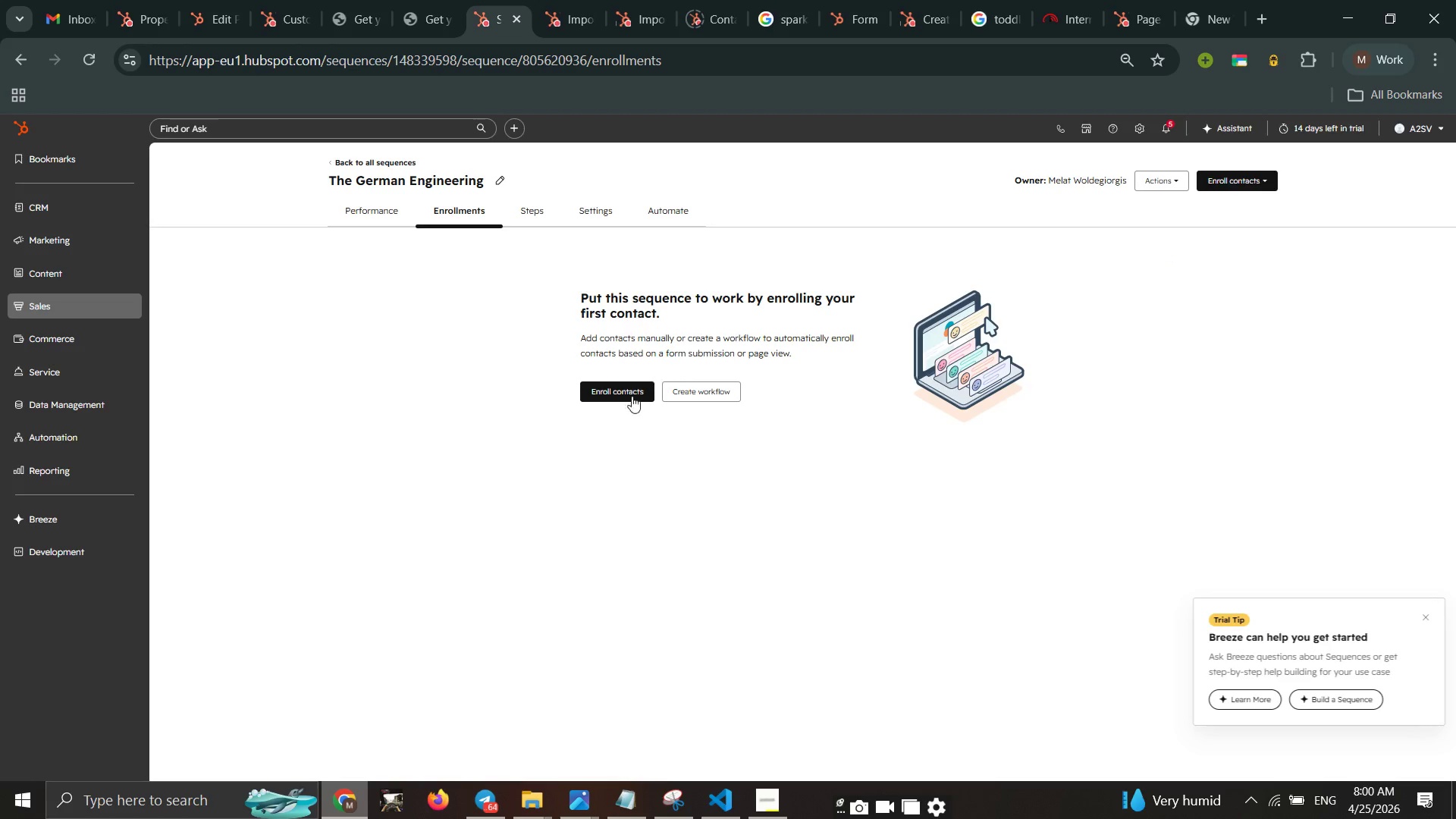 
left_click_drag(start_coordinate=[740, 59], to_coordinate=[745, 59])
 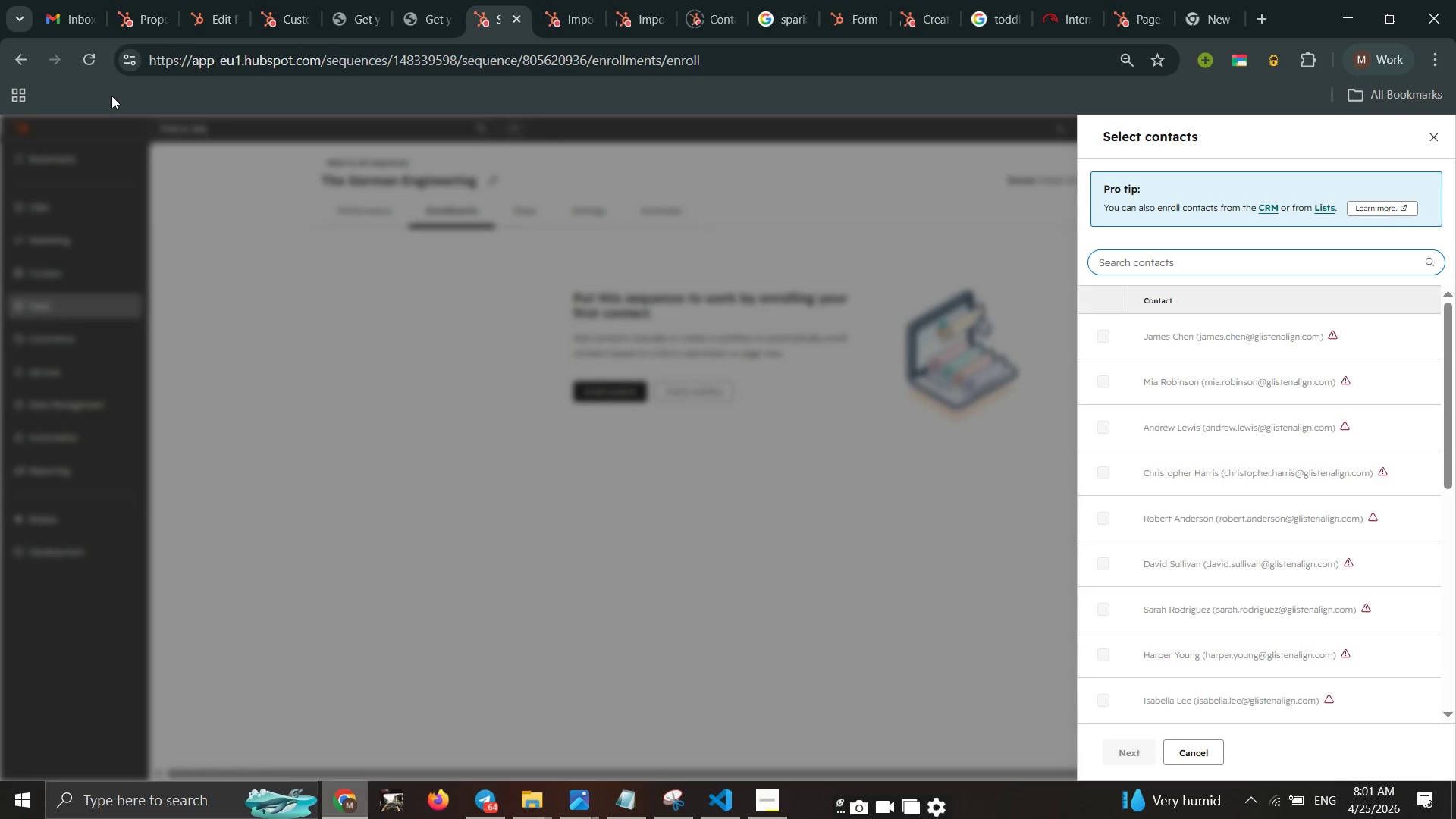 
wait(24.36)
 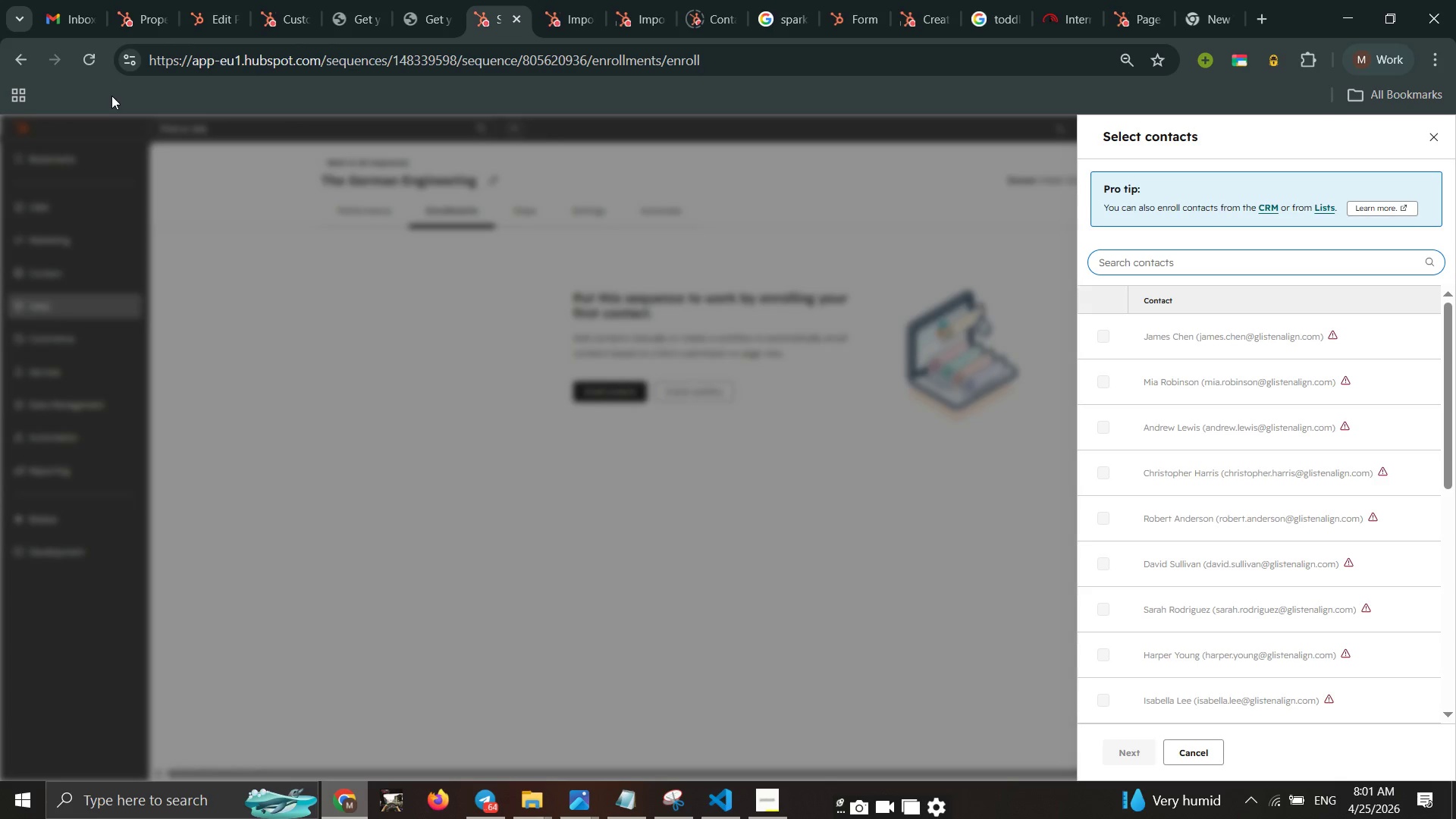 
left_click([1320, 208])
 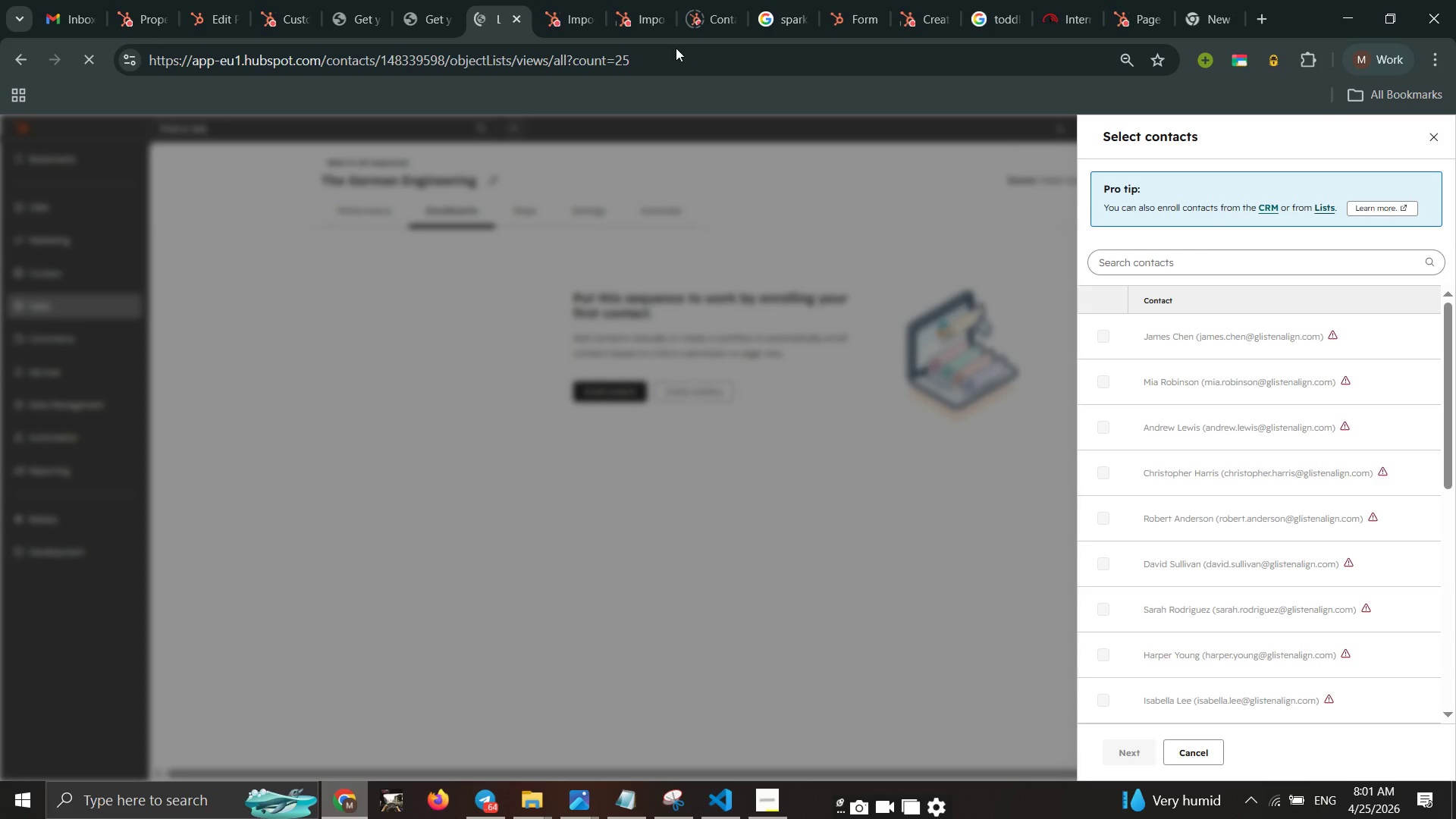 
left_click([649, 27])
 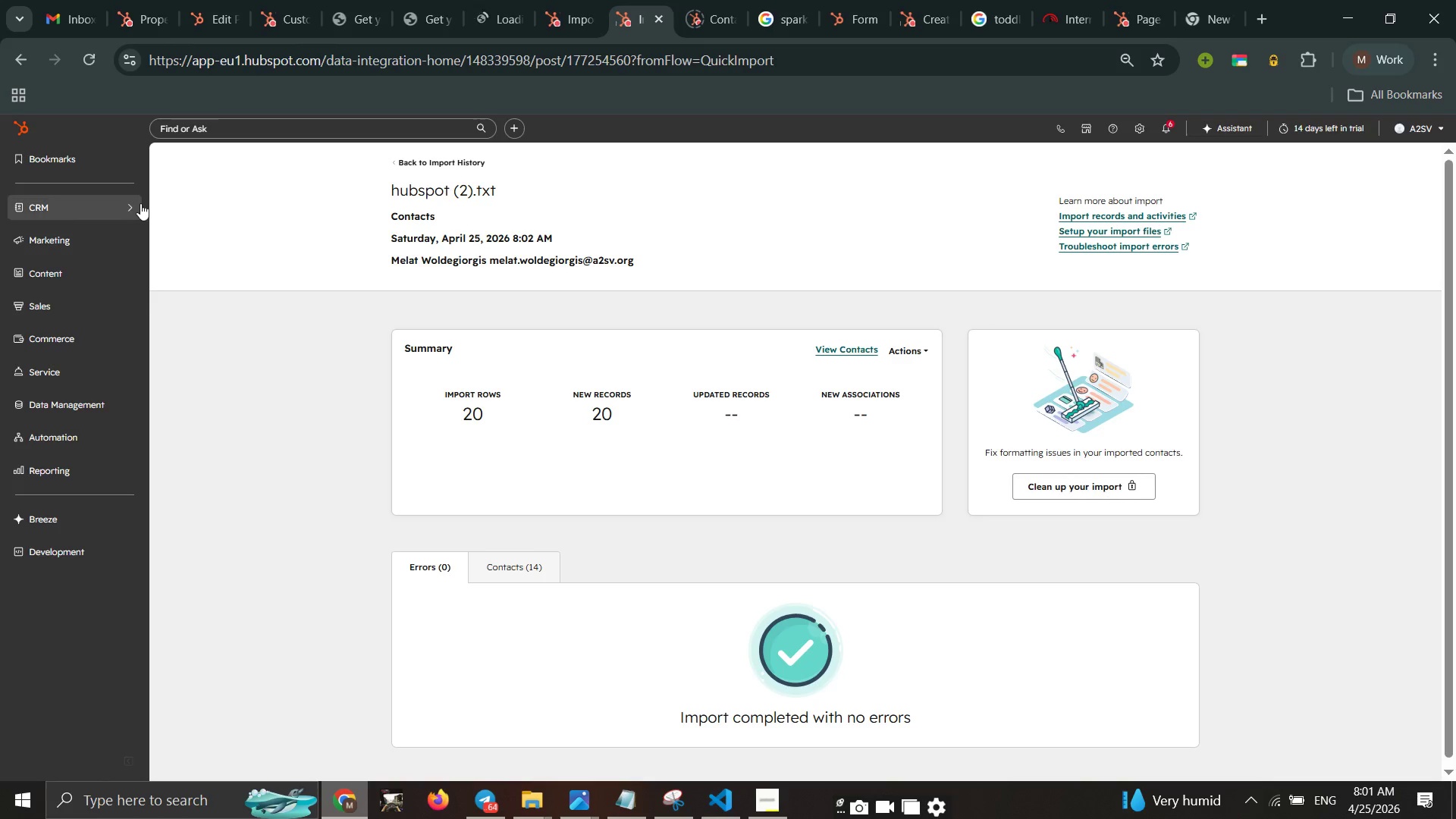 
double_click([135, 206])
 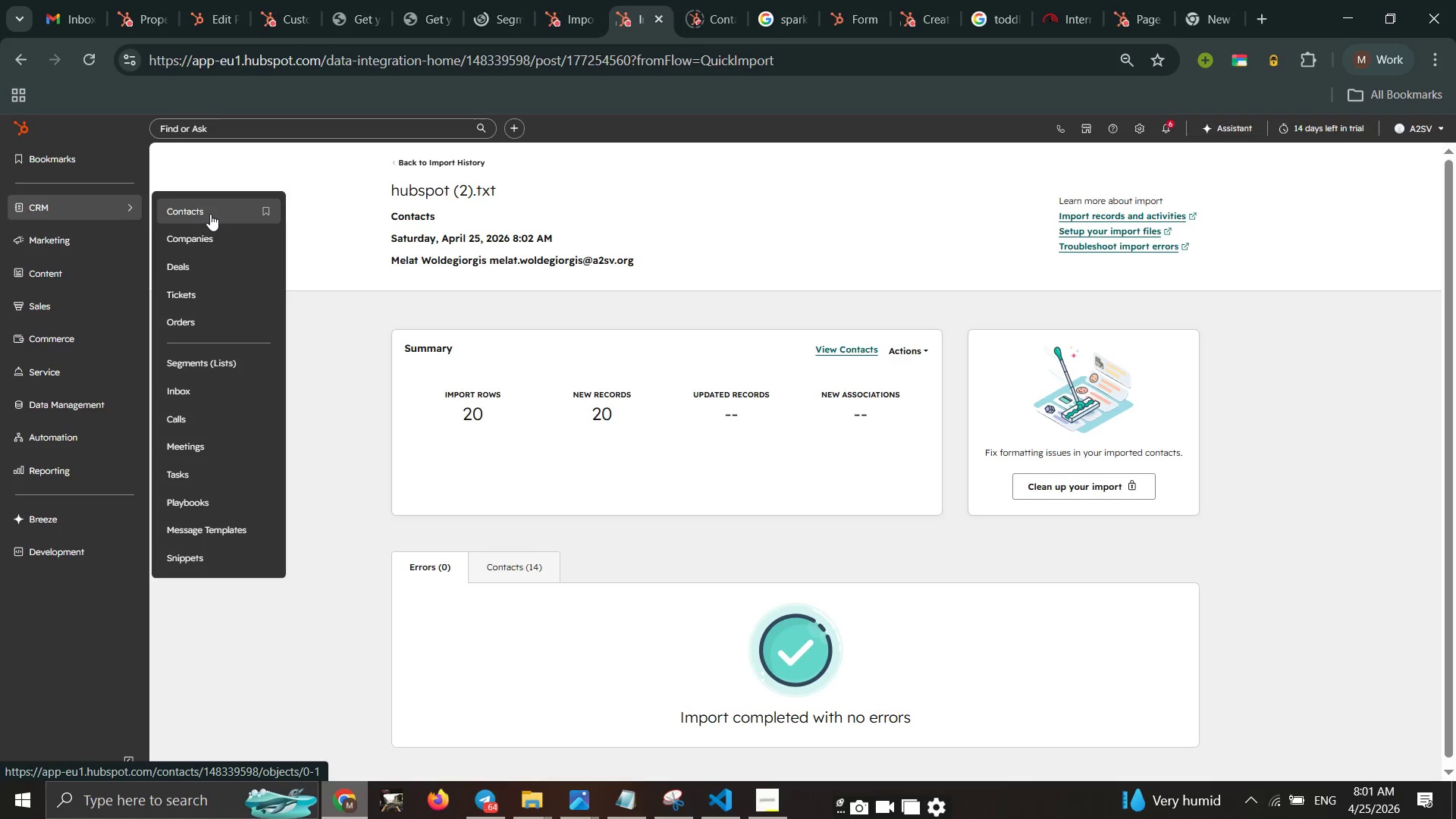 
wait(7.28)
 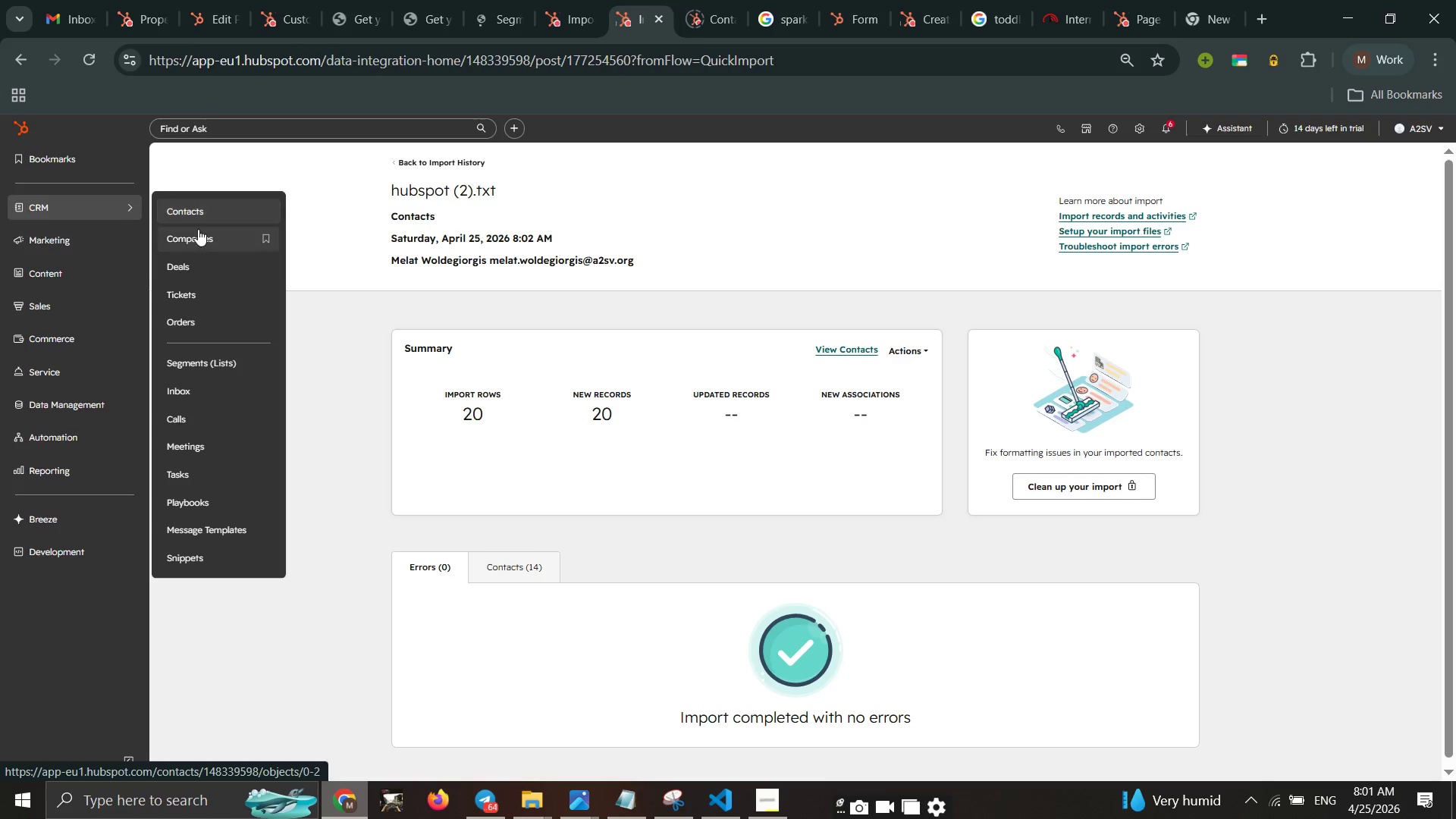 
left_click([217, 214])
 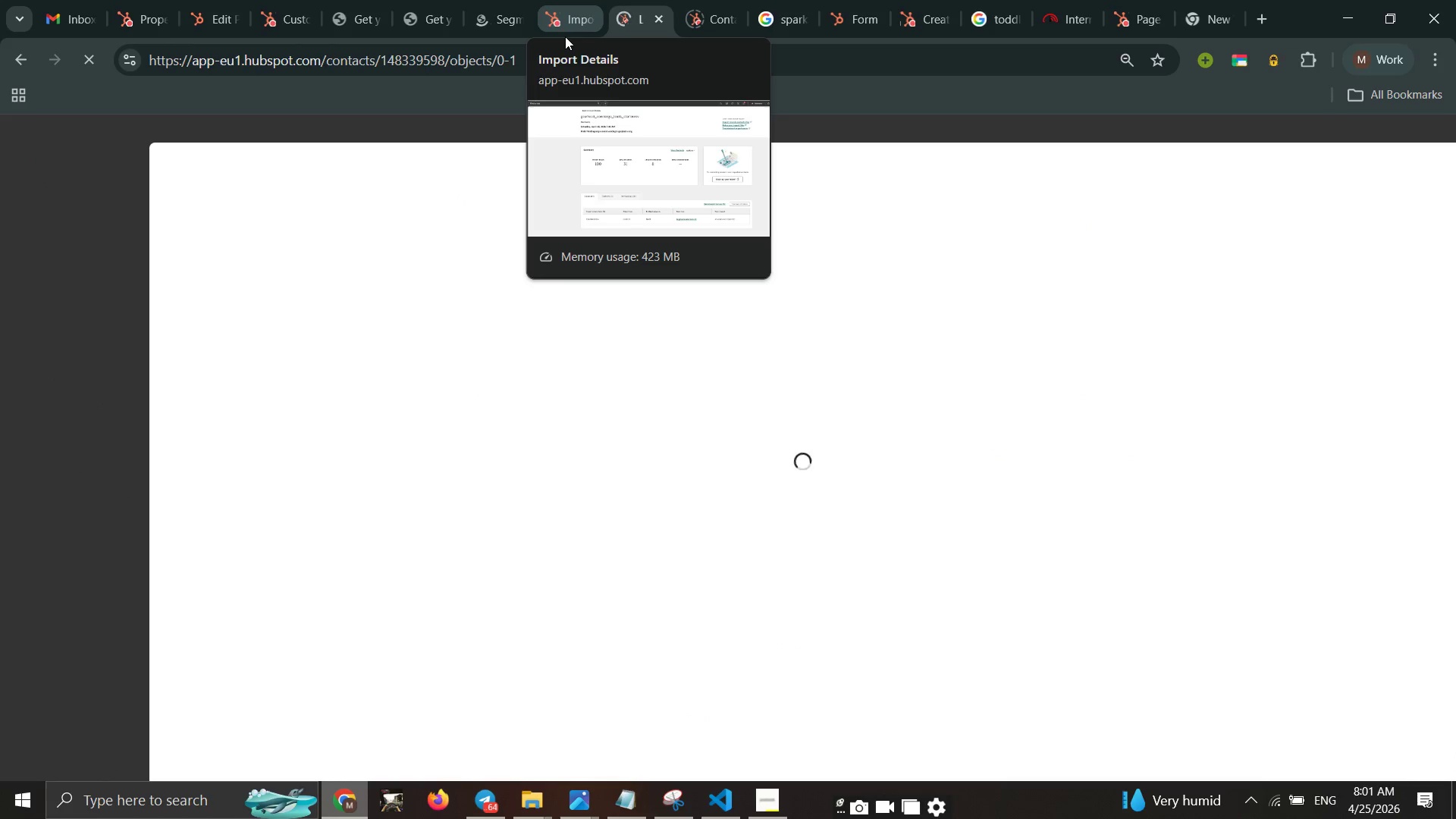 
left_click([567, 21])
 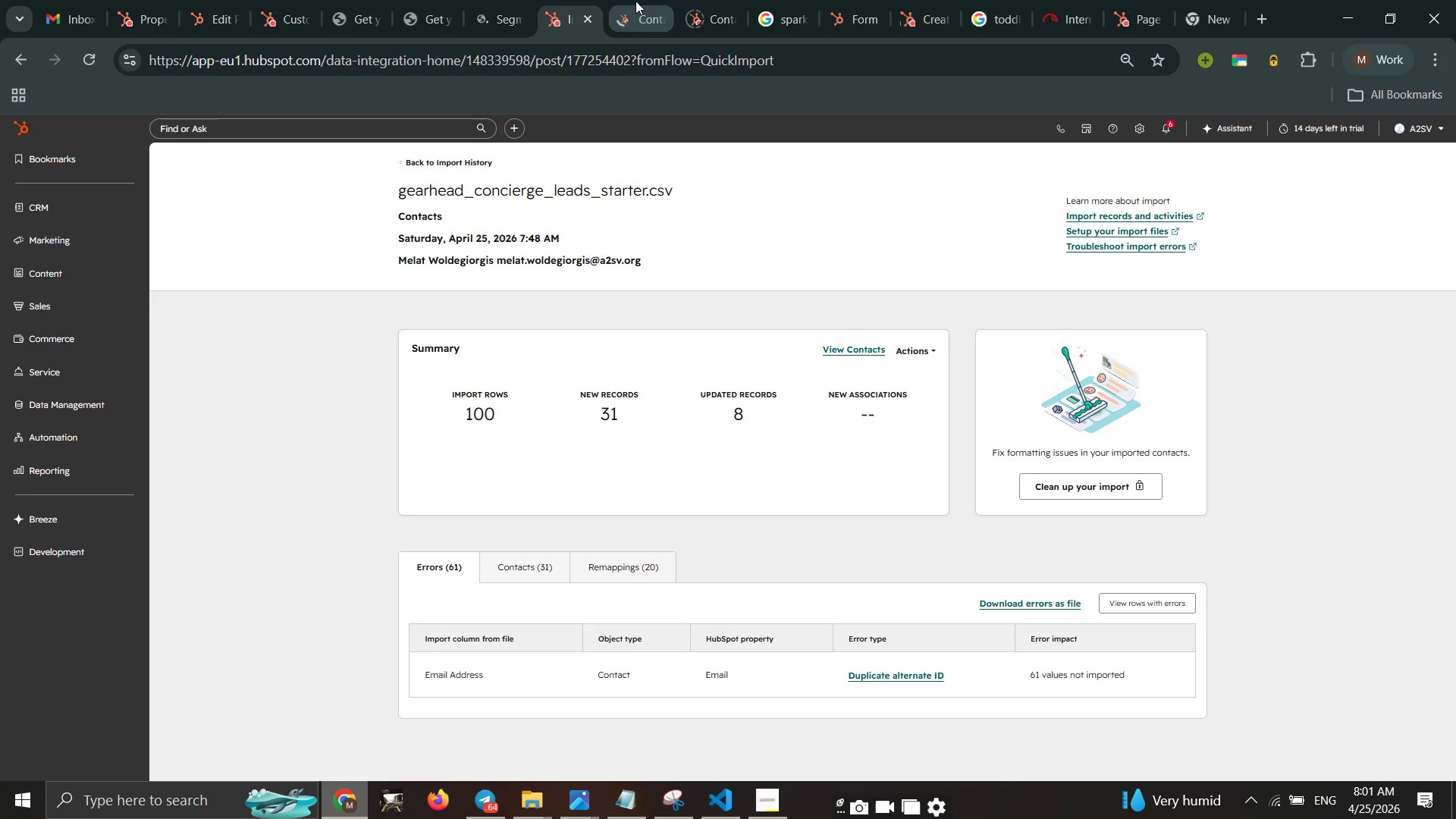 
left_click([636, 12])
 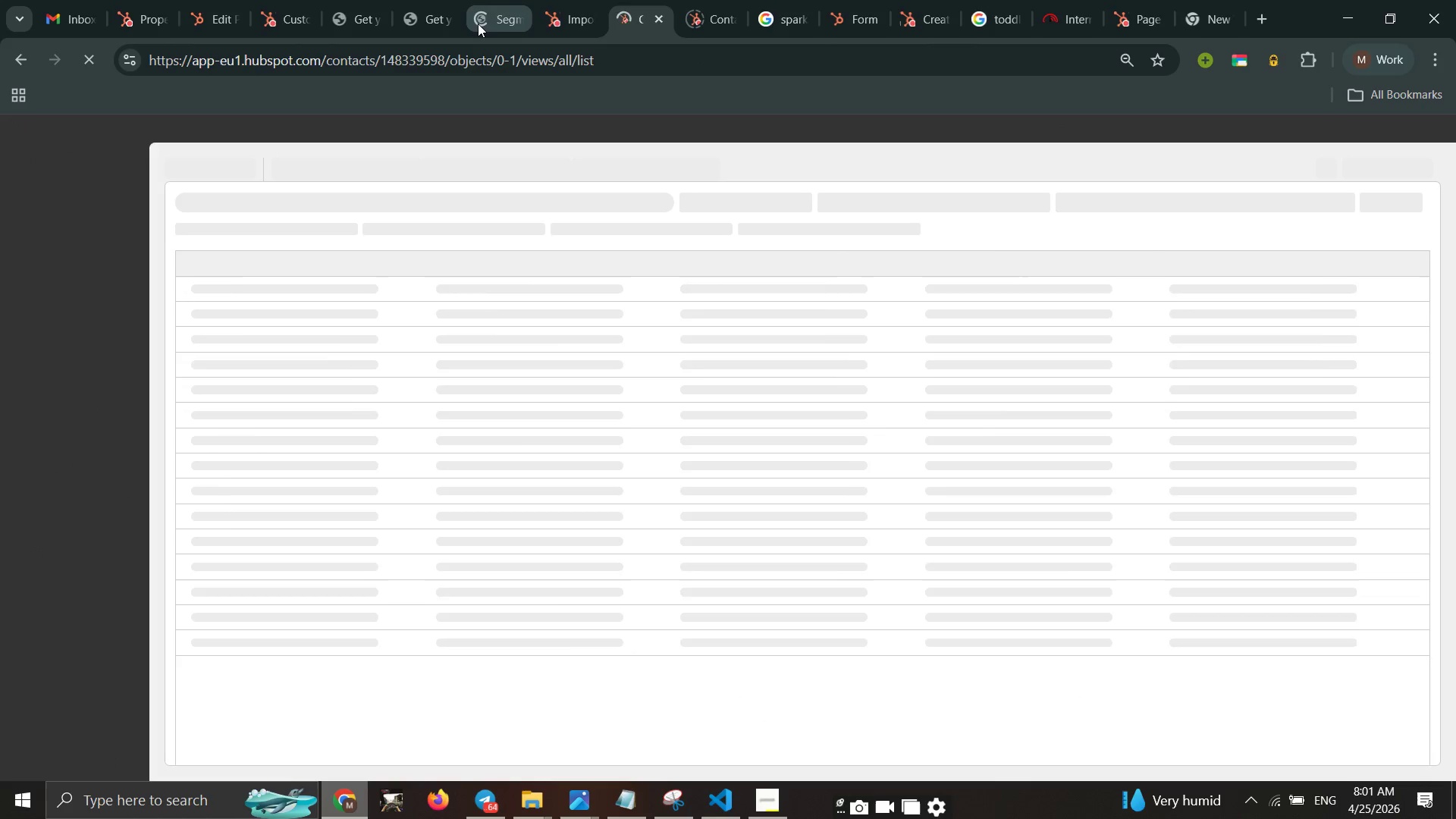 
left_click([489, 19])
 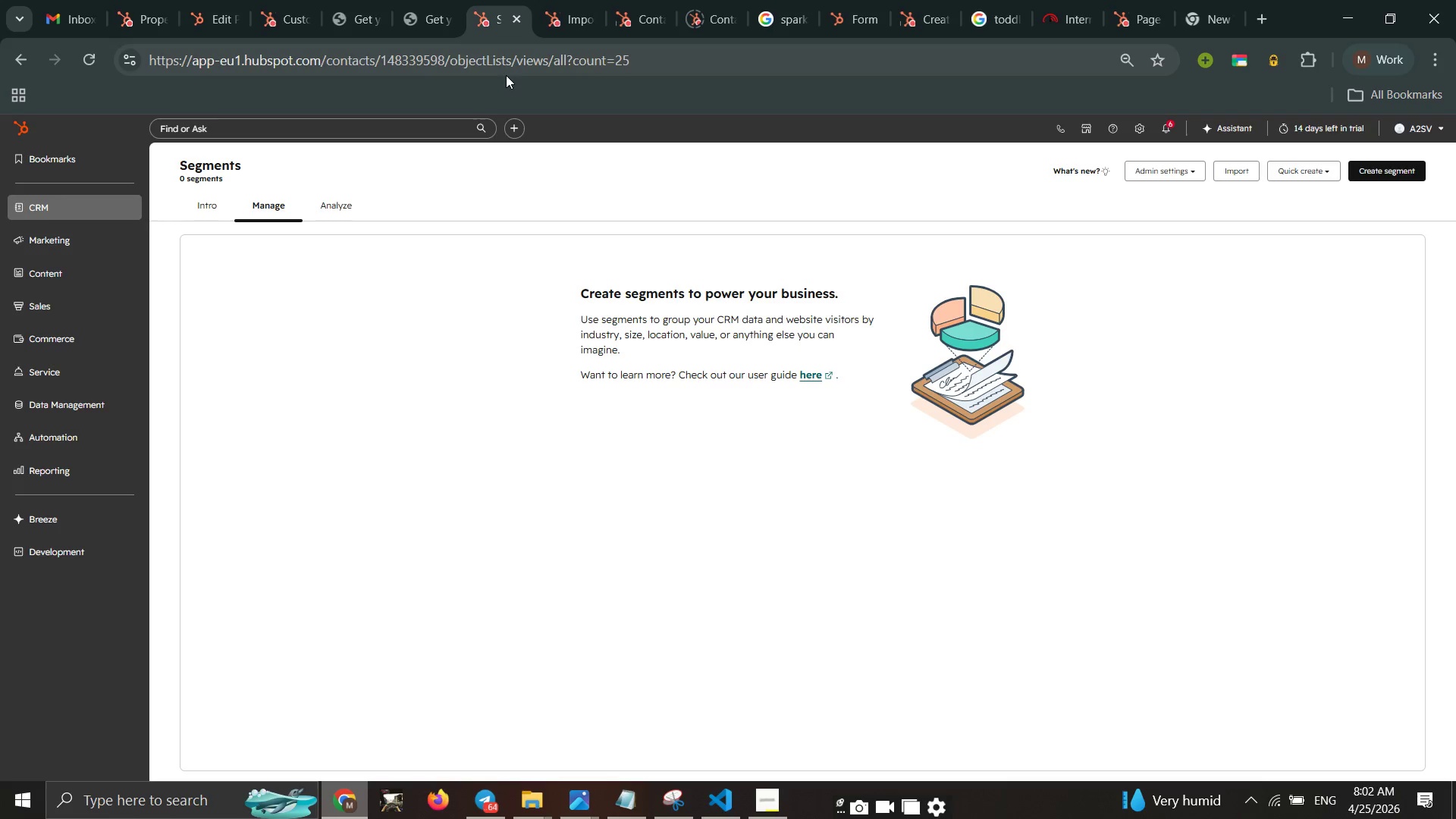 
wait(36.66)
 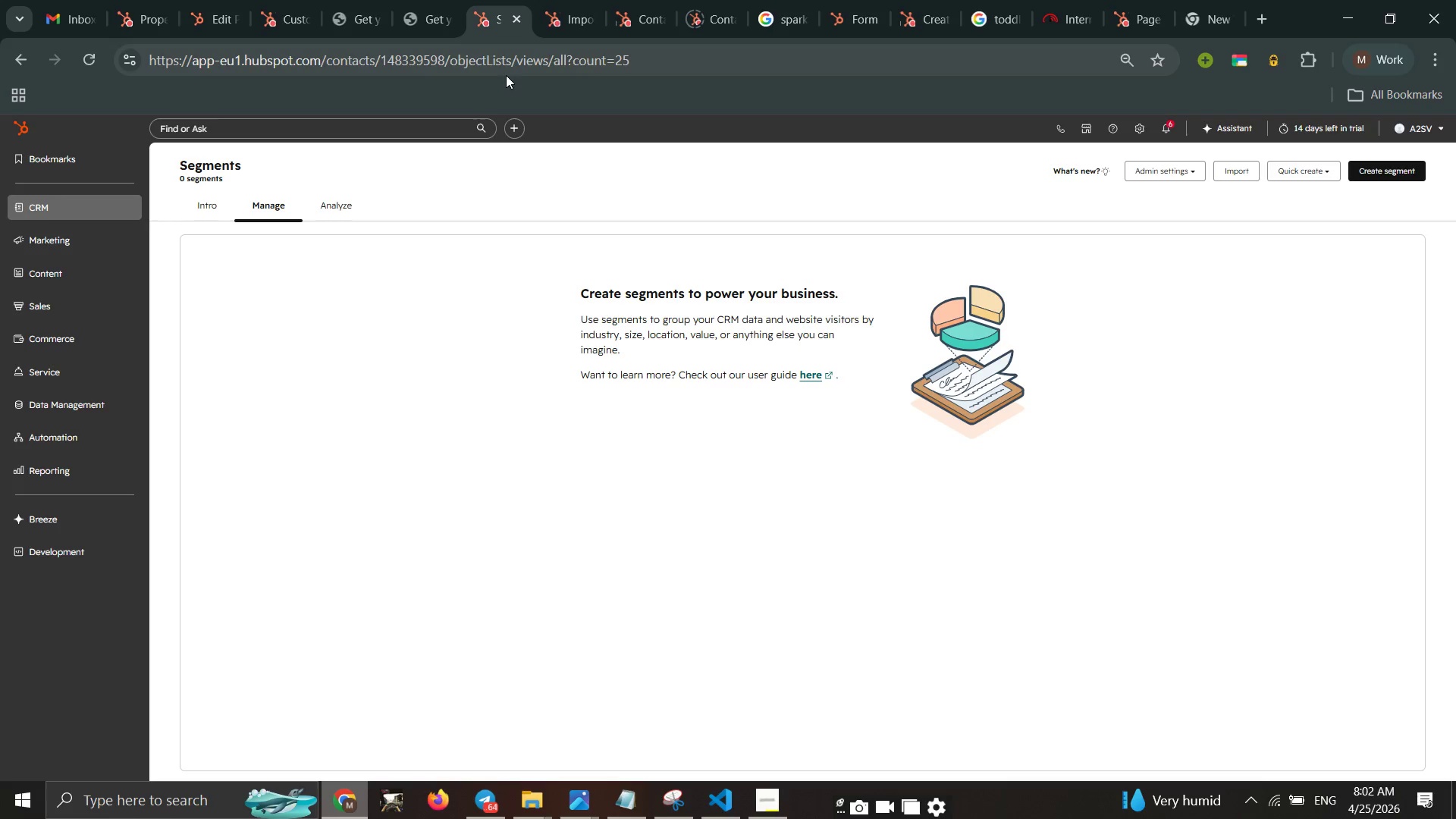 
left_click([554, 11])
 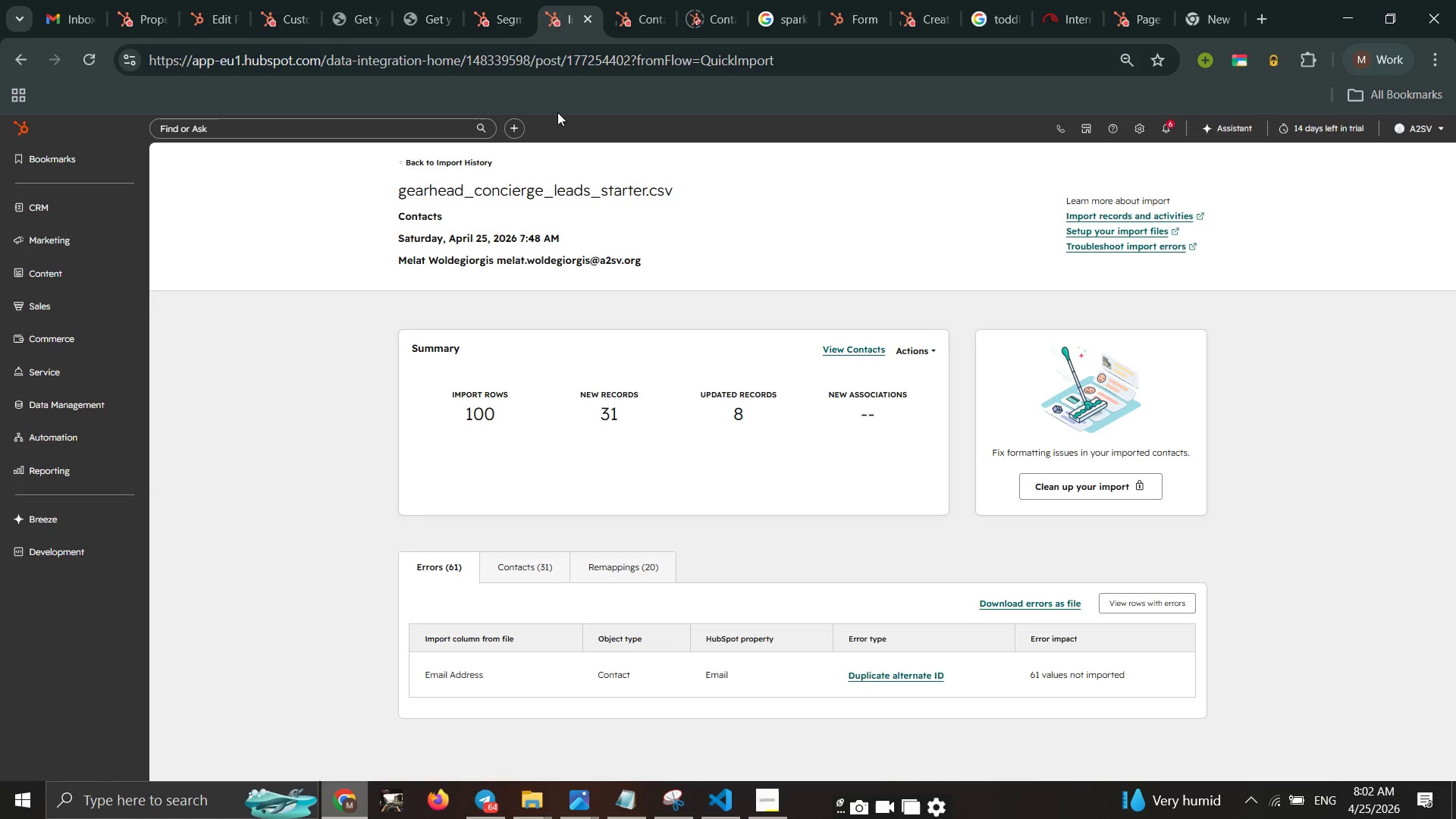 
scroll: coordinate [645, 219], scroll_direction: down, amount: 6.0
 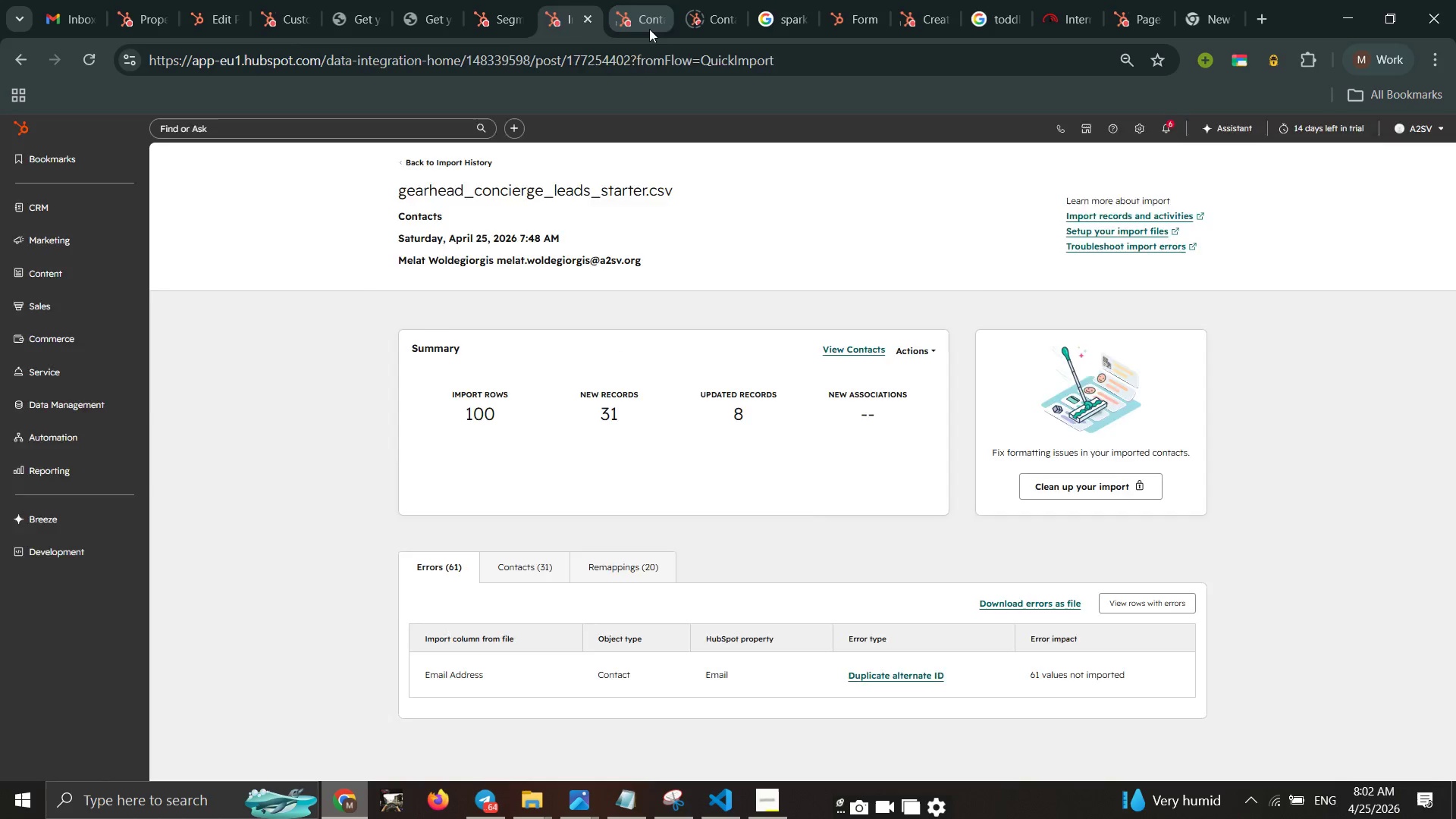 
left_click([649, 29])
 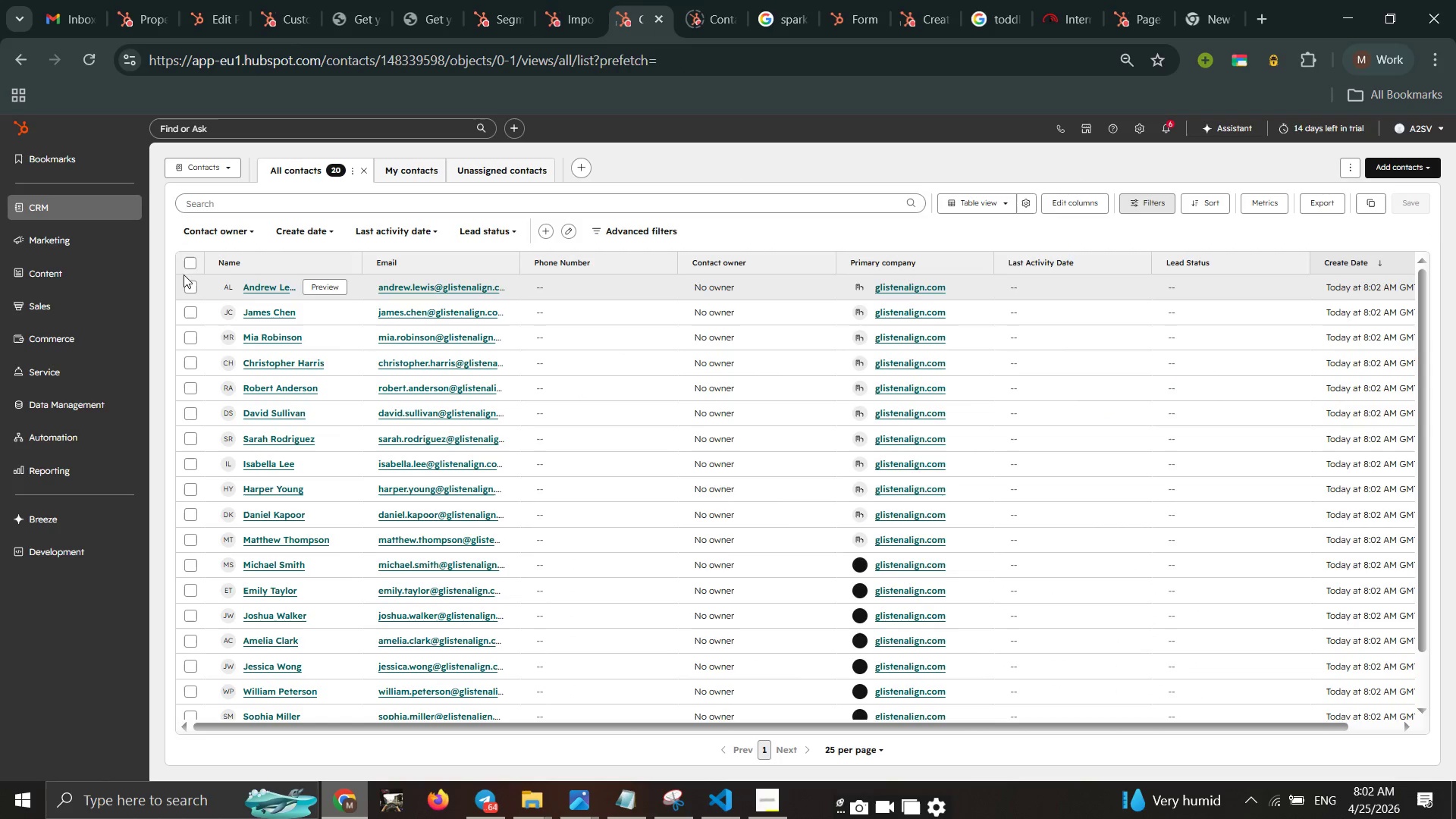 
wait(8.19)
 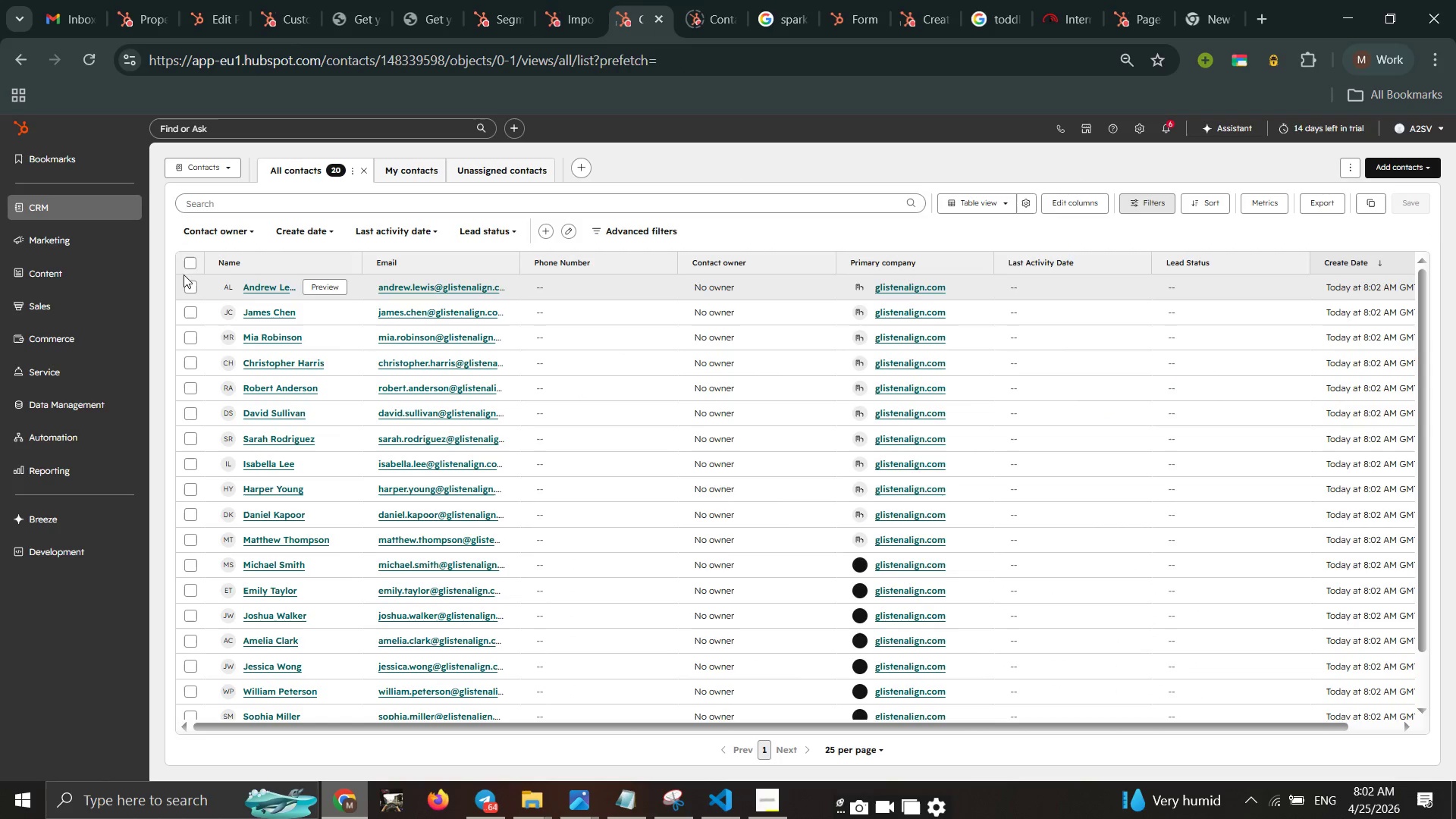 
left_click([905, 262])
 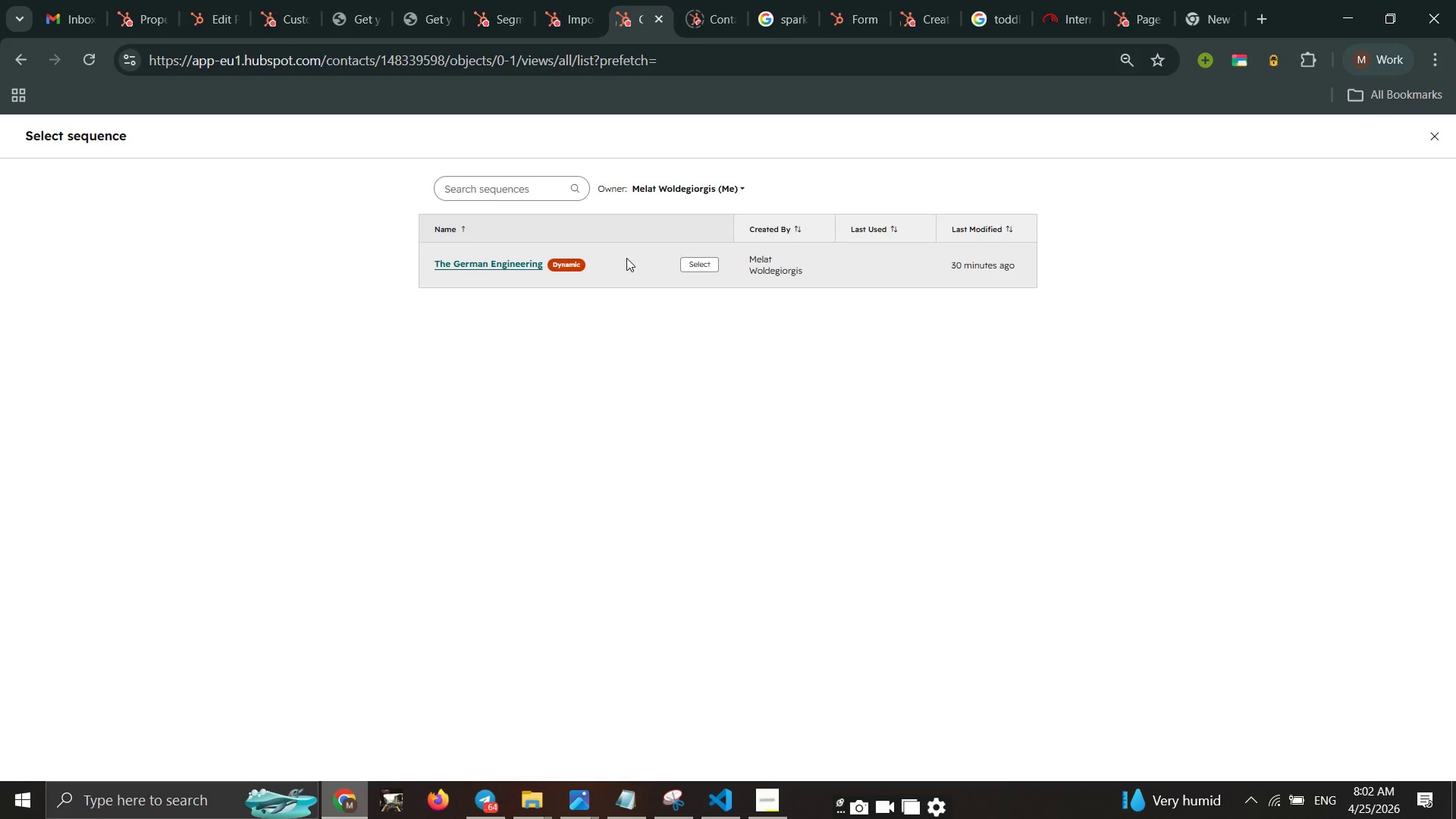 
wait(31.58)
 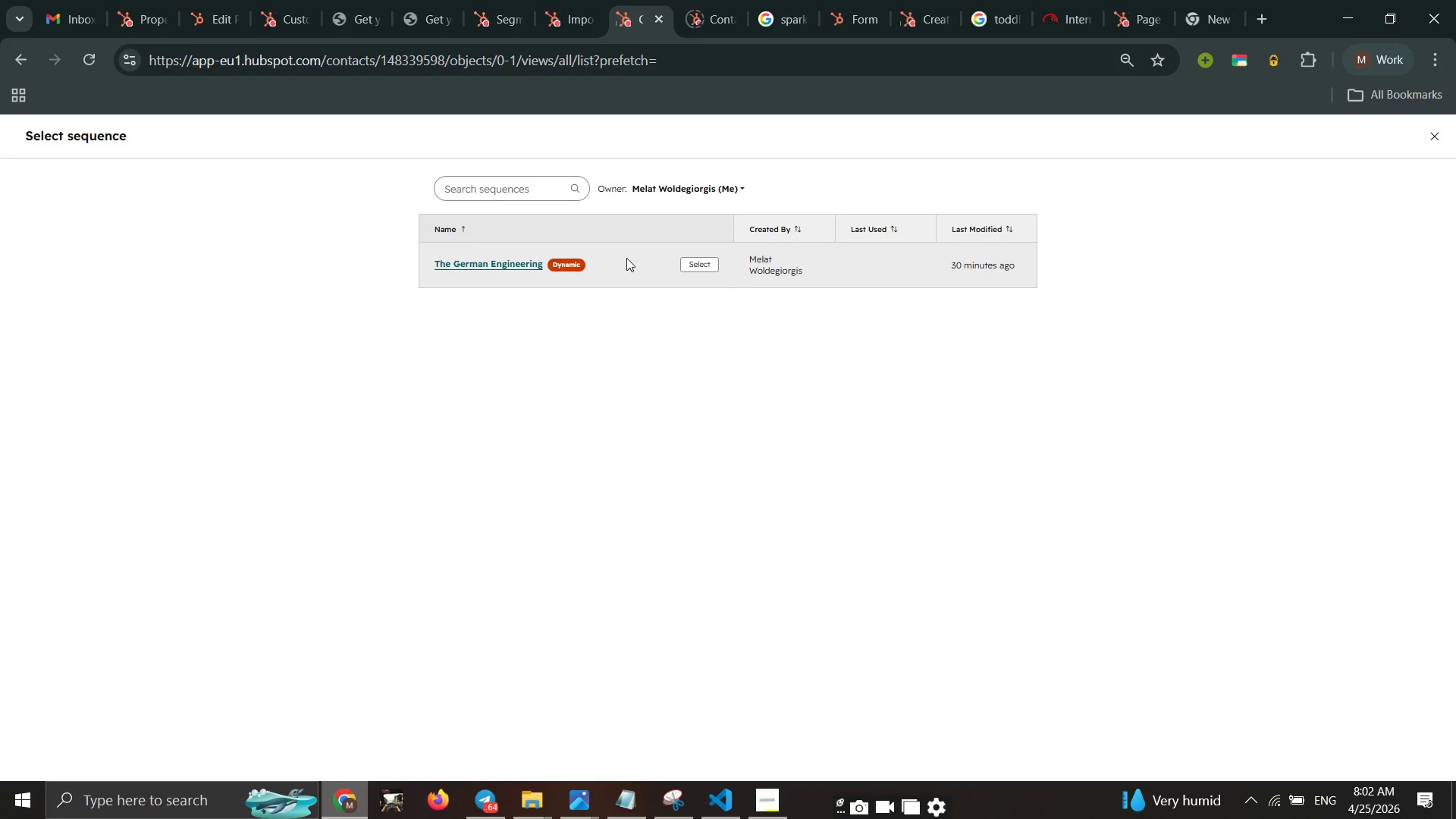 
left_click([694, 271])
 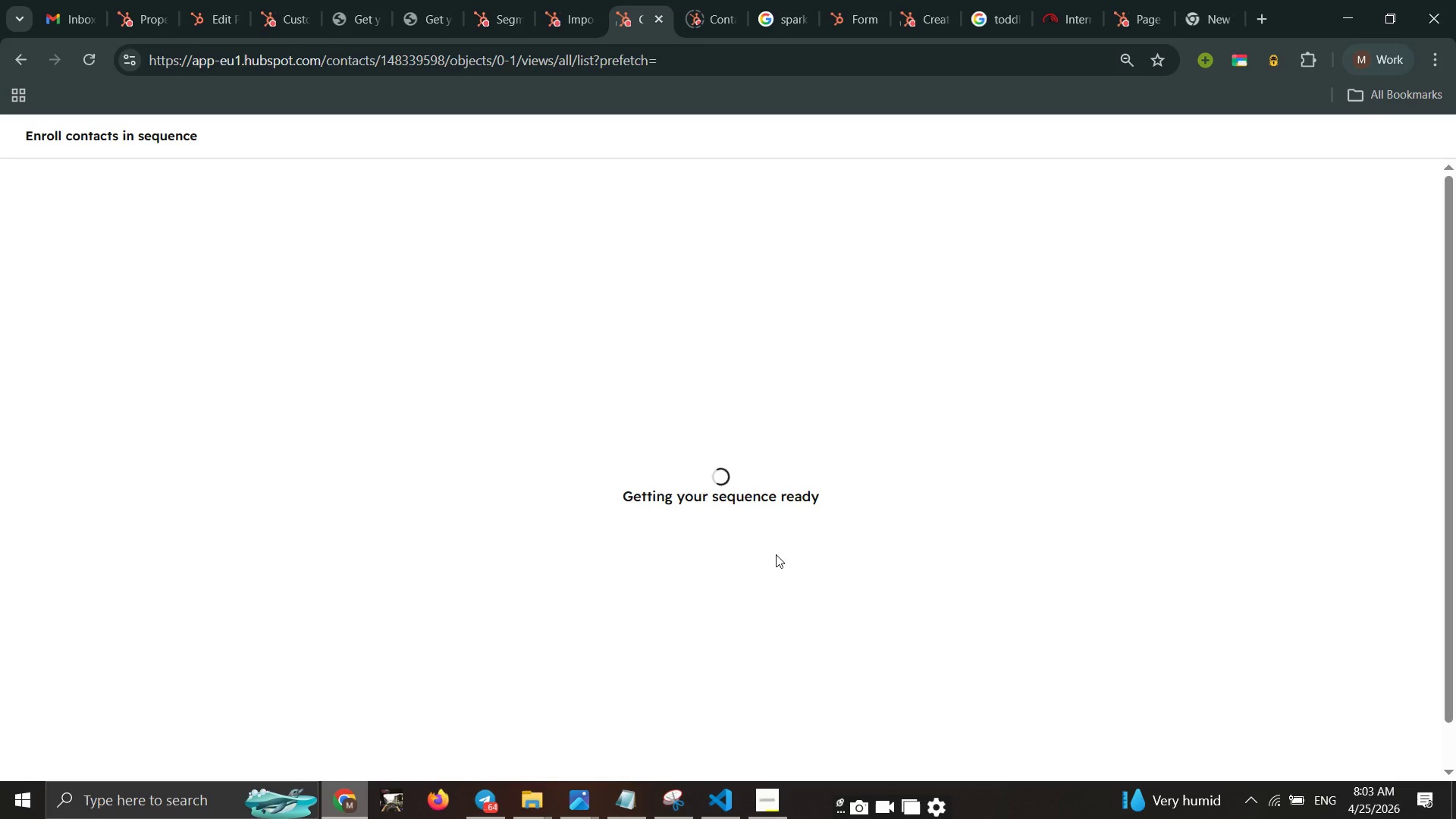 
wait(8.25)
 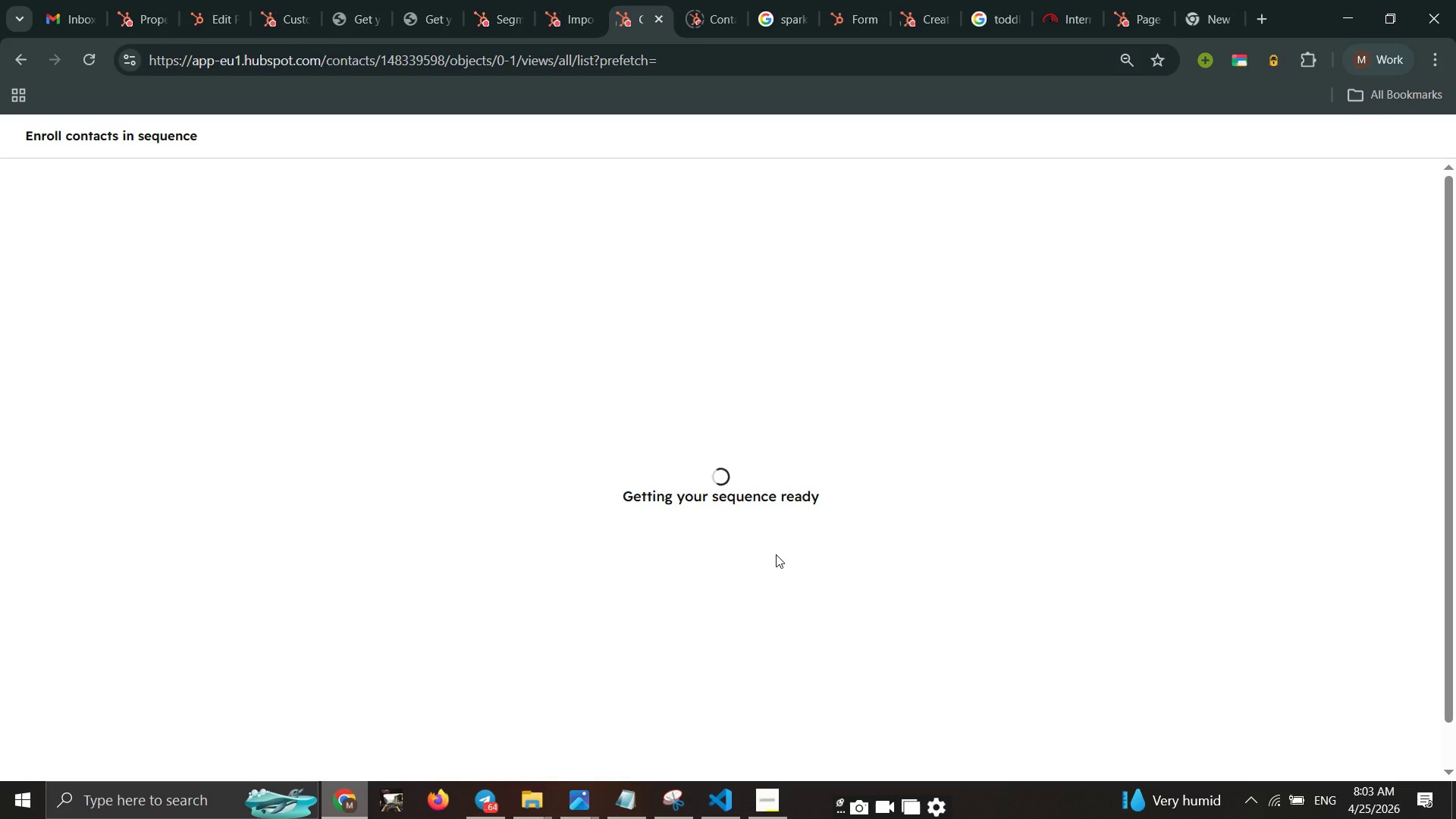 
scroll: coordinate [829, 596], scroll_direction: down, amount: 10.0
 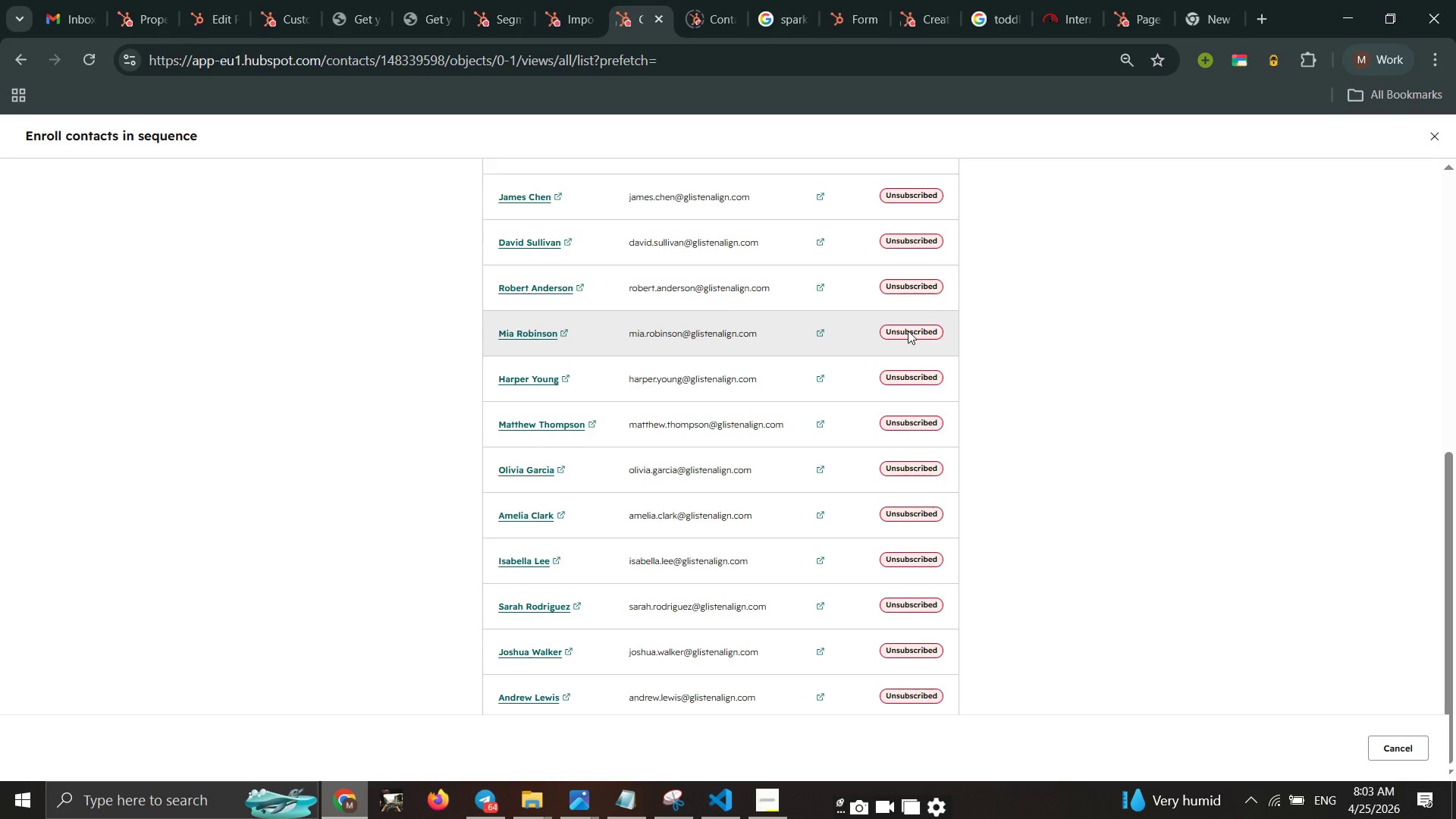 
double_click([909, 330])
 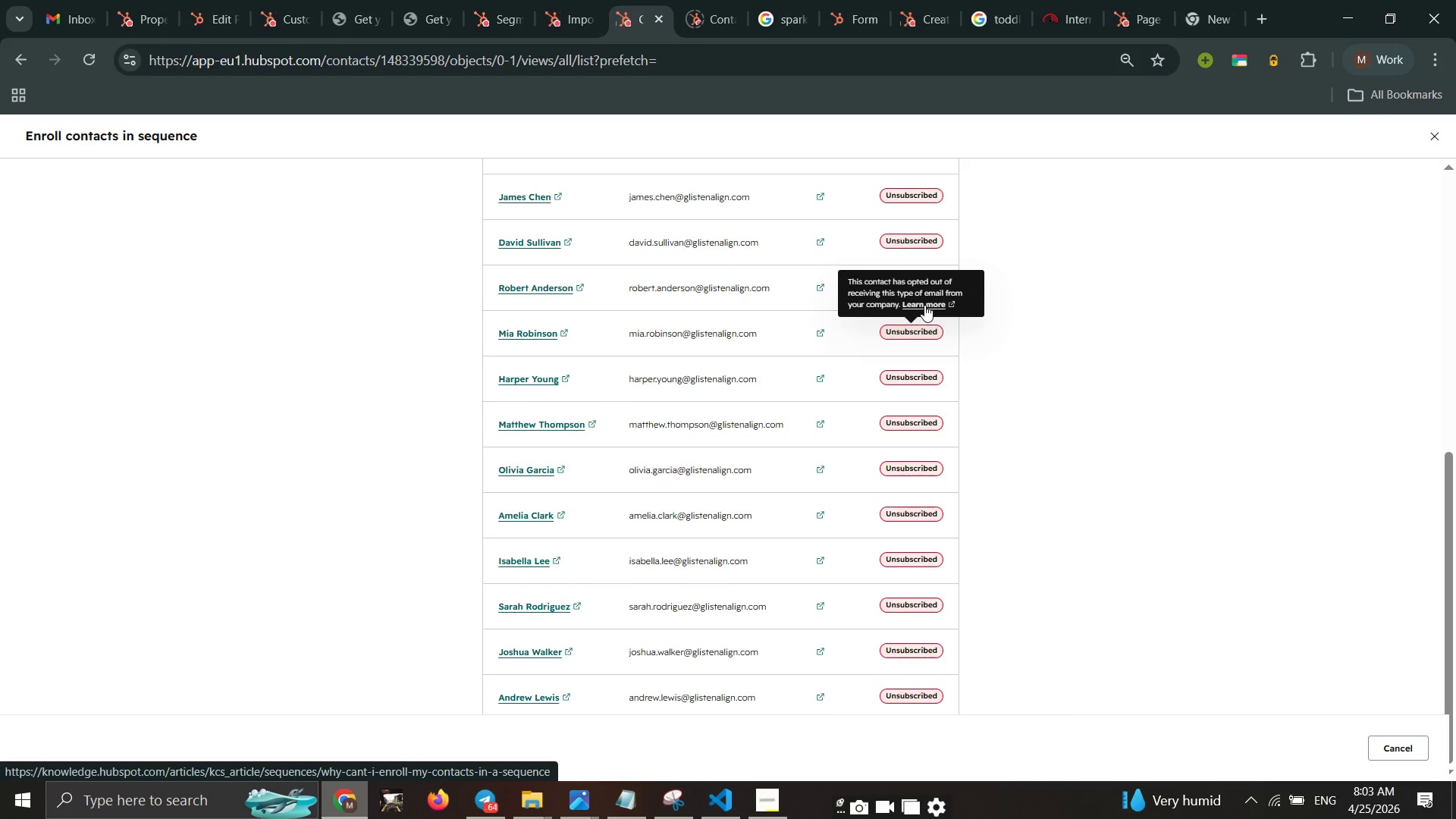 
wait(7.44)
 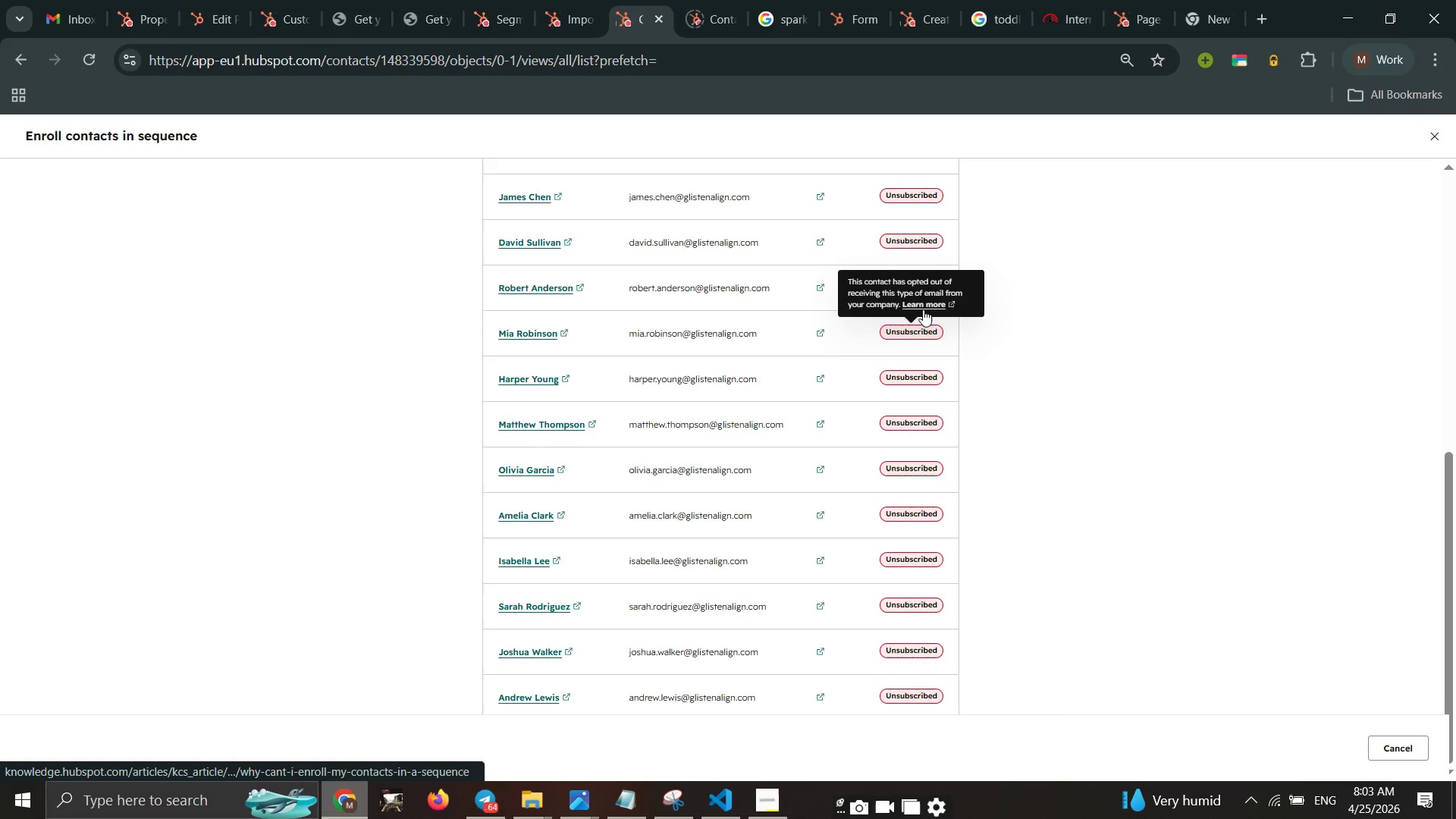 
double_click([924, 305])
 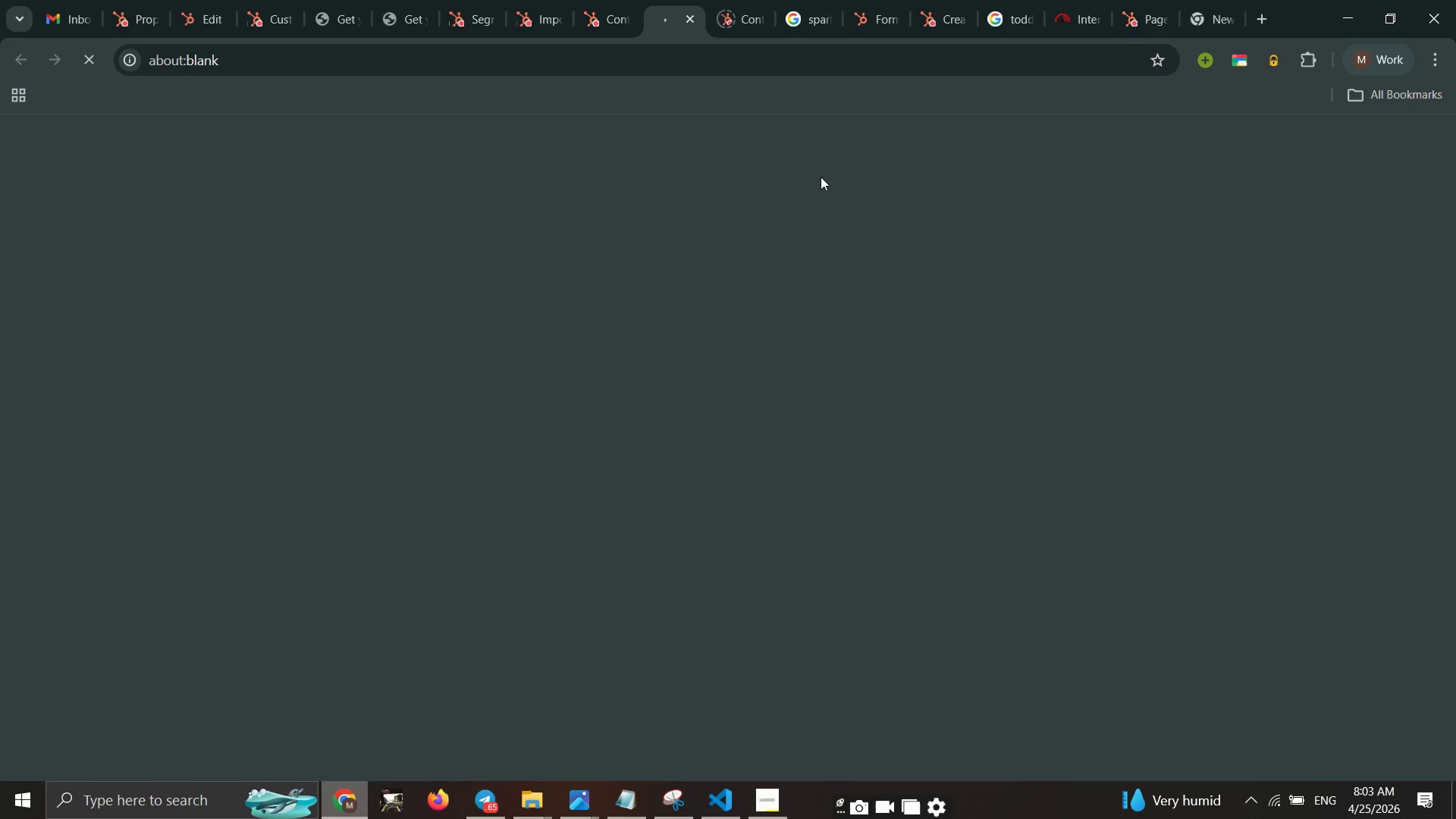 
wait(23.58)
 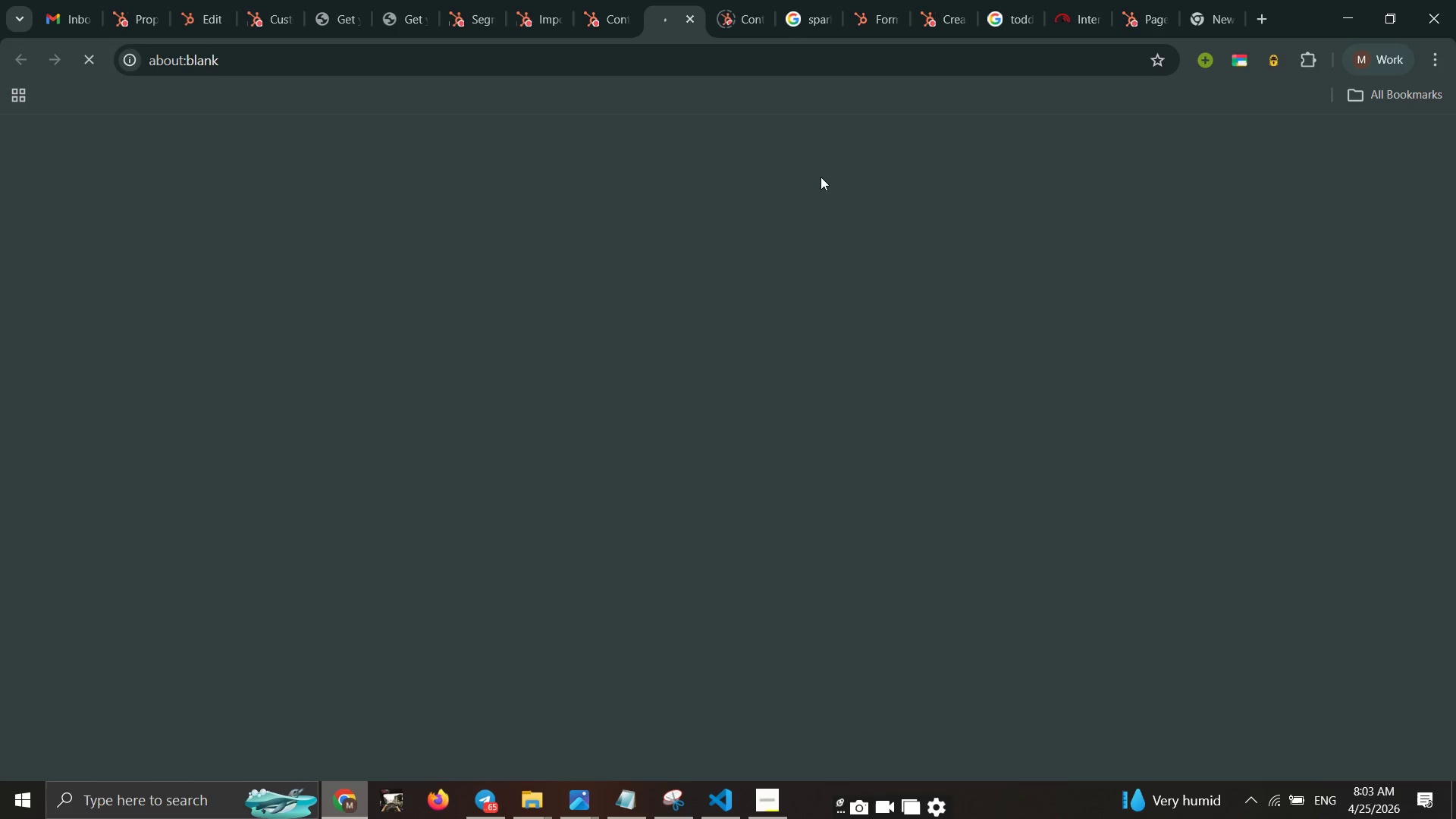 
left_click([606, 25])
 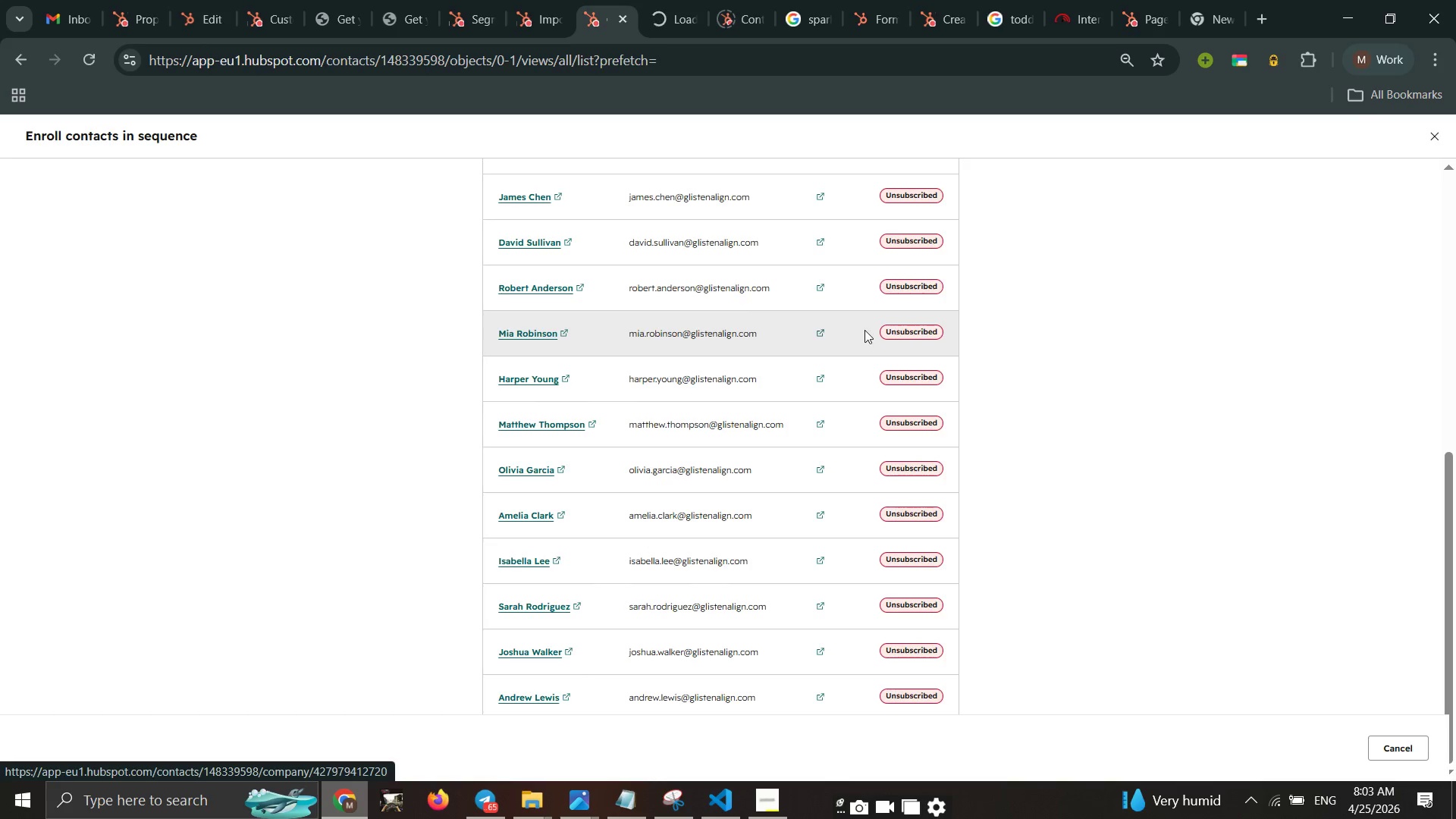 
double_click([905, 333])
 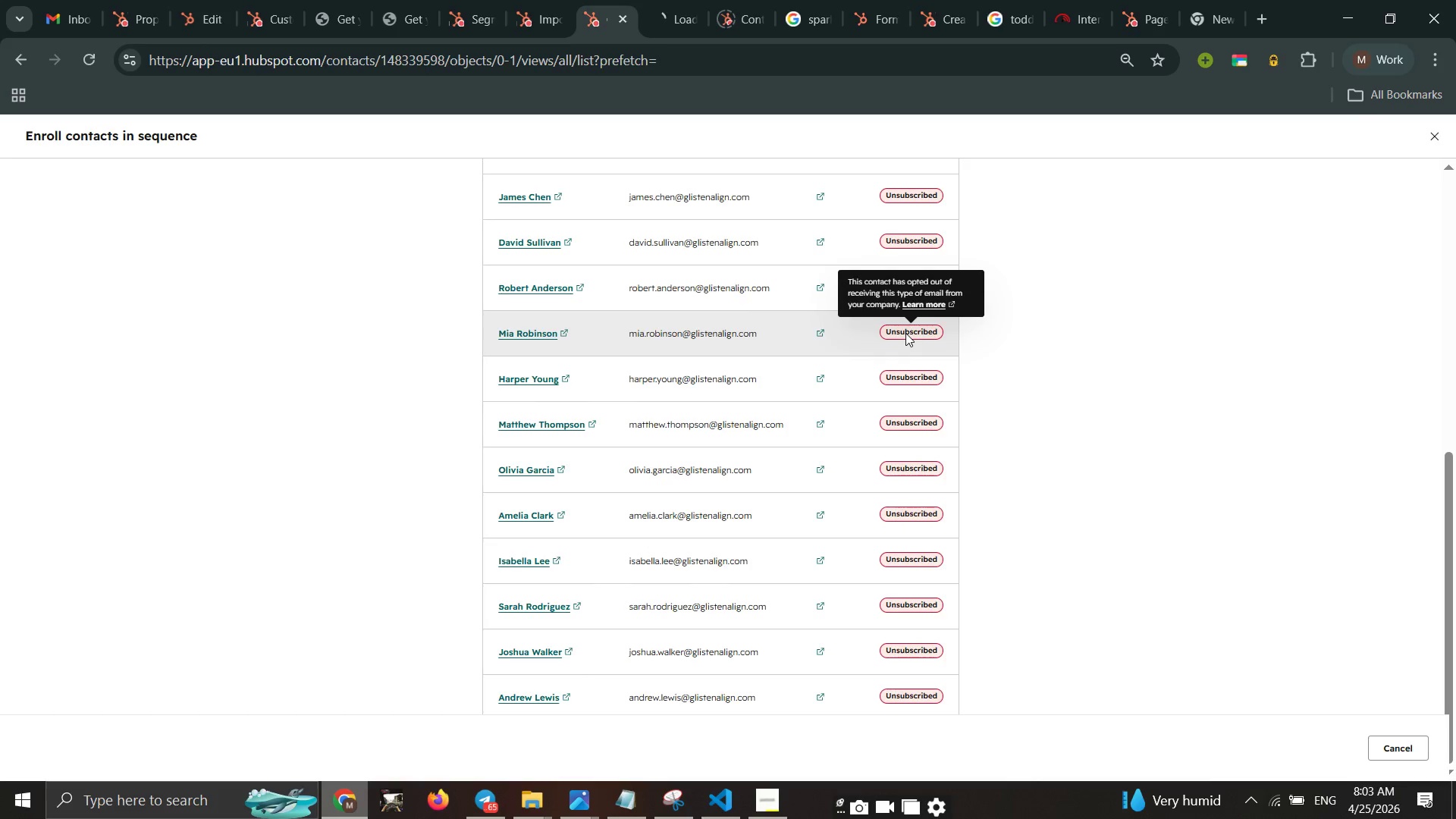 
triple_click([905, 333])
 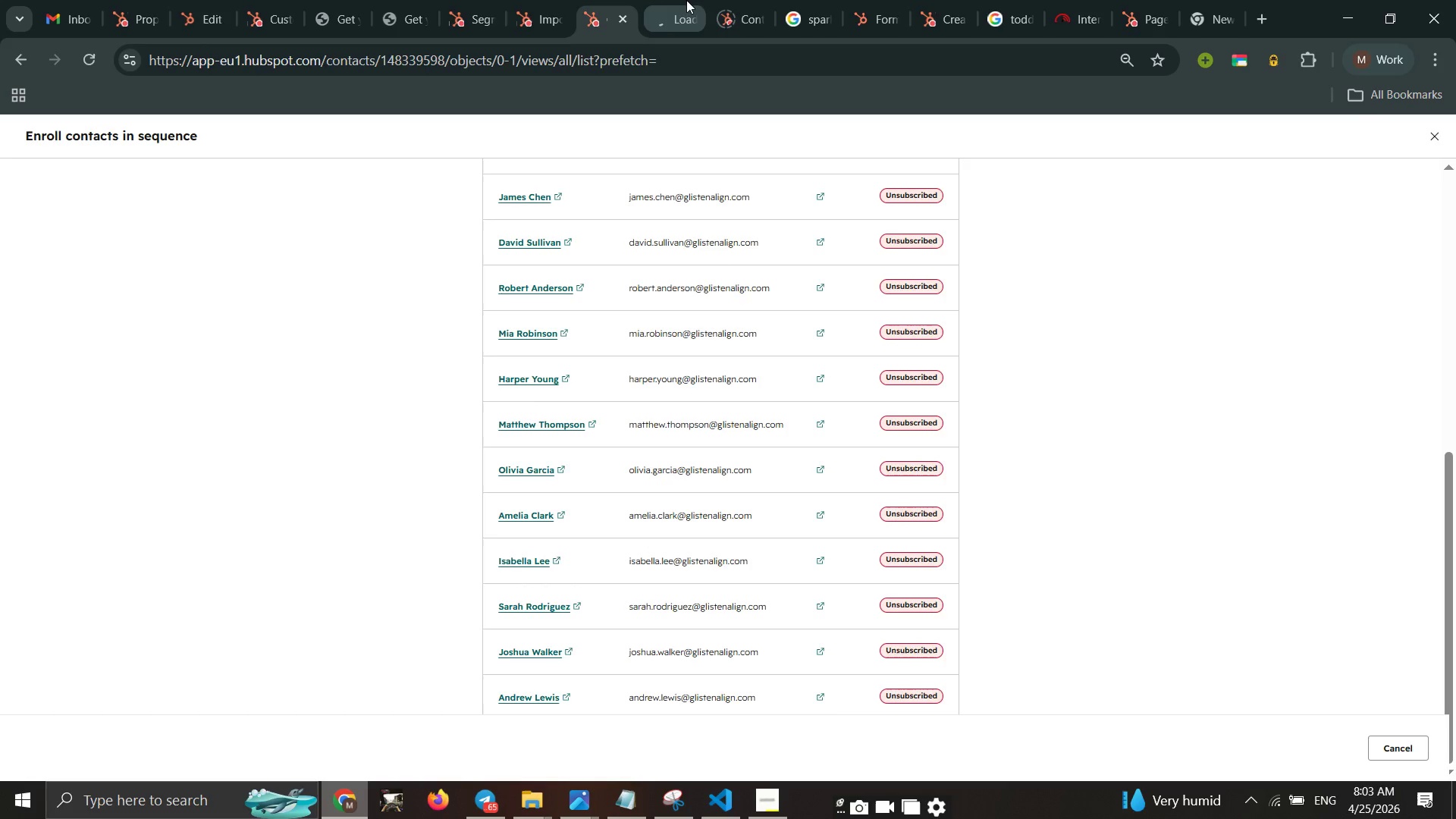 
left_click([686, 5])
 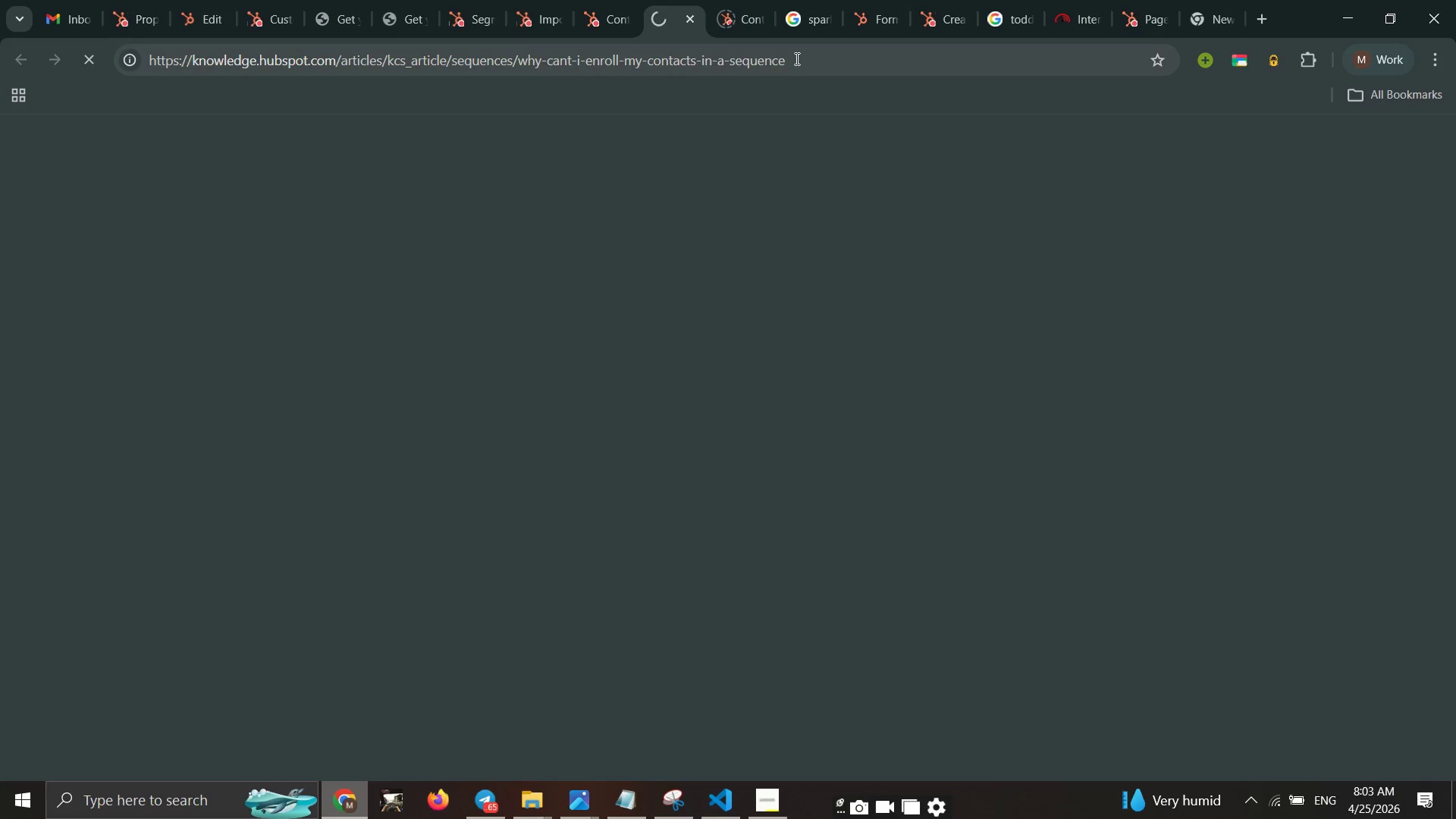 
wait(10.73)
 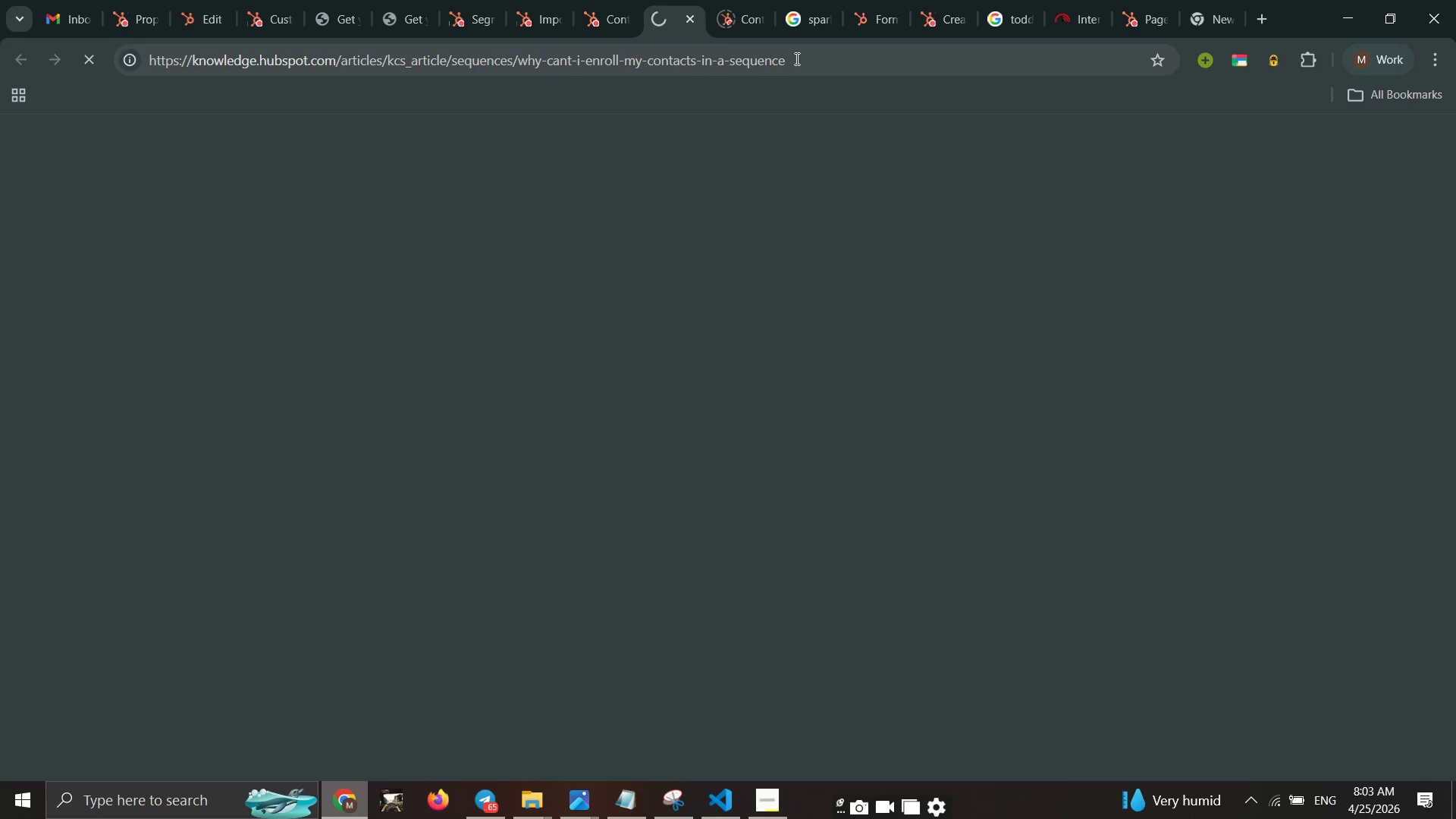 
left_click([540, 24])
 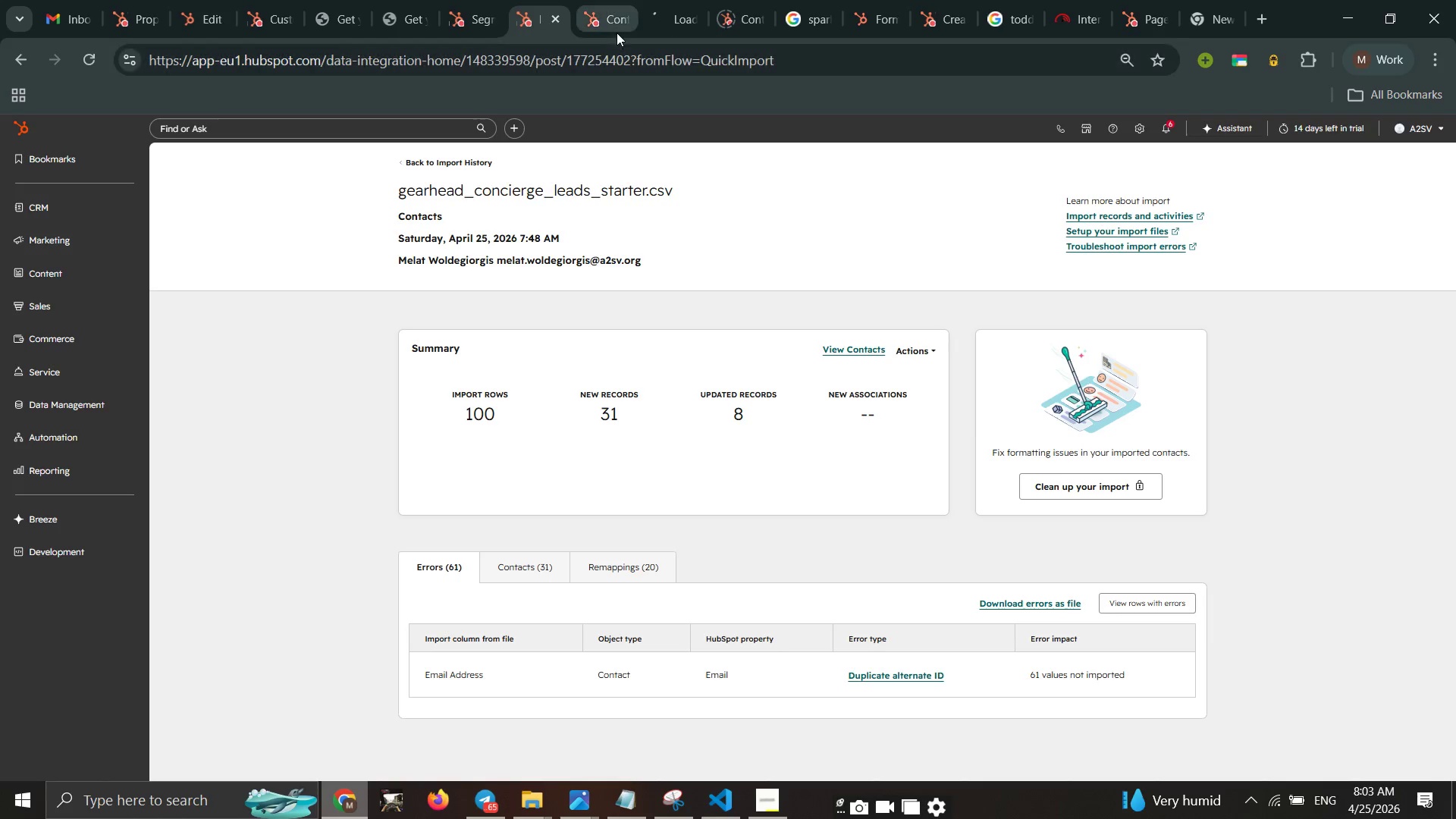 
left_click([613, 30])
 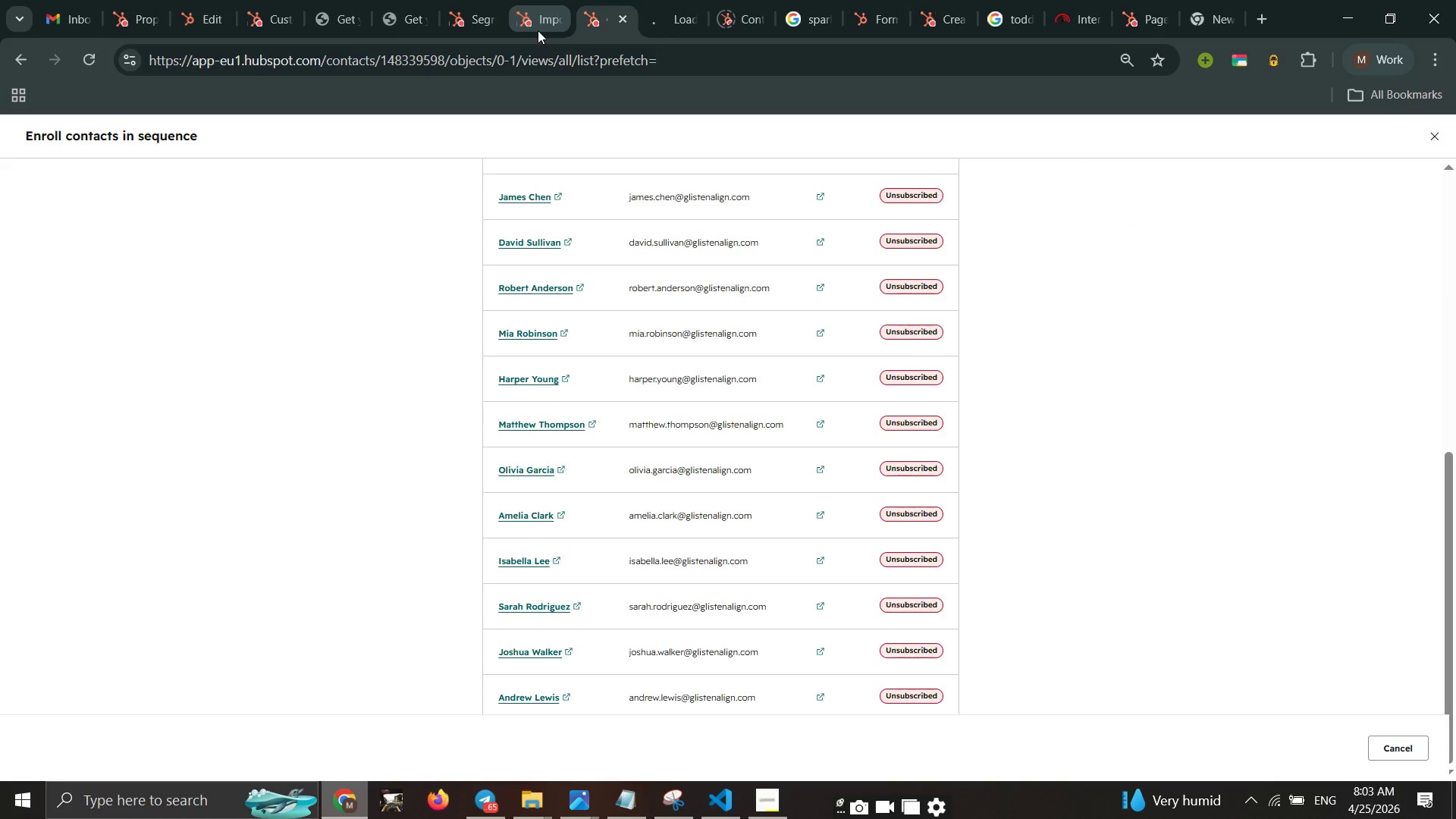 
double_click([538, 30])
 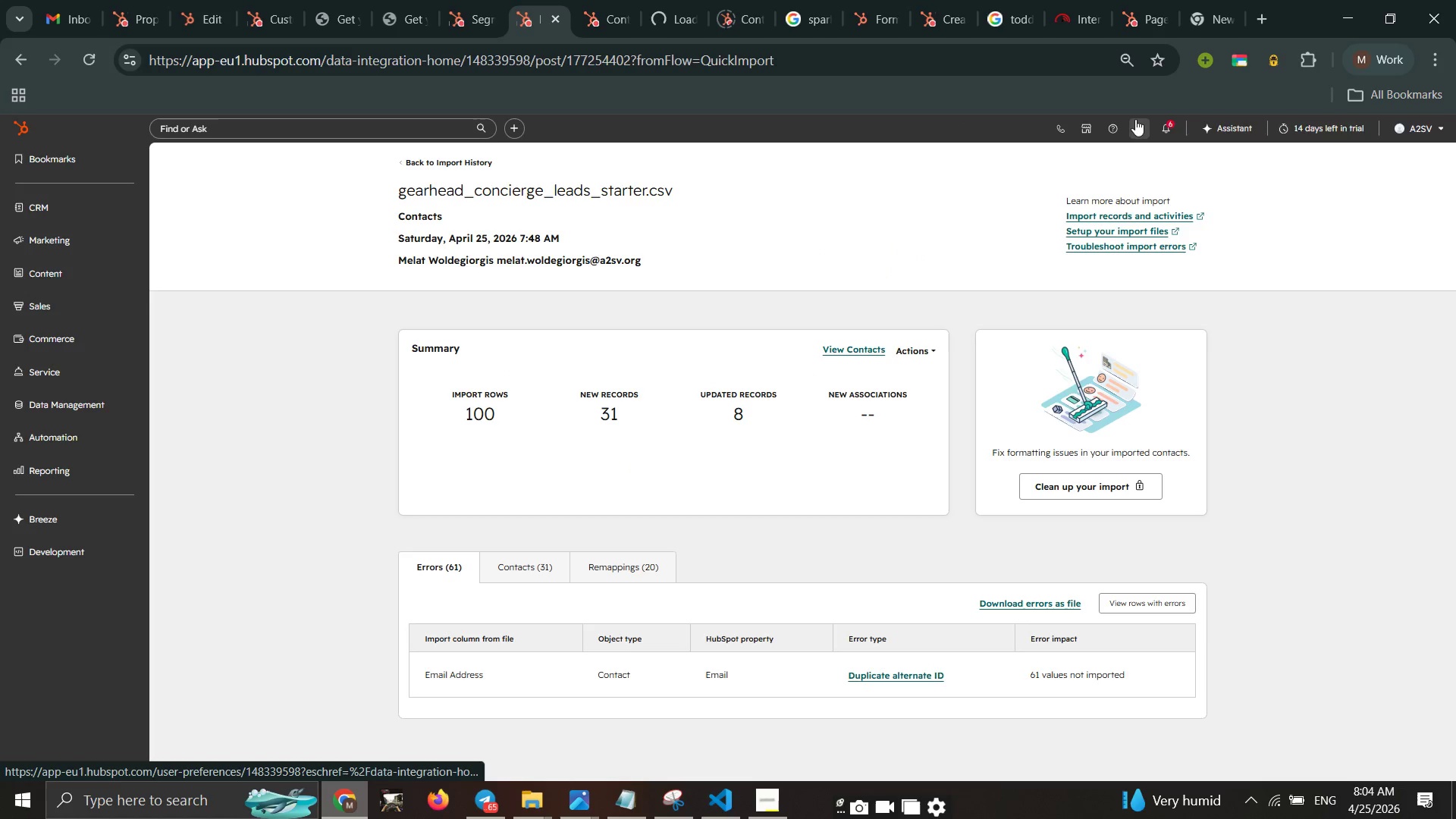 
double_click([1135, 119])
 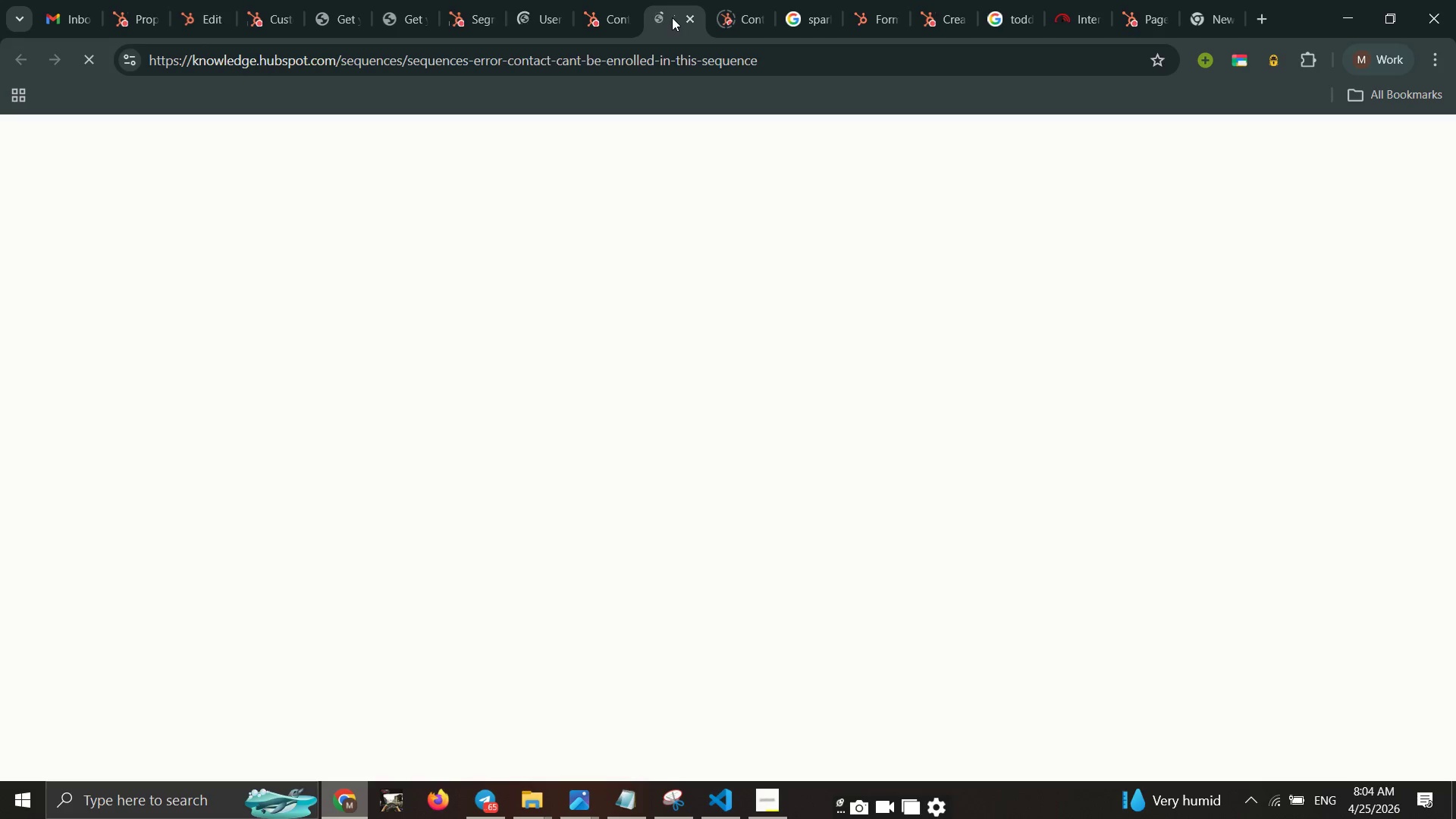 
wait(17.03)
 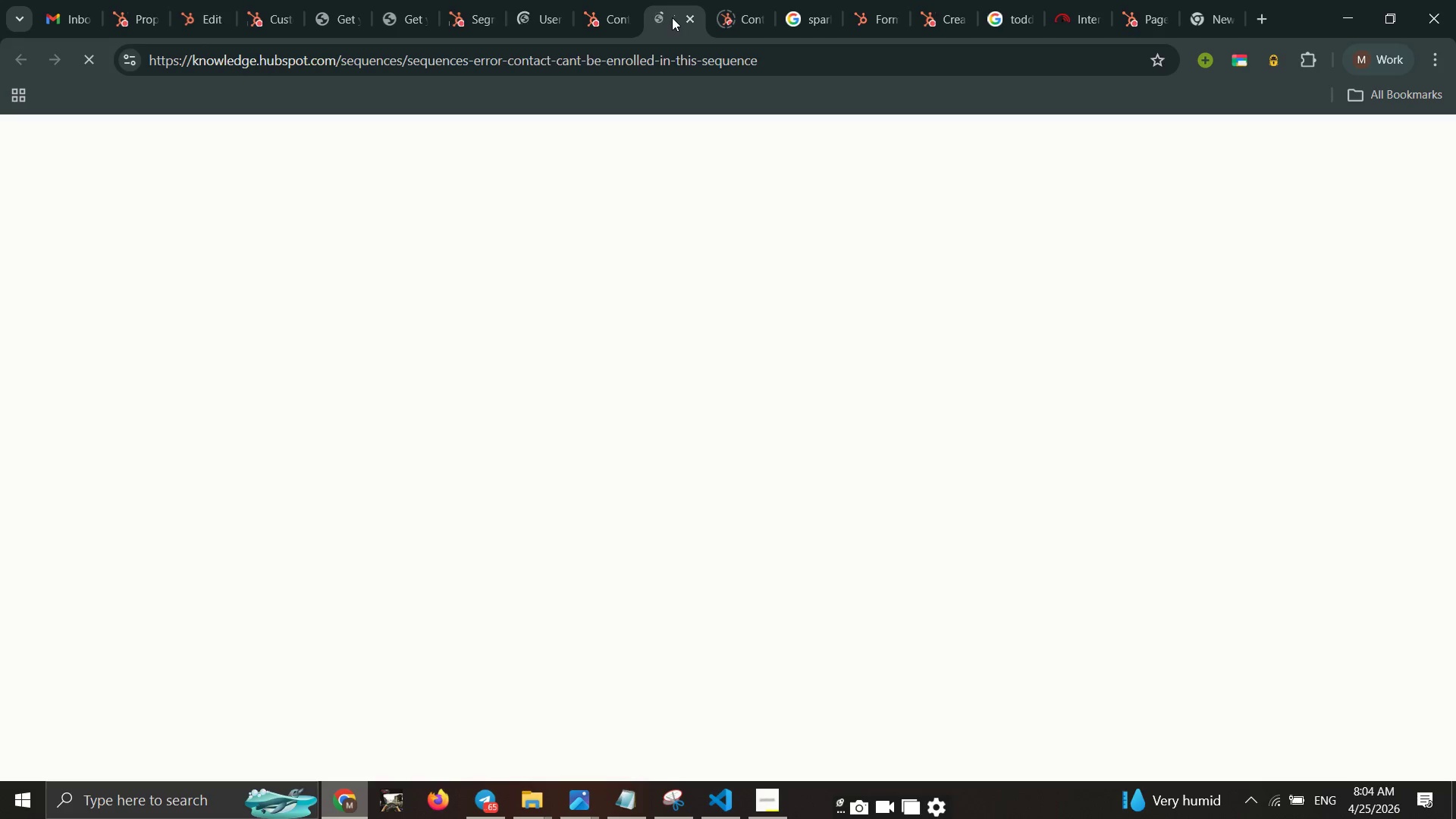 
scroll: coordinate [653, 199], scroll_direction: down, amount: 1.0
 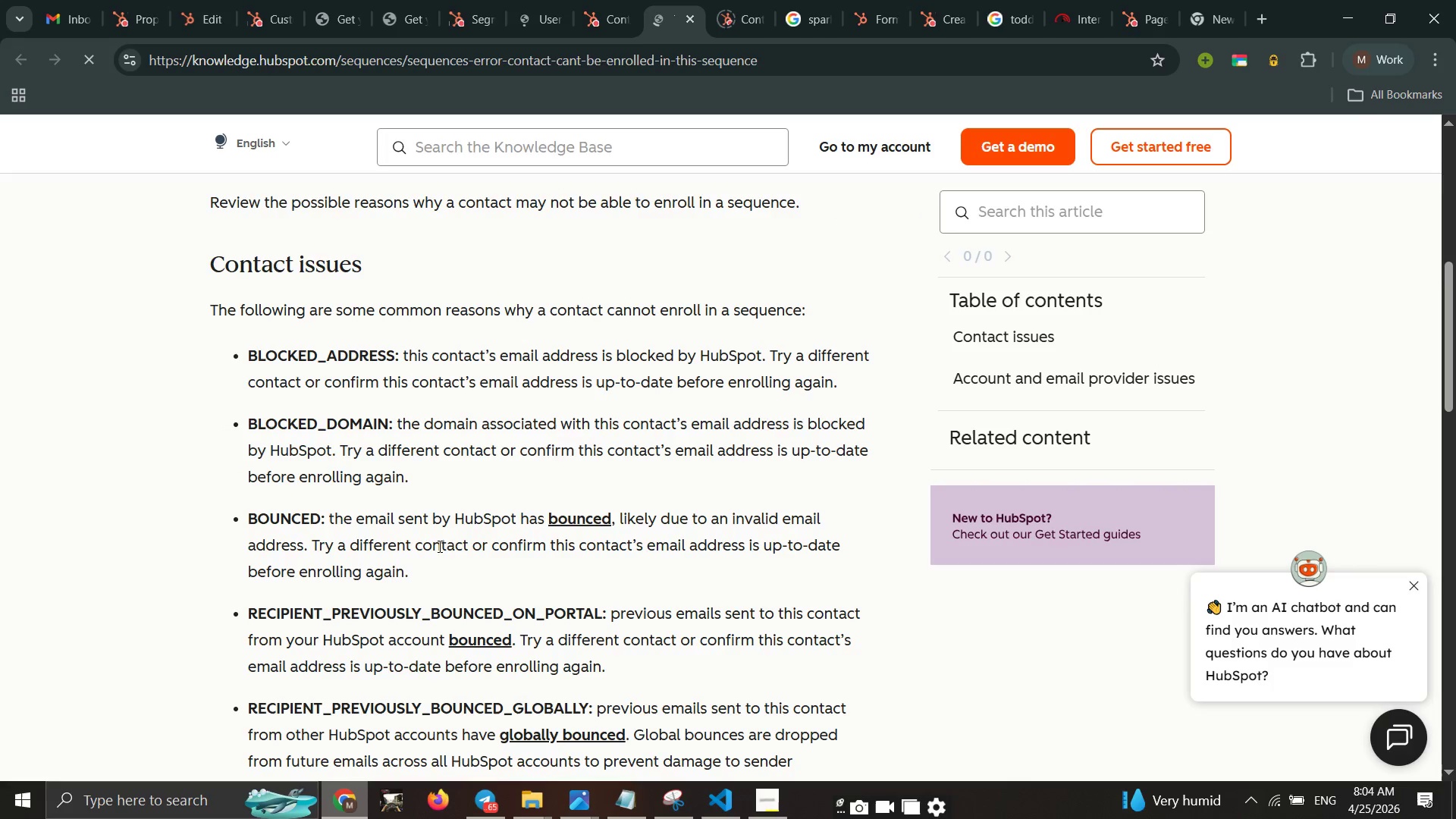 
wait(5.7)
 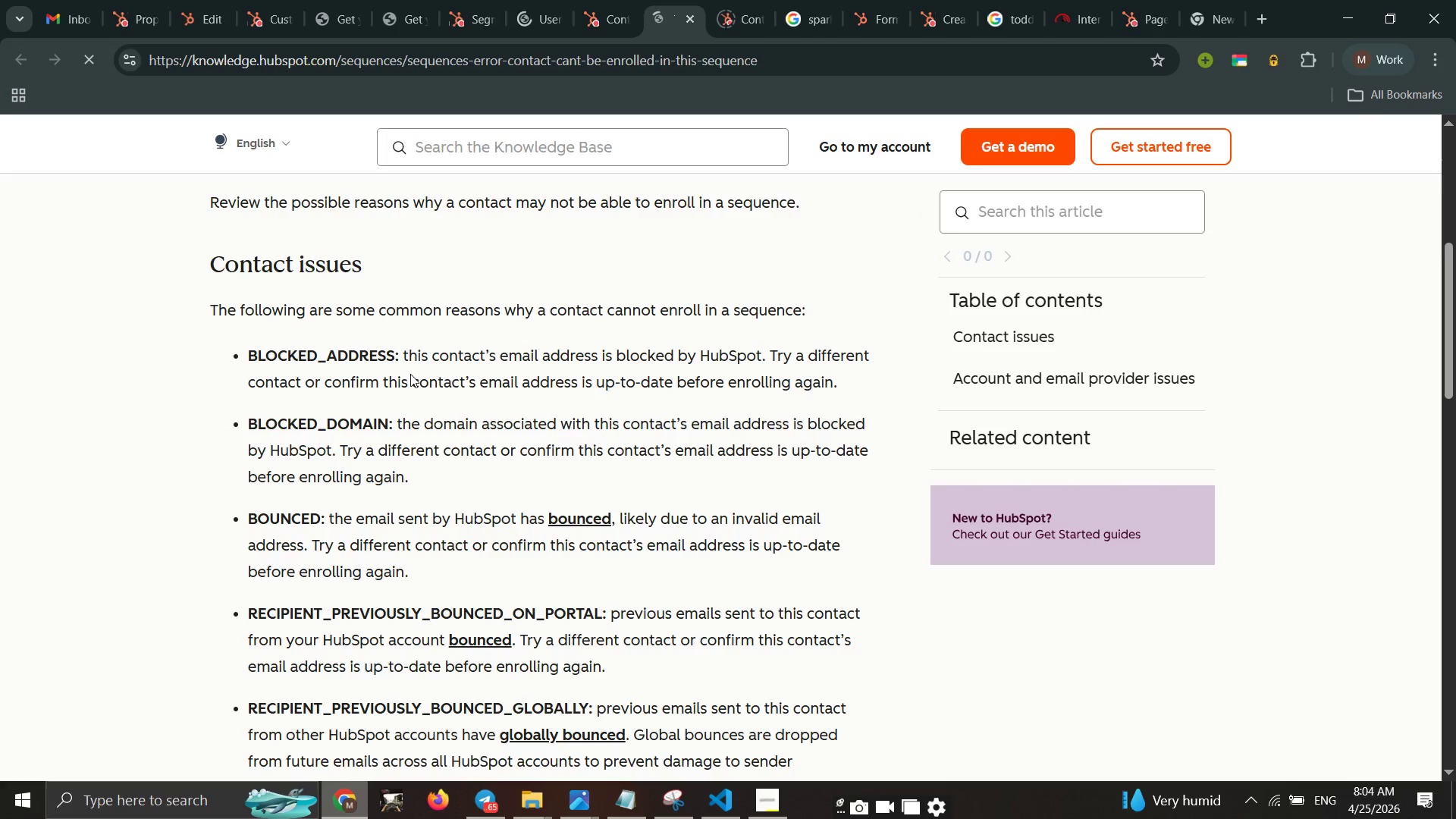 
scroll: coordinate [373, 546], scroll_direction: down, amount: 1.0
 